 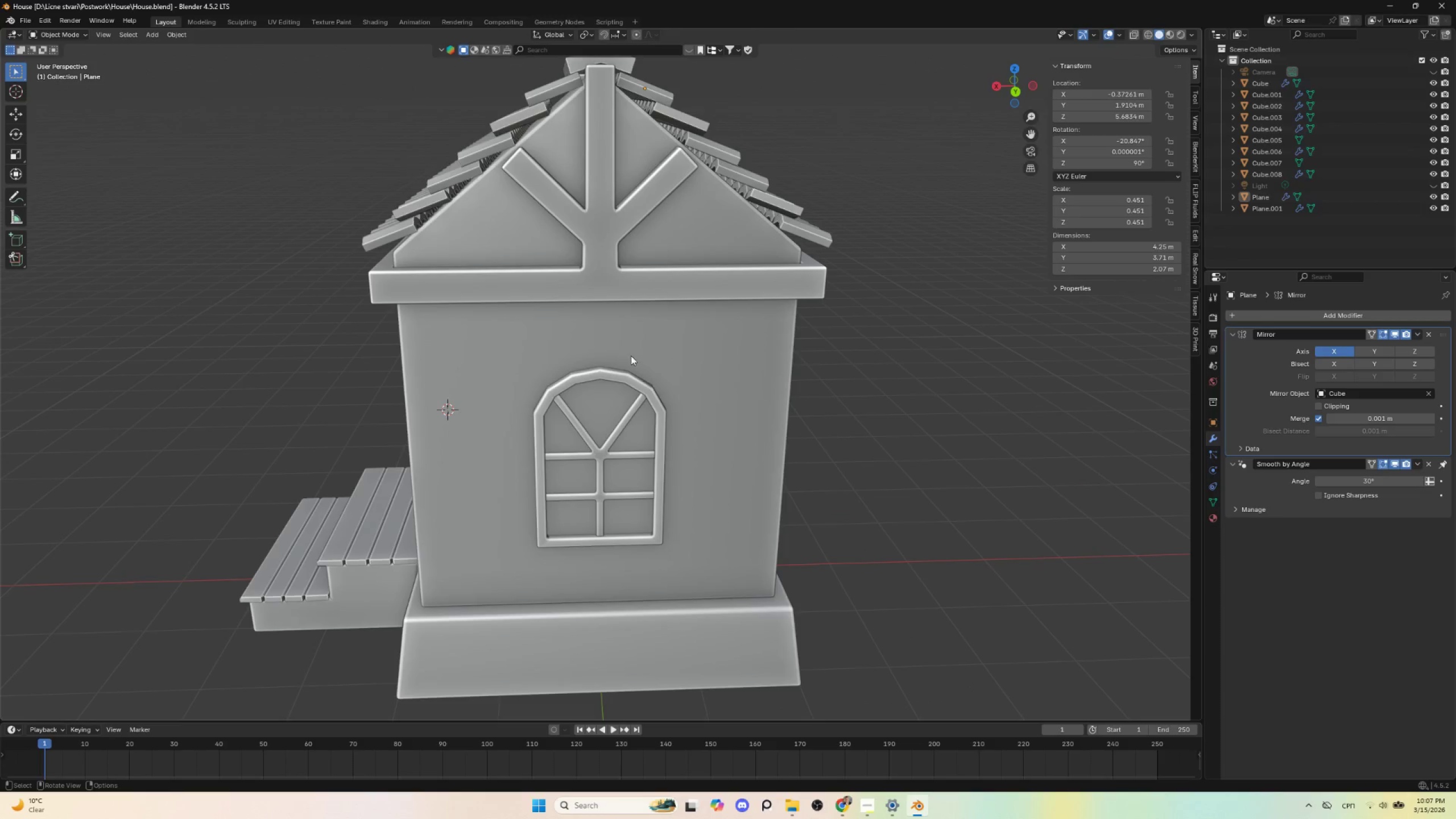 
hold_key(key=ShiftLeft, duration=0.55)
 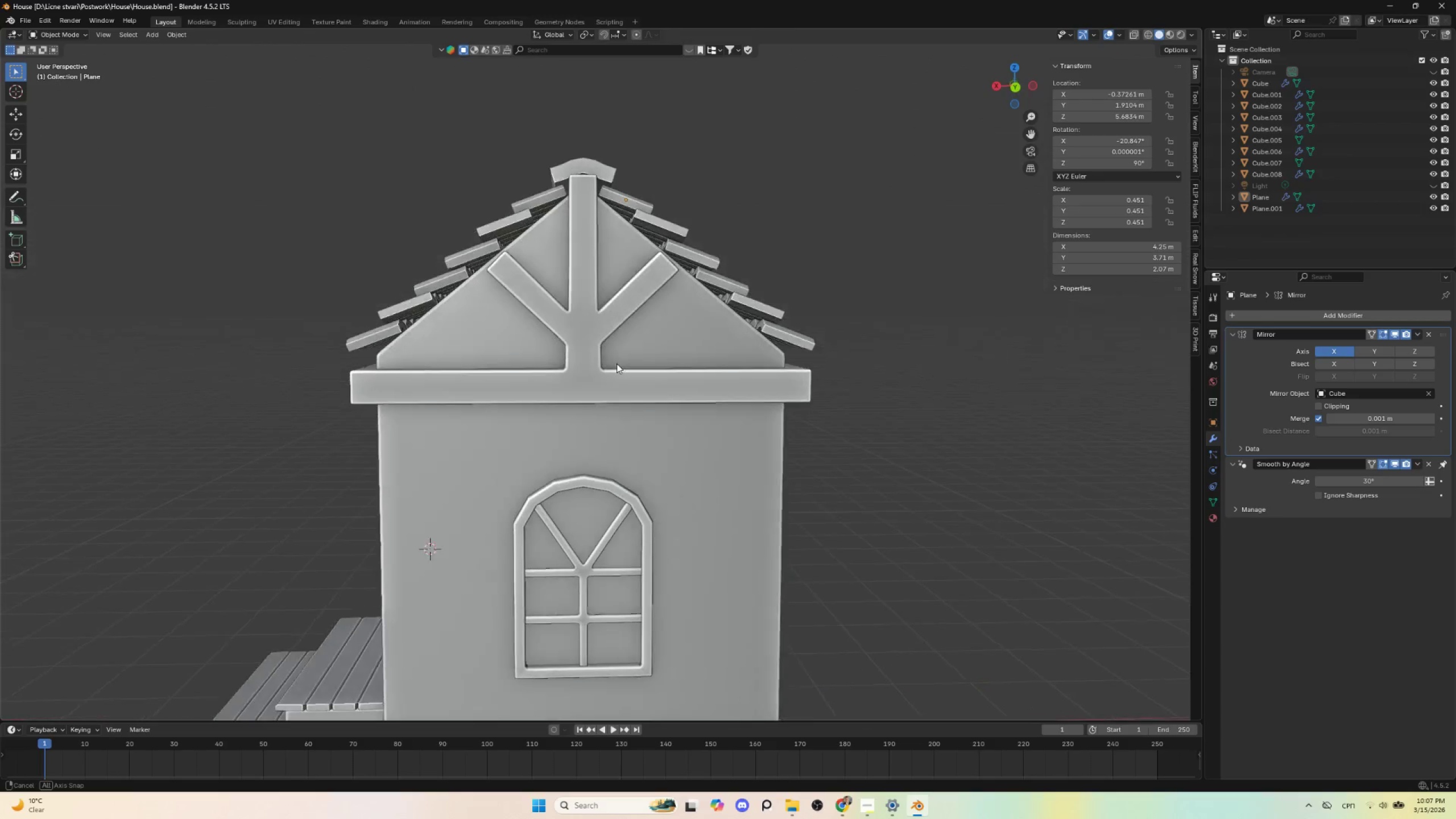 
hold_key(key=AltLeft, duration=0.34)
 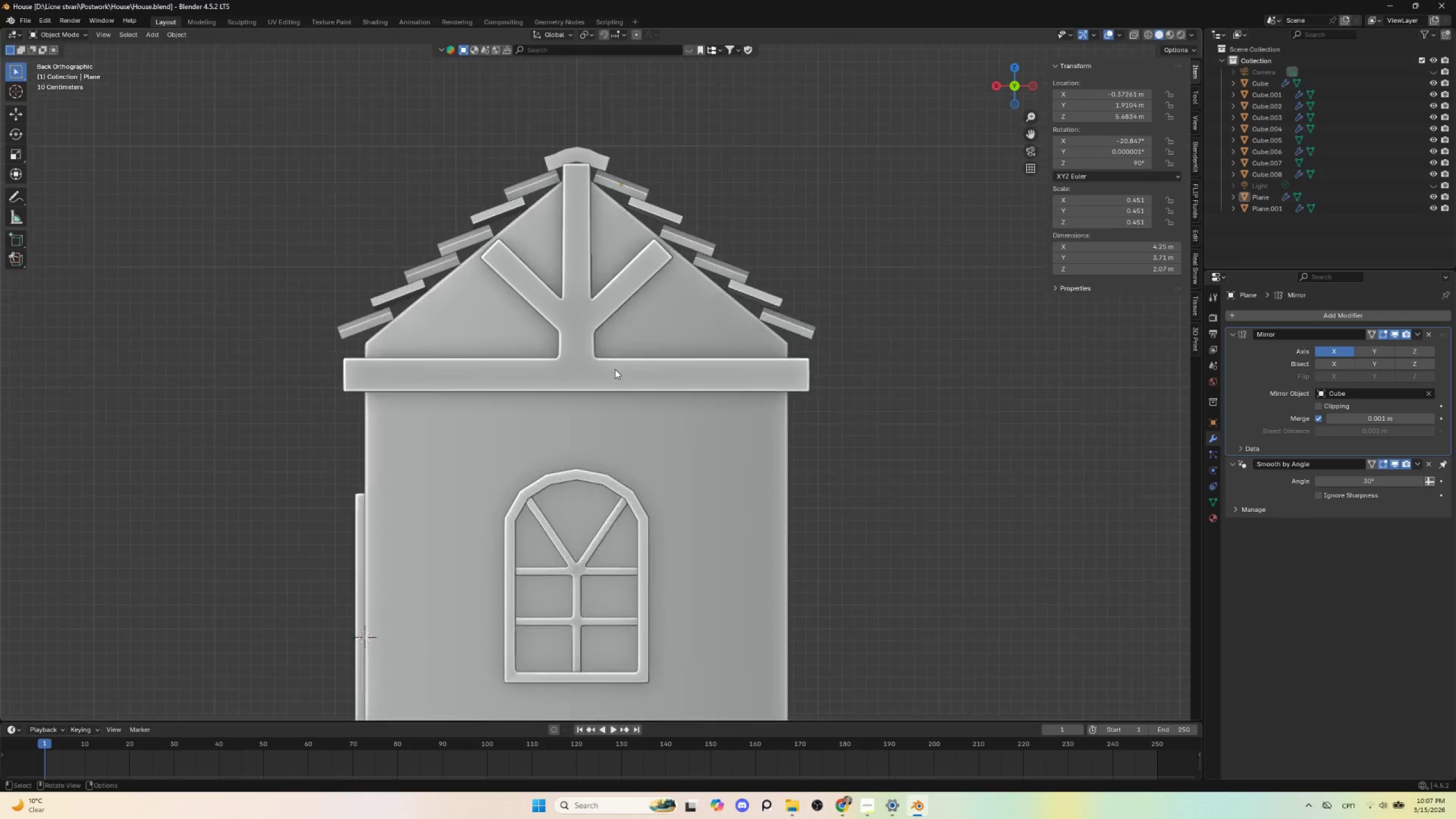 
scroll: coordinate [615, 369], scroll_direction: up, amount: 2.0
 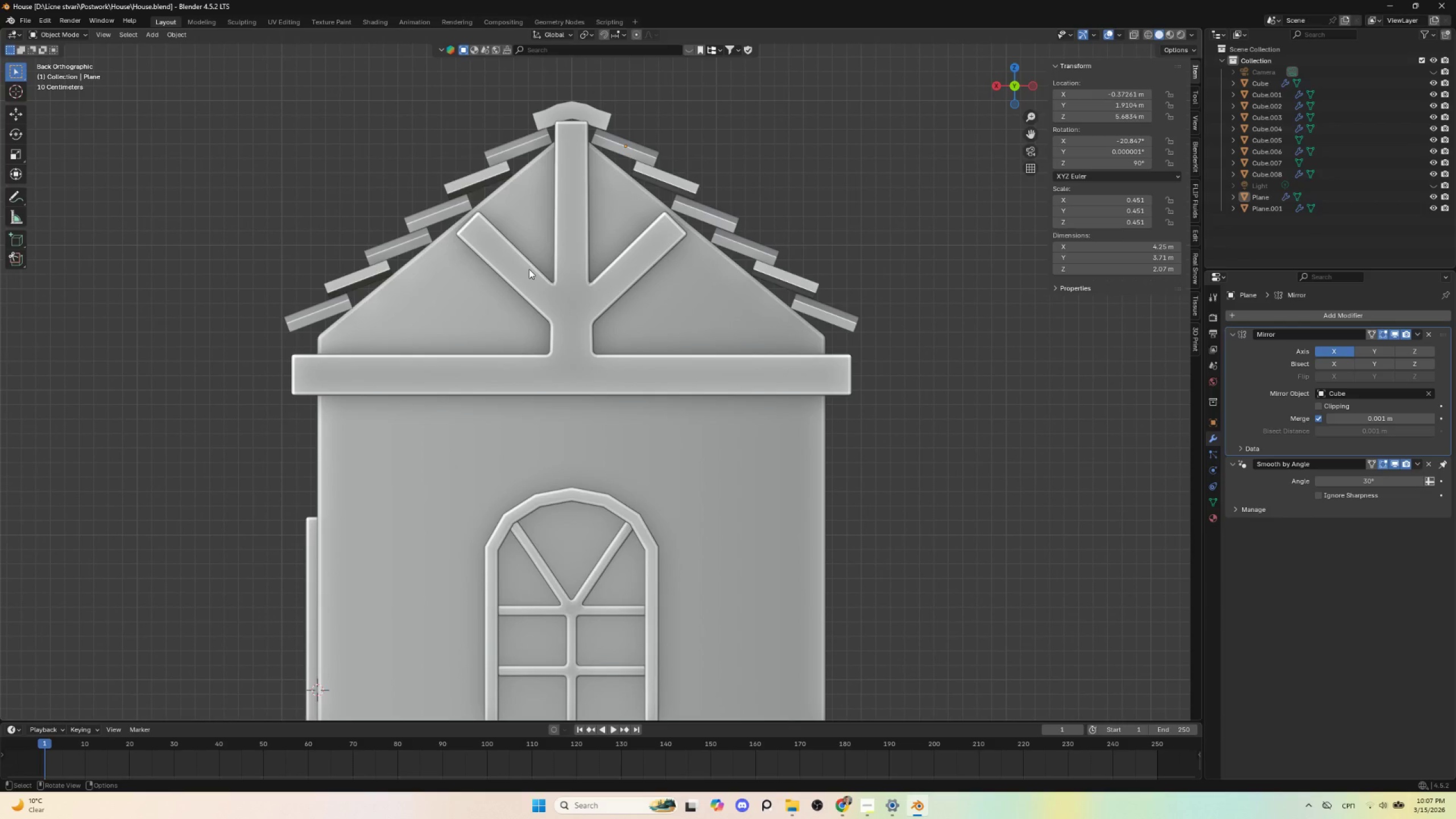 
scroll: coordinate [530, 282], scroll_direction: down, amount: 3.0
 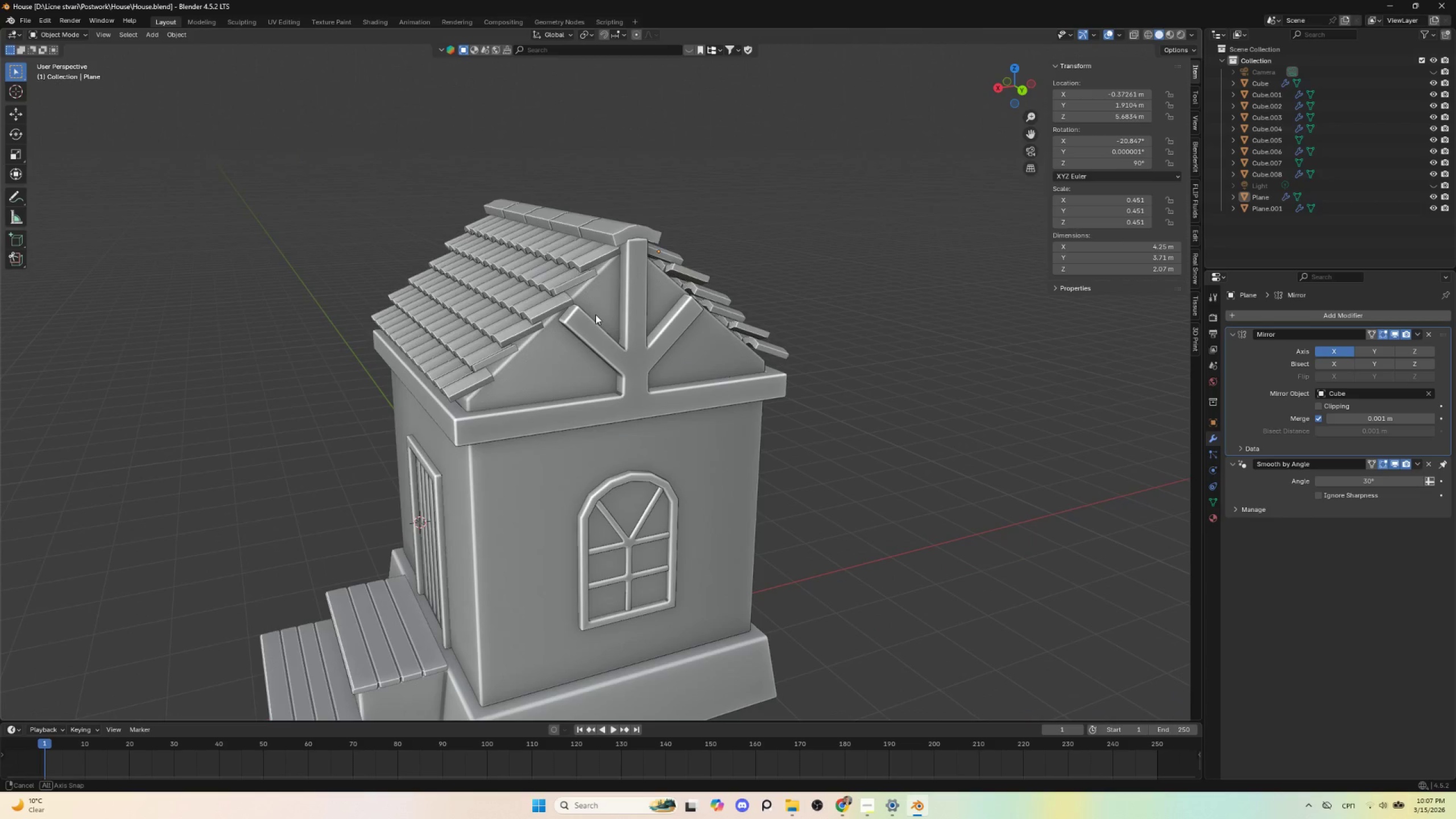 
scroll: coordinate [594, 348], scroll_direction: up, amount: 2.0
 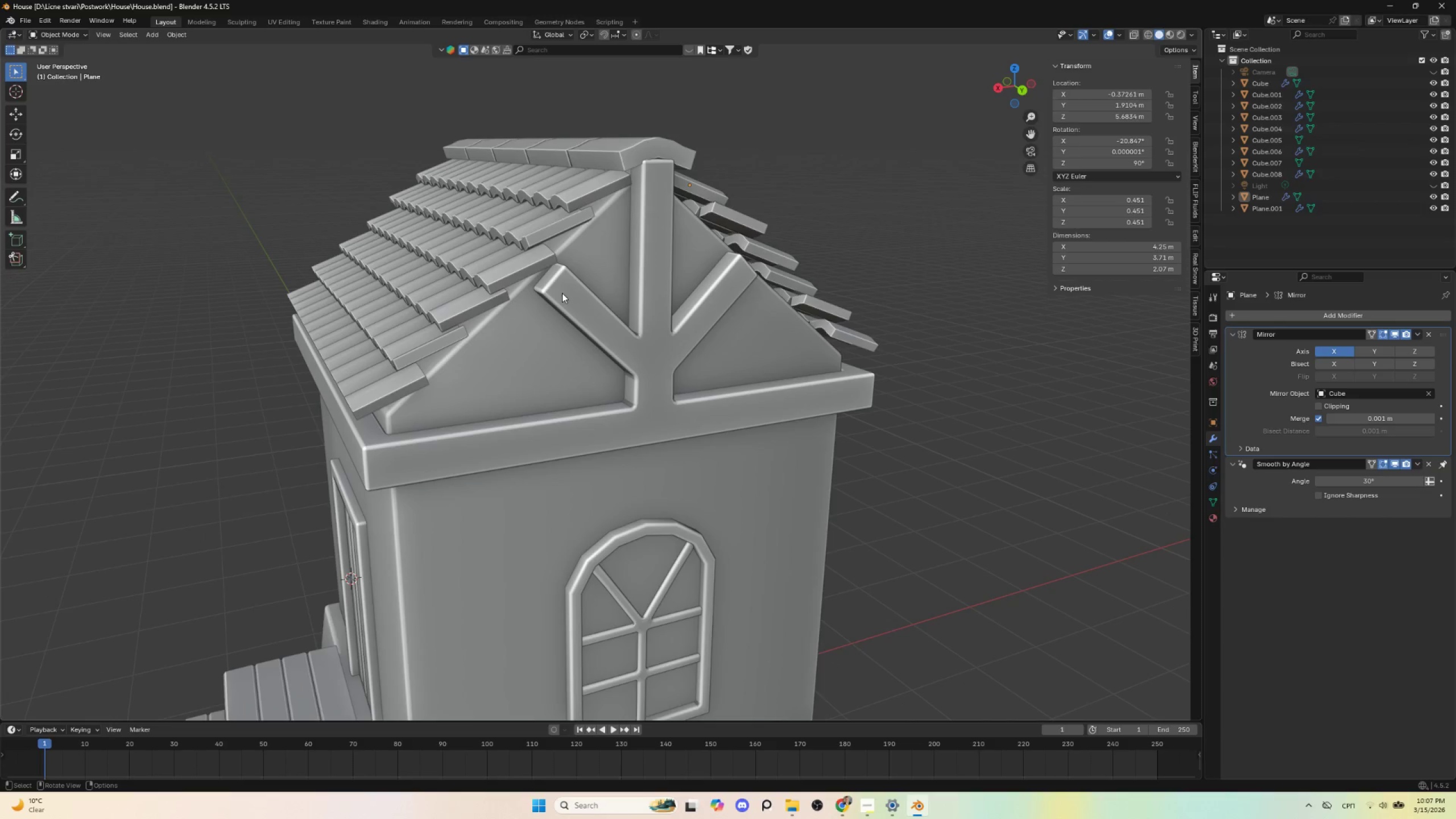 
left_click([561, 289])
 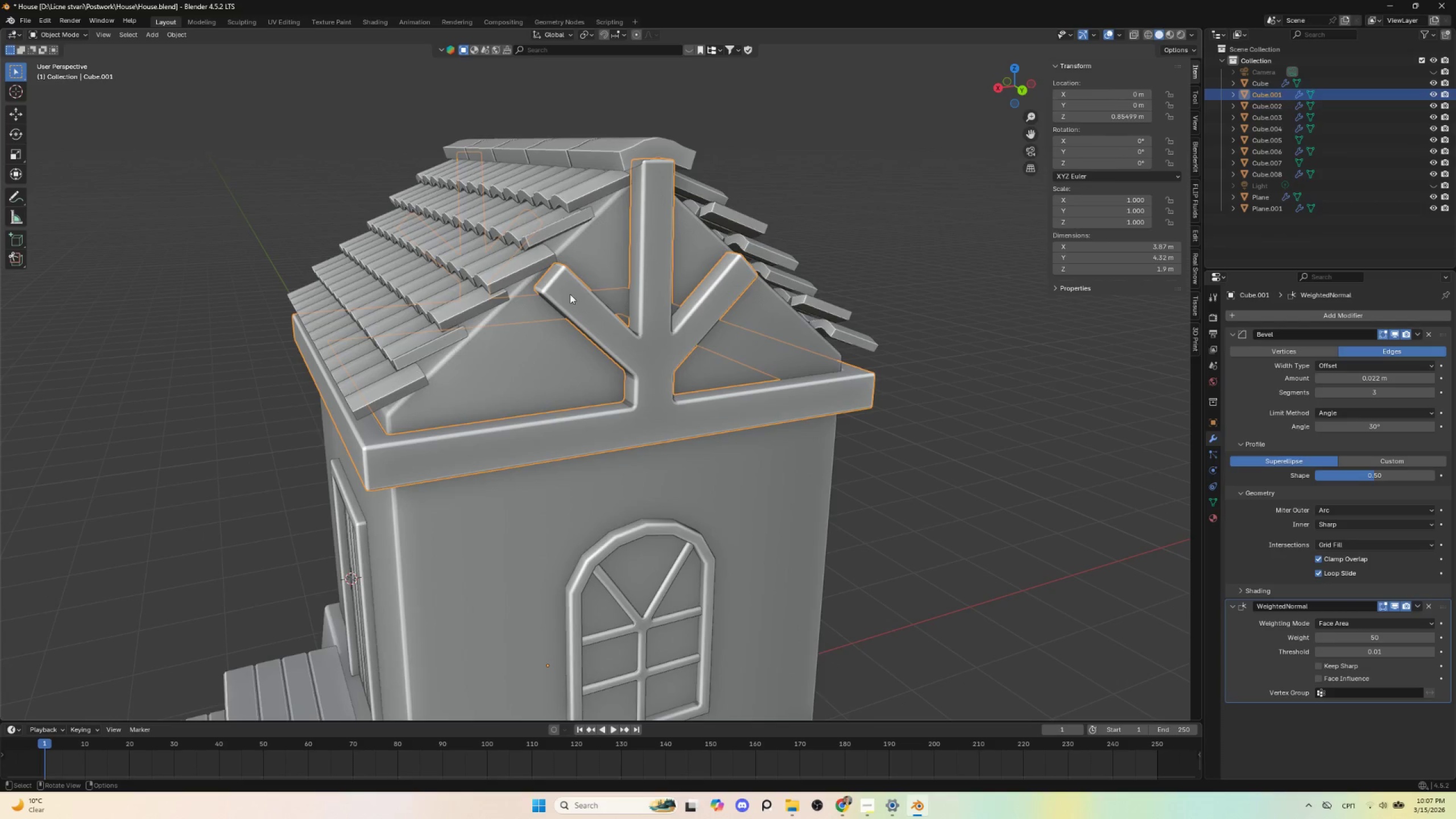 
key(Tab)
 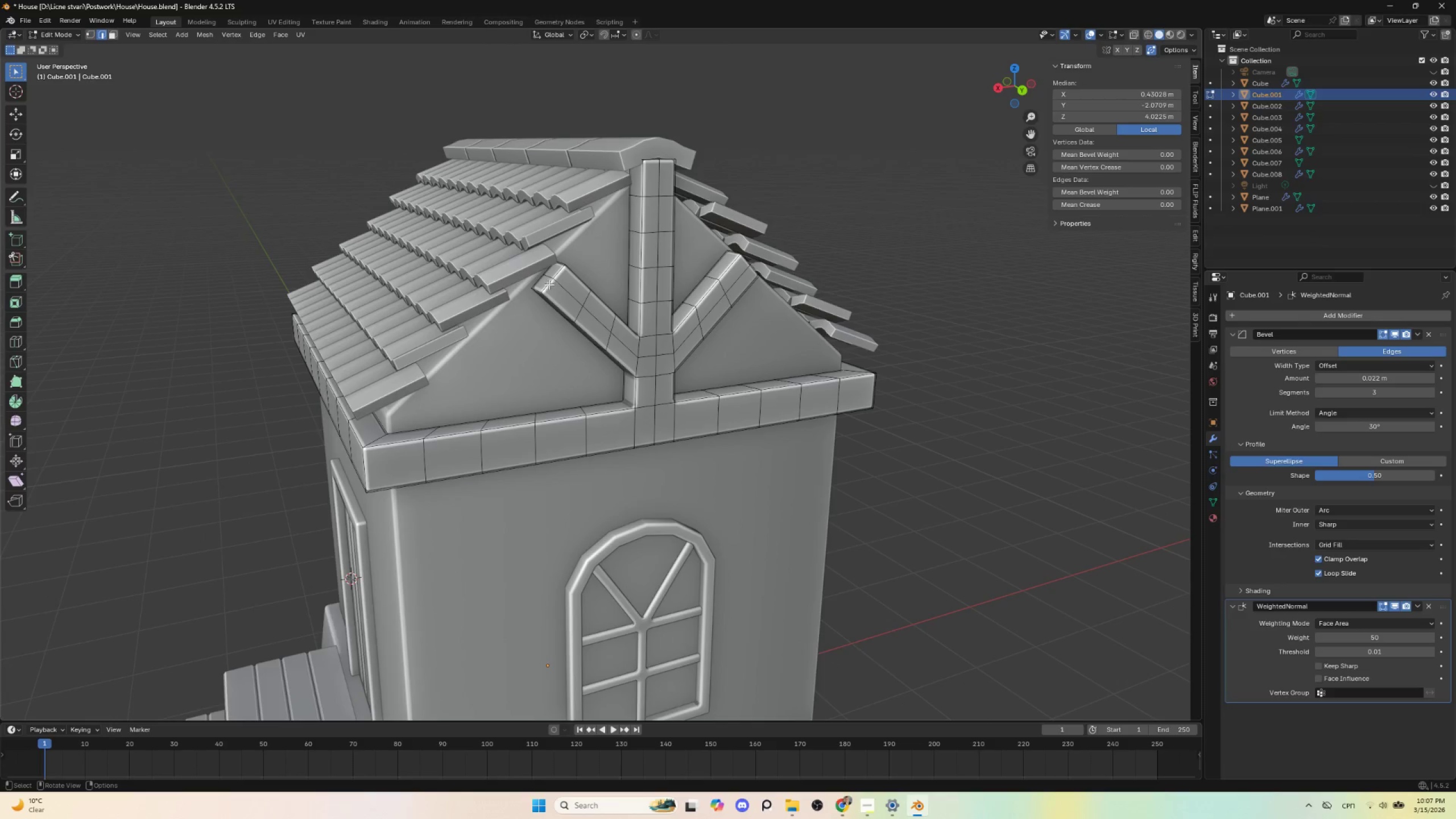 
left_click([547, 283])
 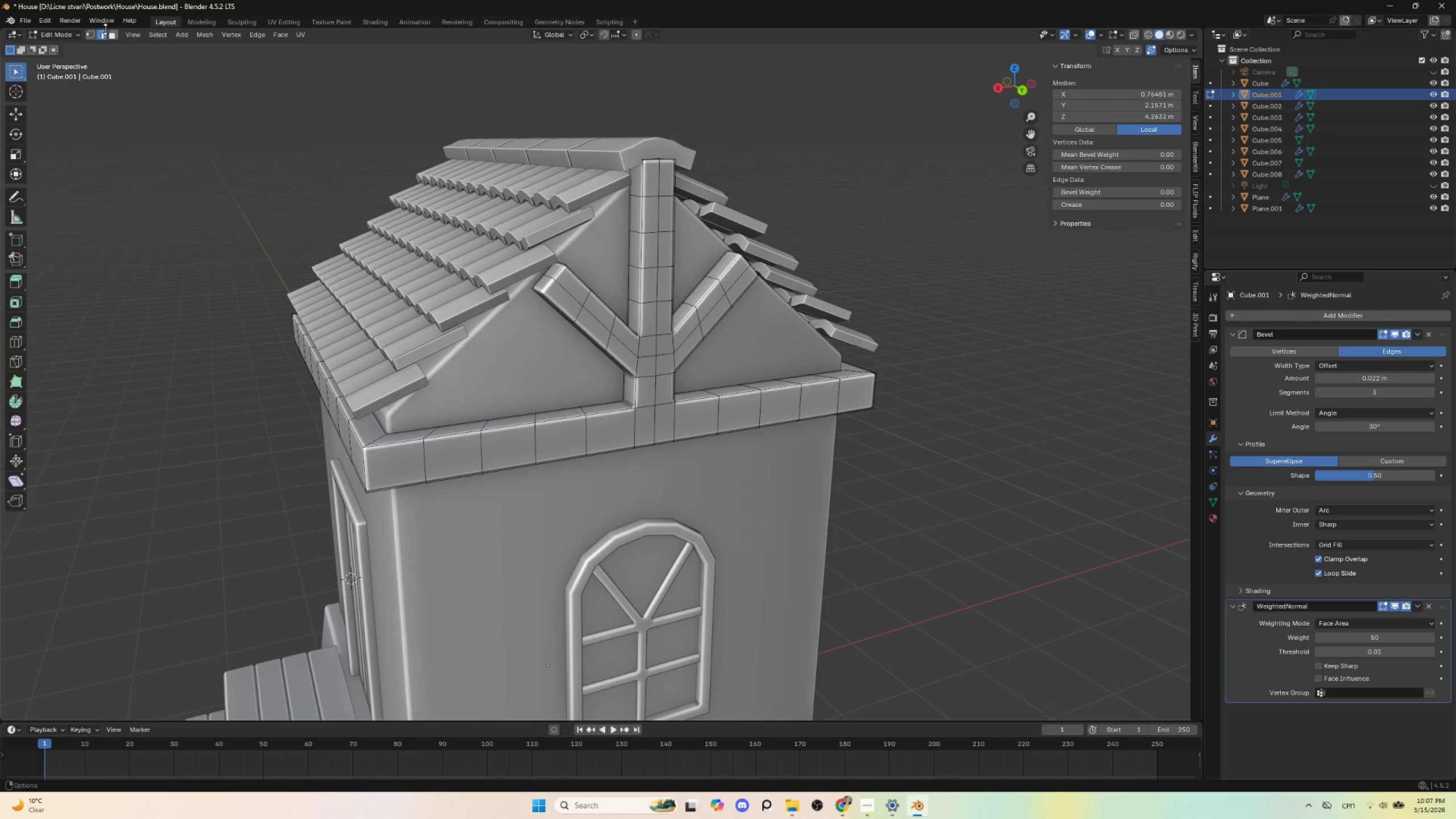 
left_click([110, 31])
 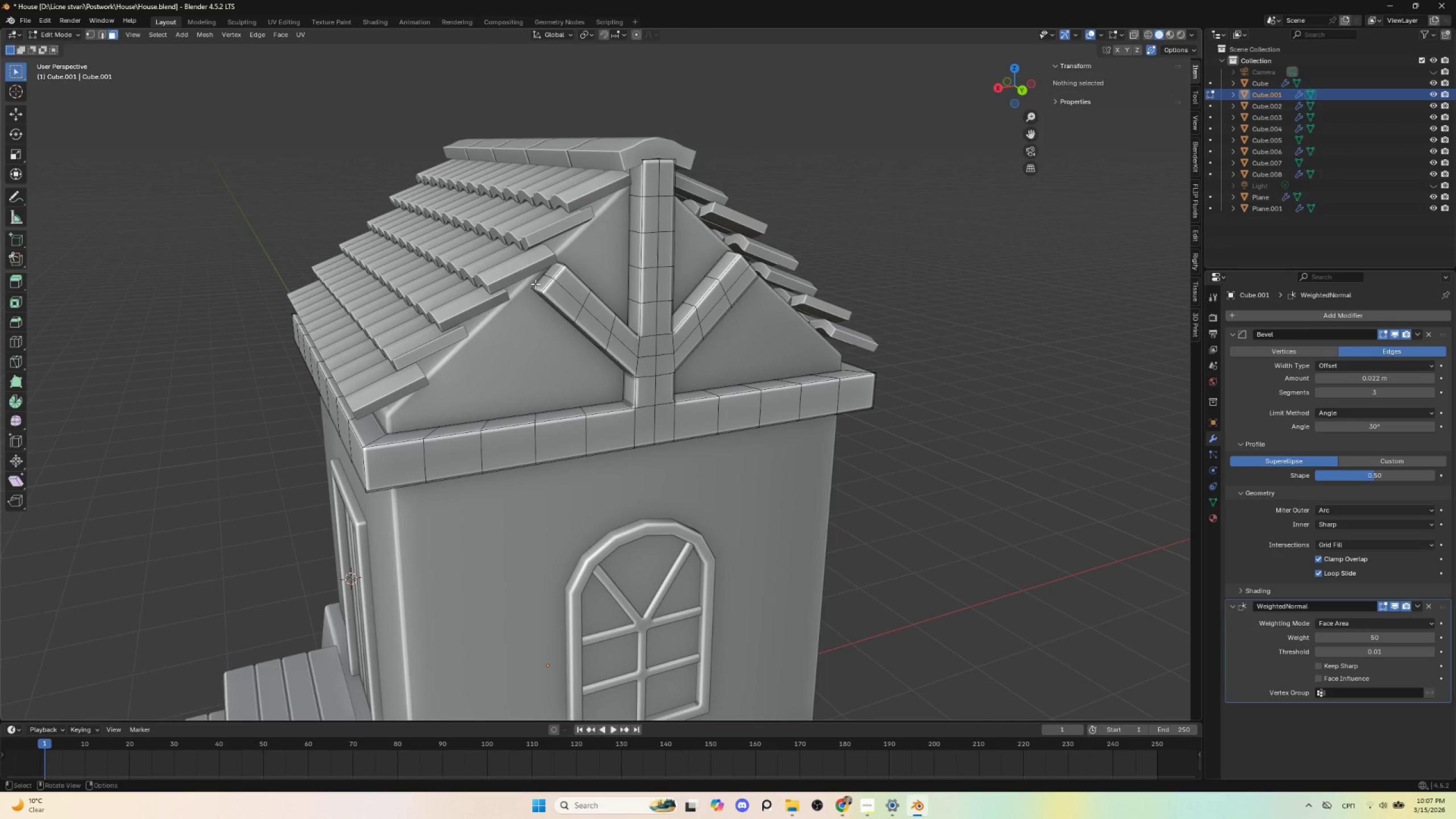 
left_click([539, 282])
 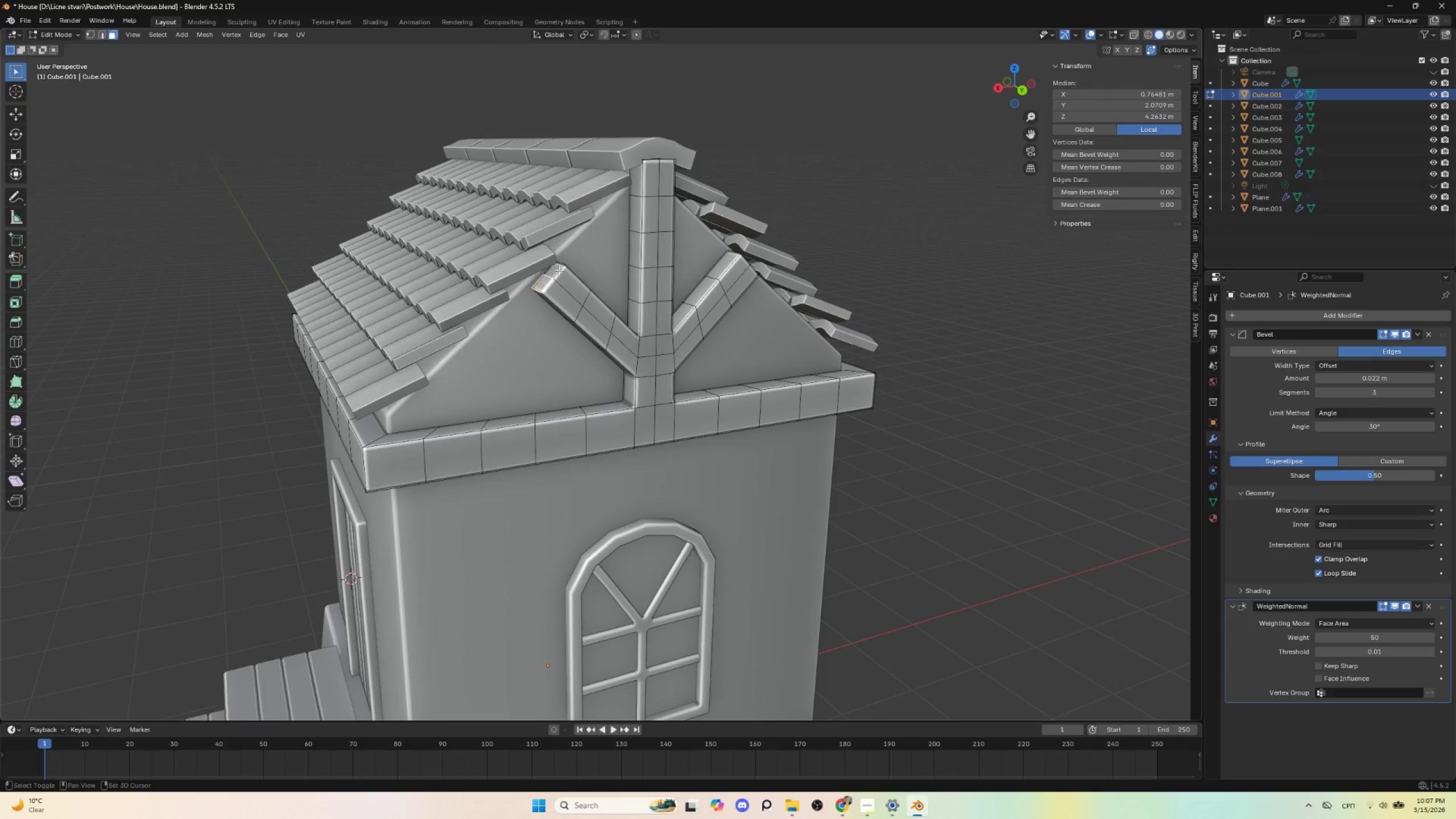 
hold_key(key=ShiftLeft, duration=0.62)
left_click([559, 269])
 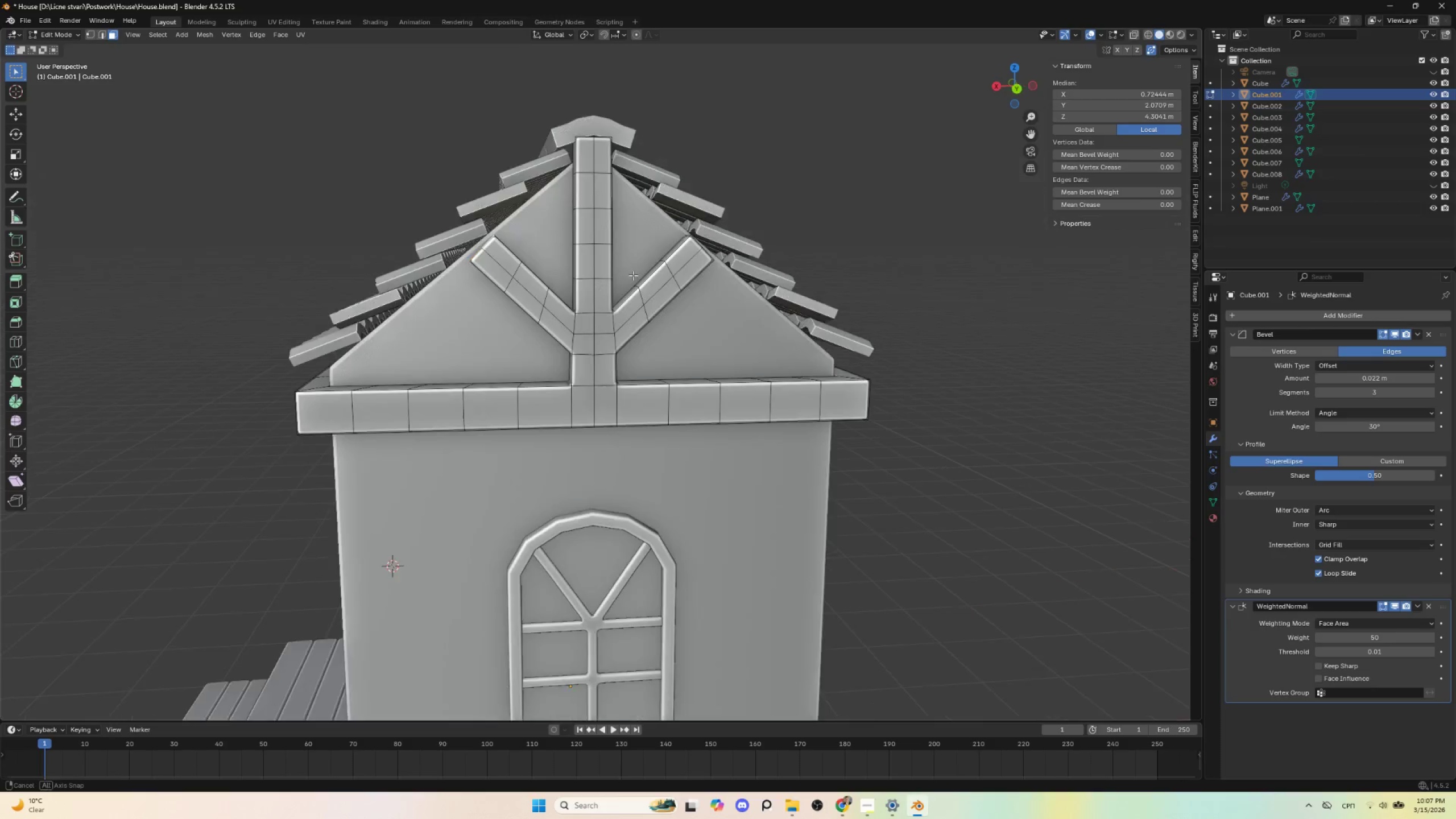 
hold_key(key=AltLeft, duration=0.38)
 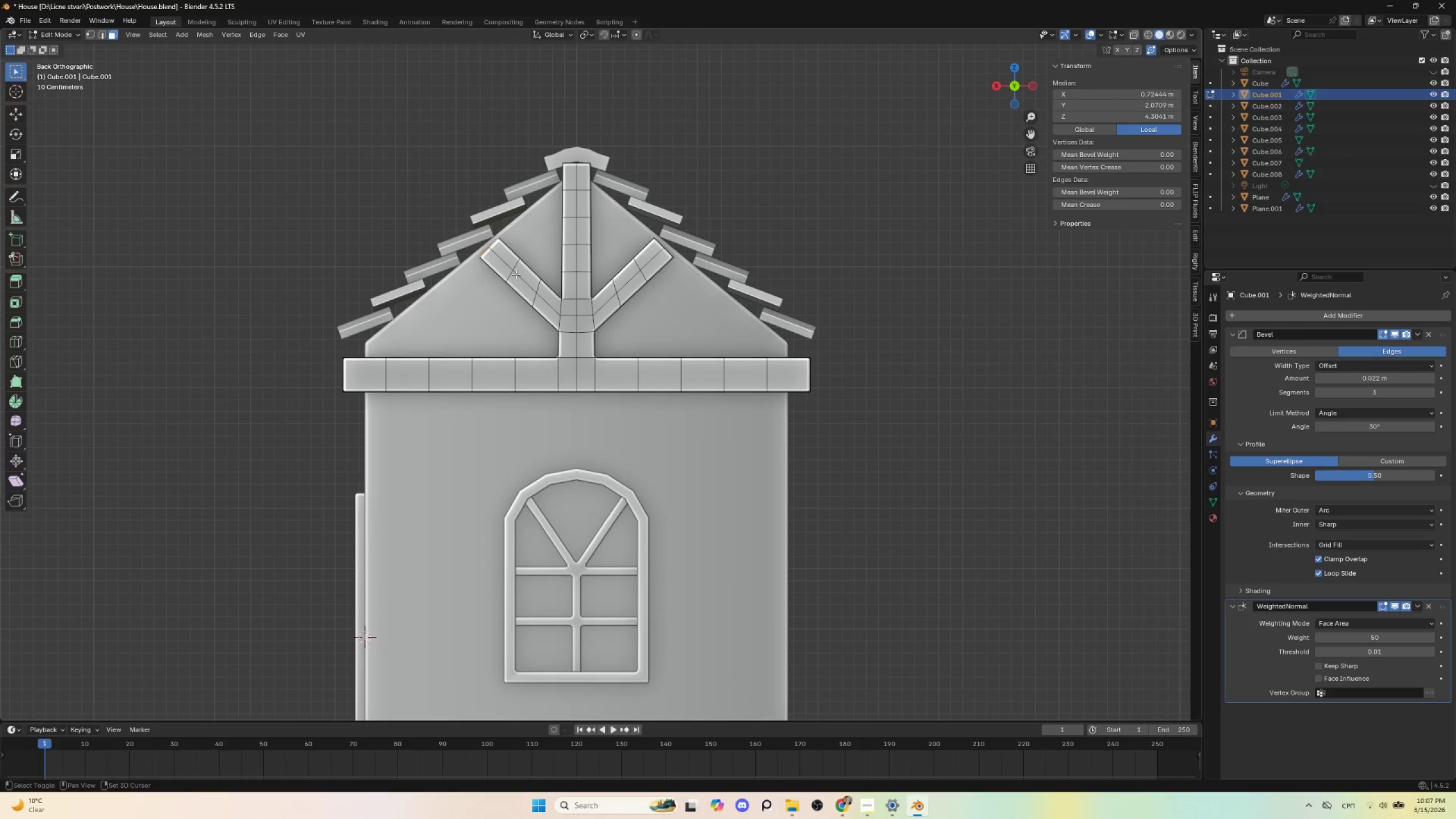 
hold_key(key=ShiftLeft, duration=0.53)
 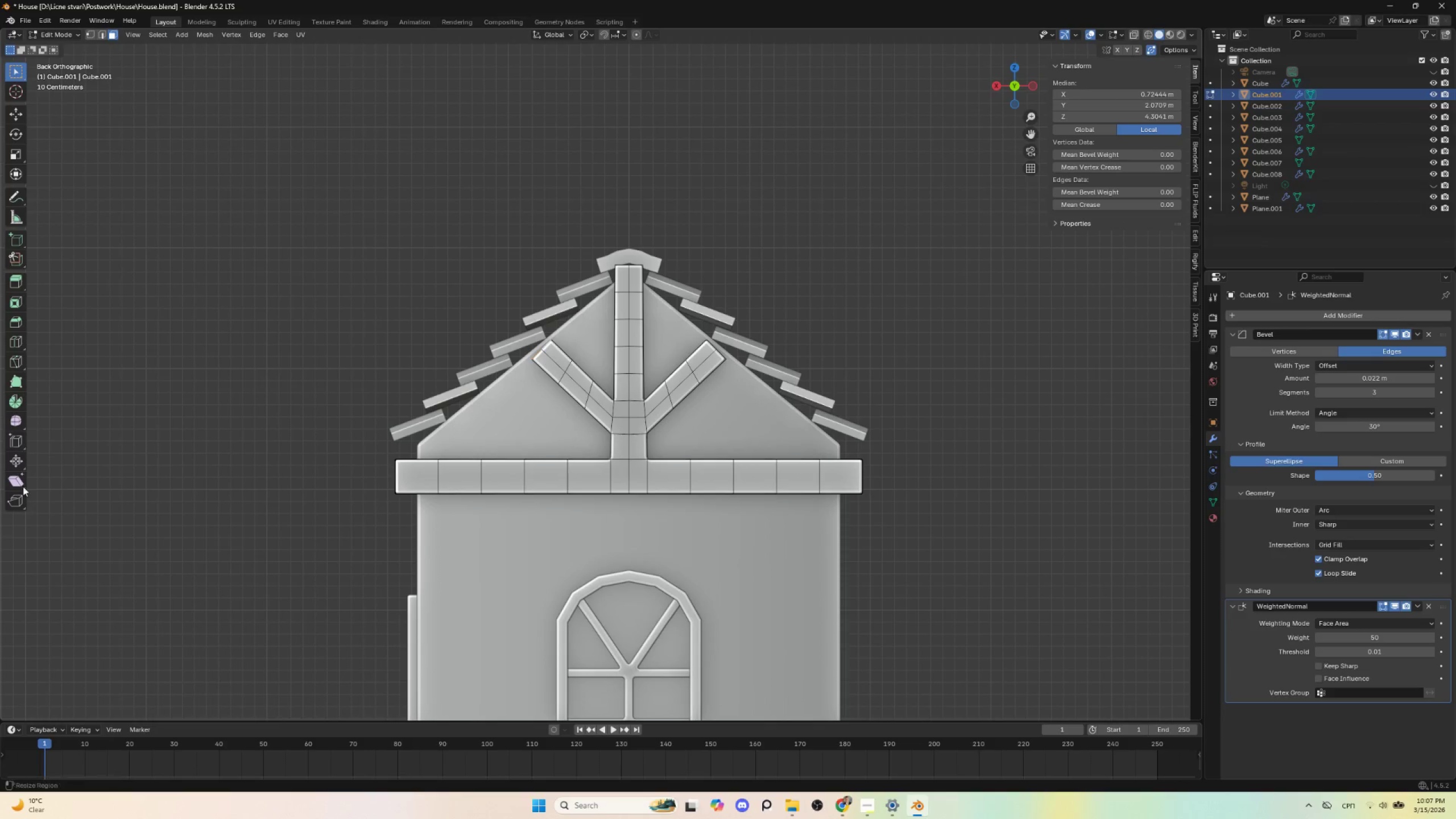 
left_click([17, 479])
 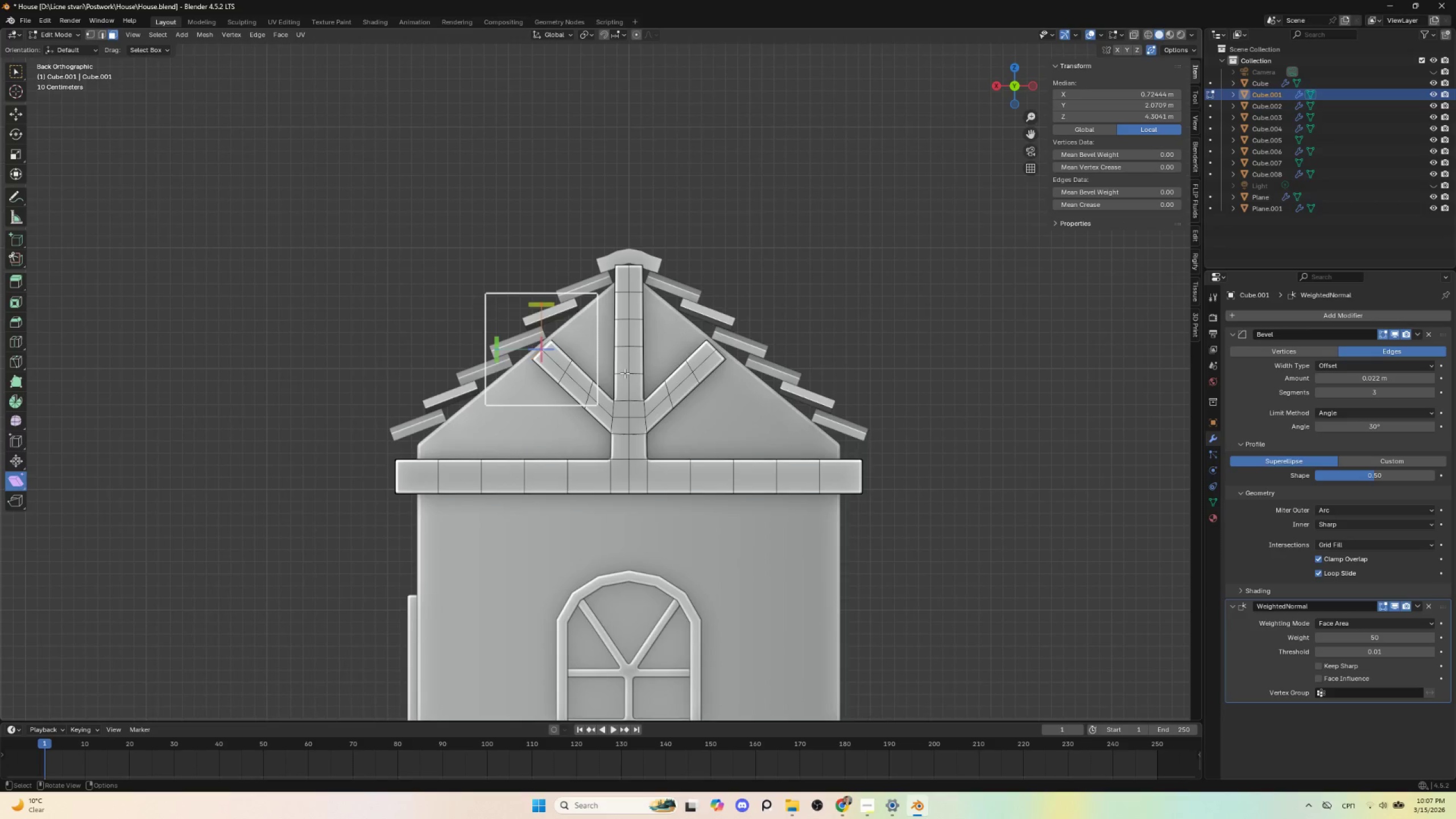 
scroll: coordinate [566, 367], scroll_direction: up, amount: 4.0
 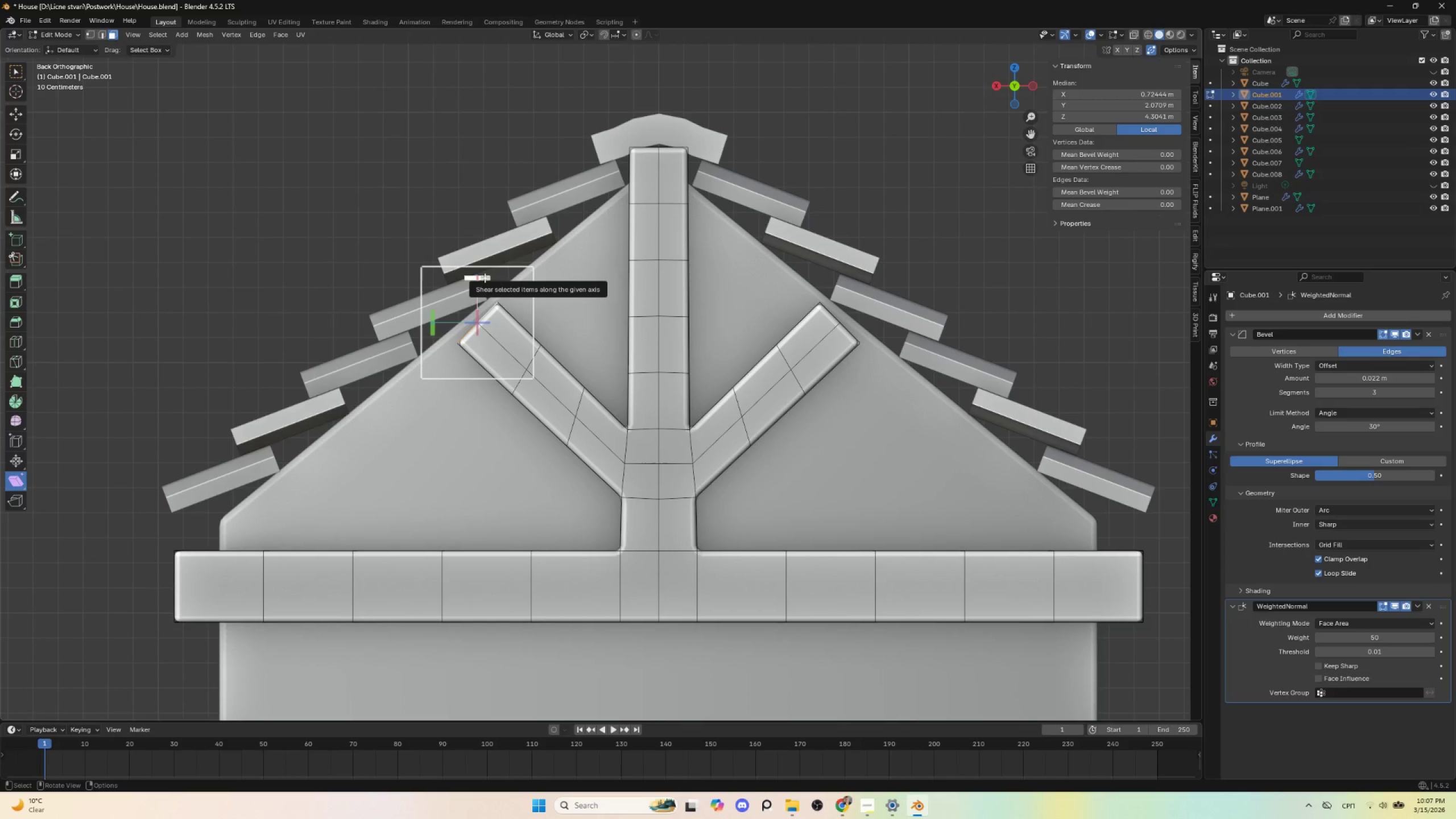 
left_click_drag(start_coordinate=[485, 278], to_coordinate=[1116, 248])
 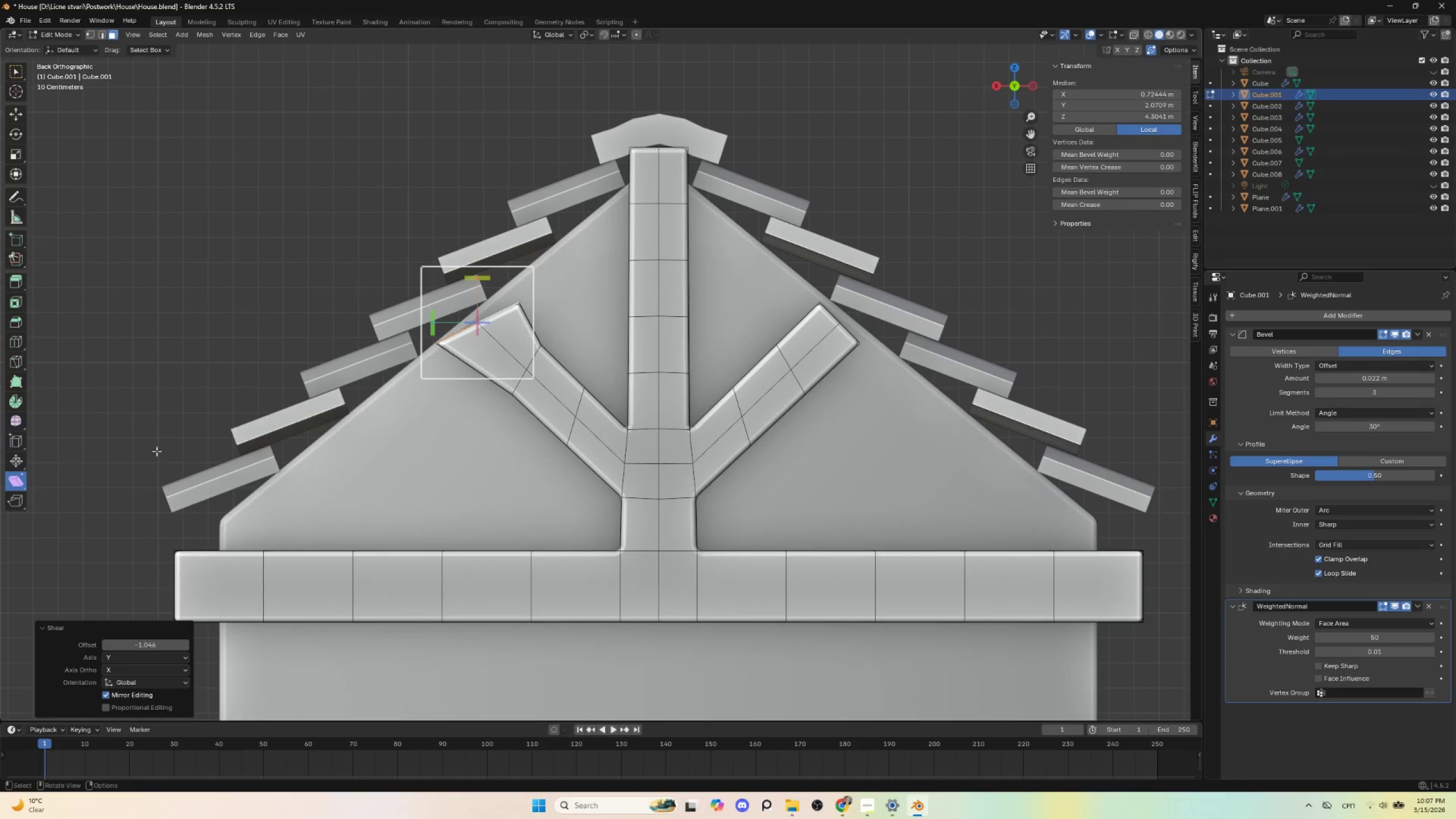 
key(Control+Z)
 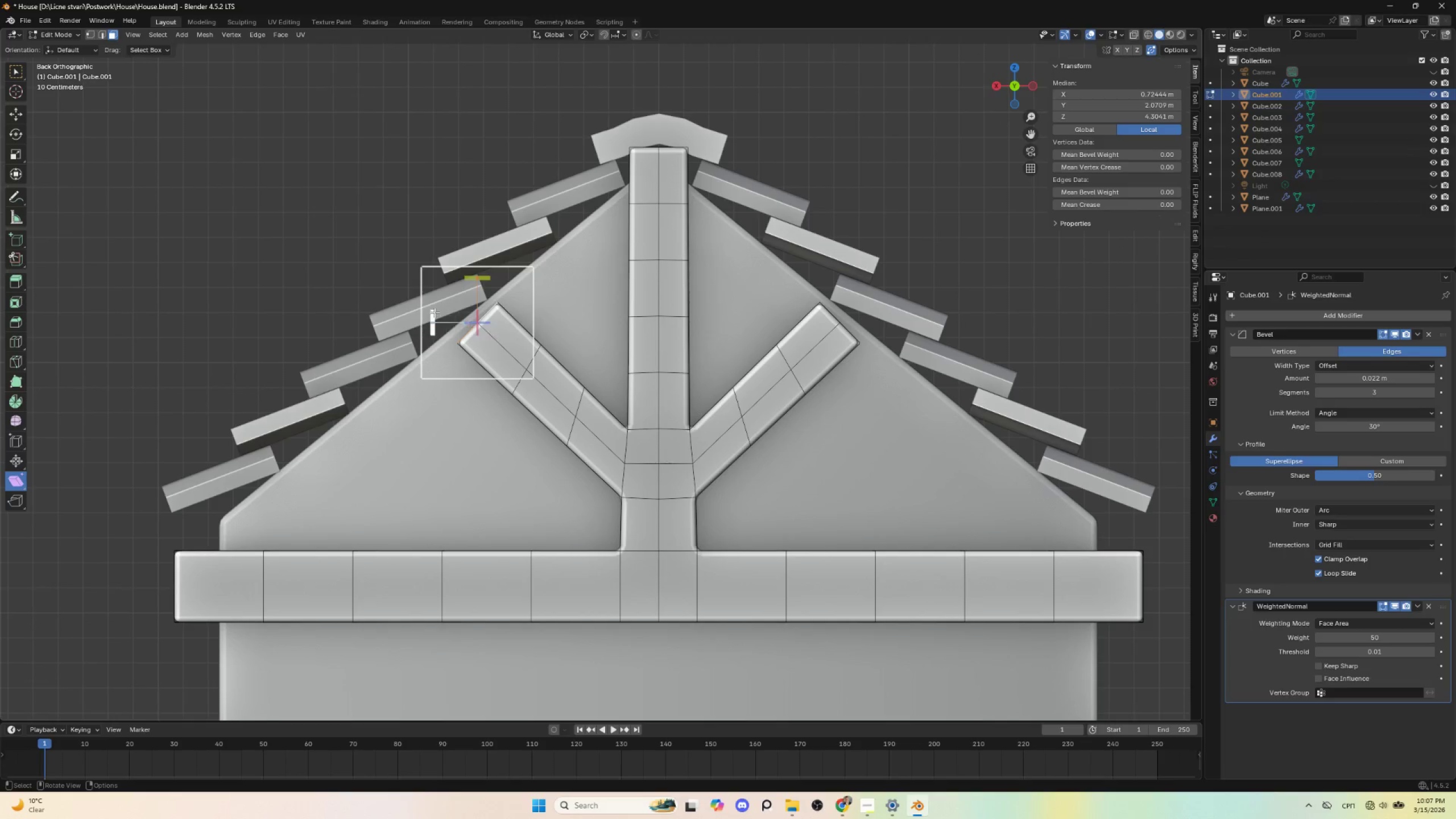 
left_click_drag(start_coordinate=[435, 312], to_coordinate=[469, 72])
 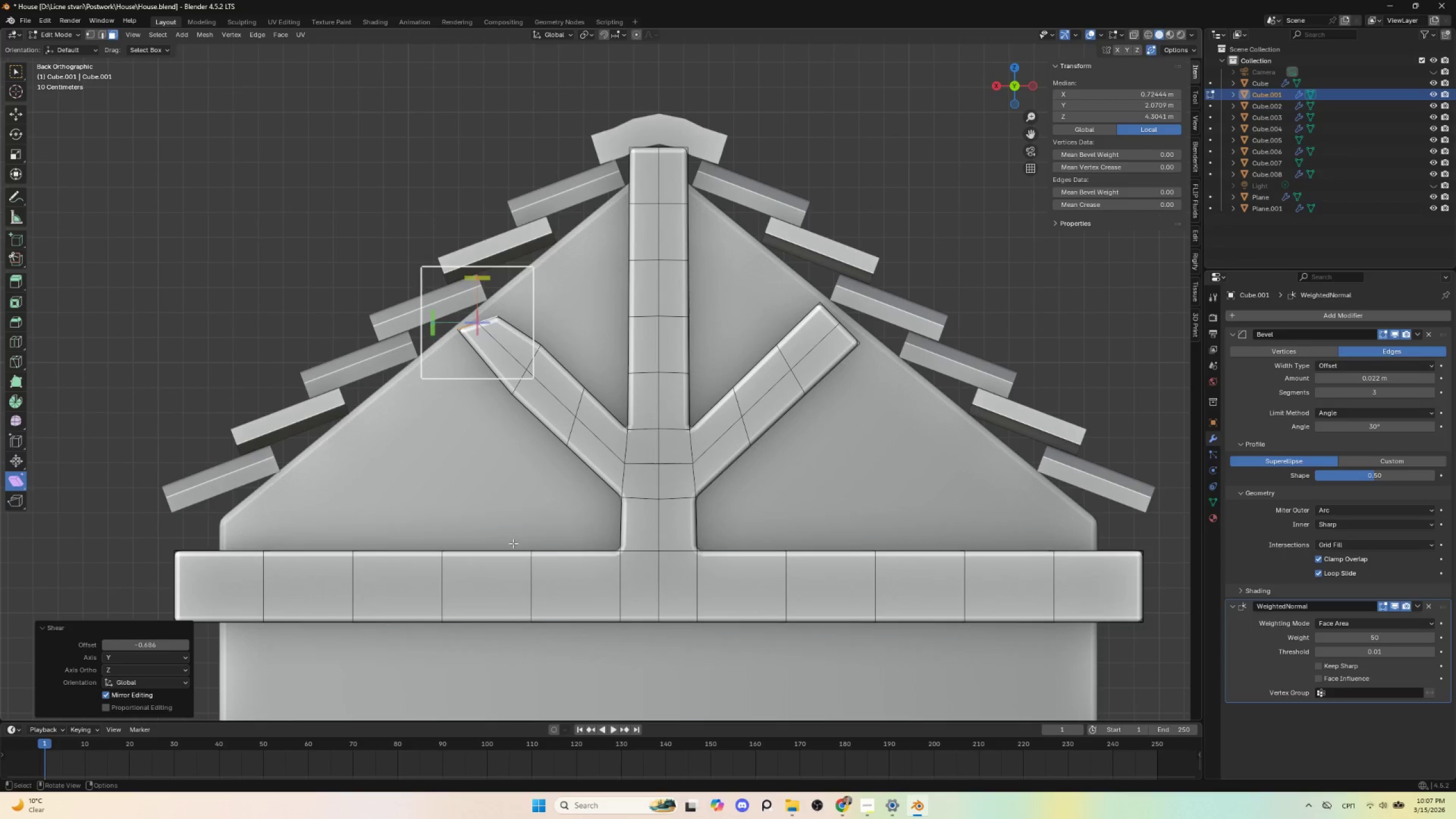 
key(Control+ControlLeft)
 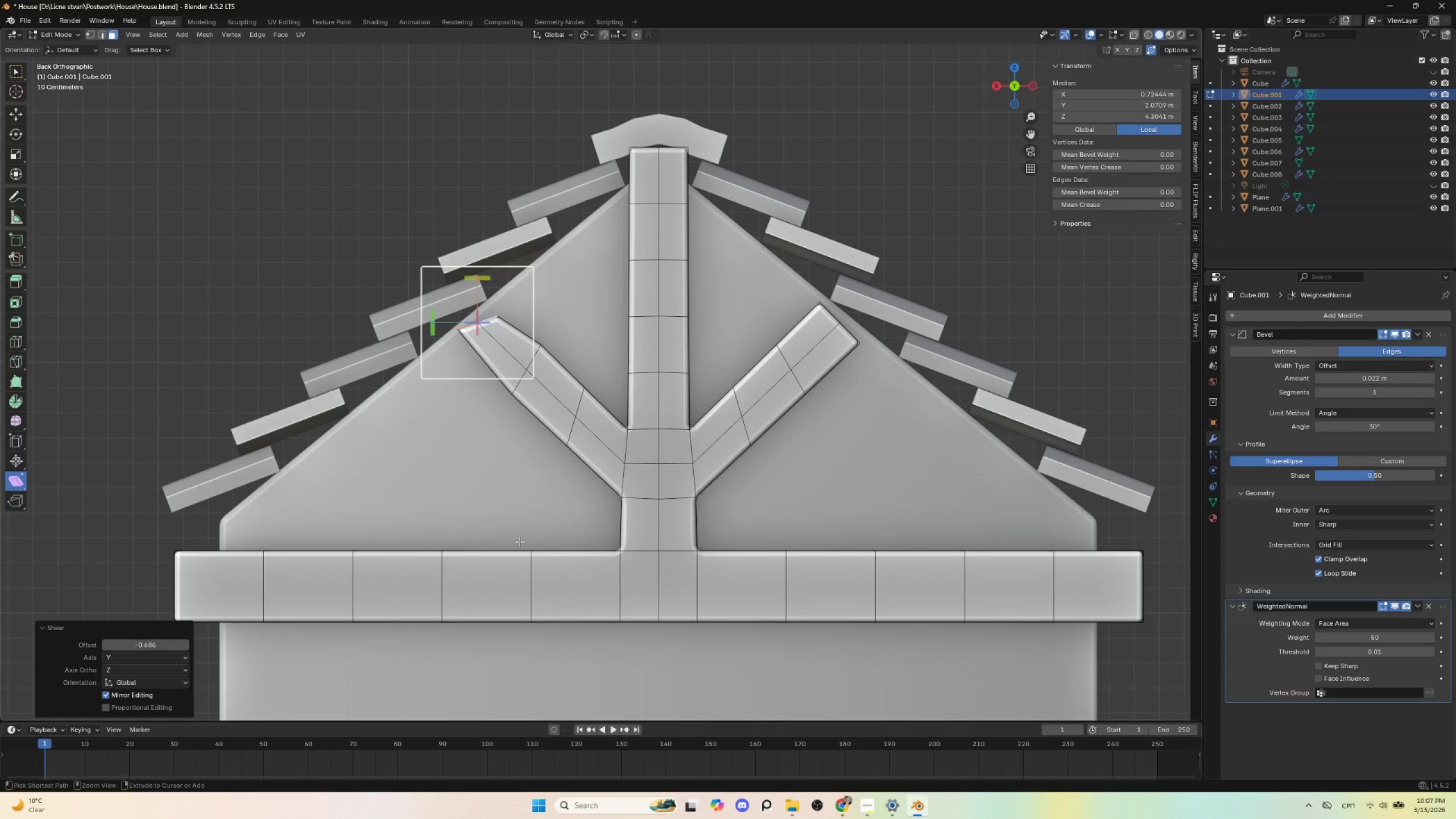 
key(Control+Z)
 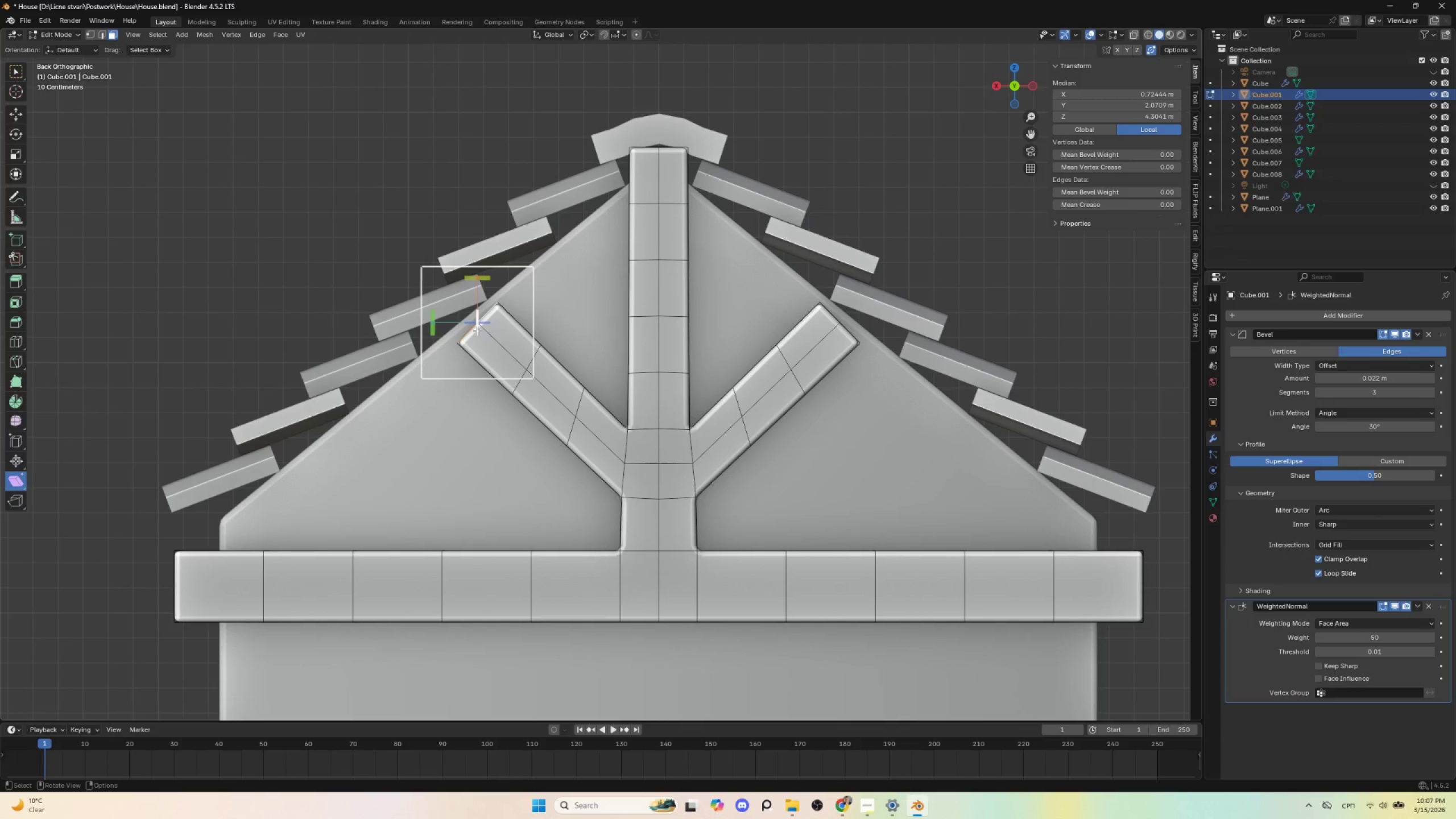 
left_click_drag(start_coordinate=[477, 330], to_coordinate=[578, 371])
 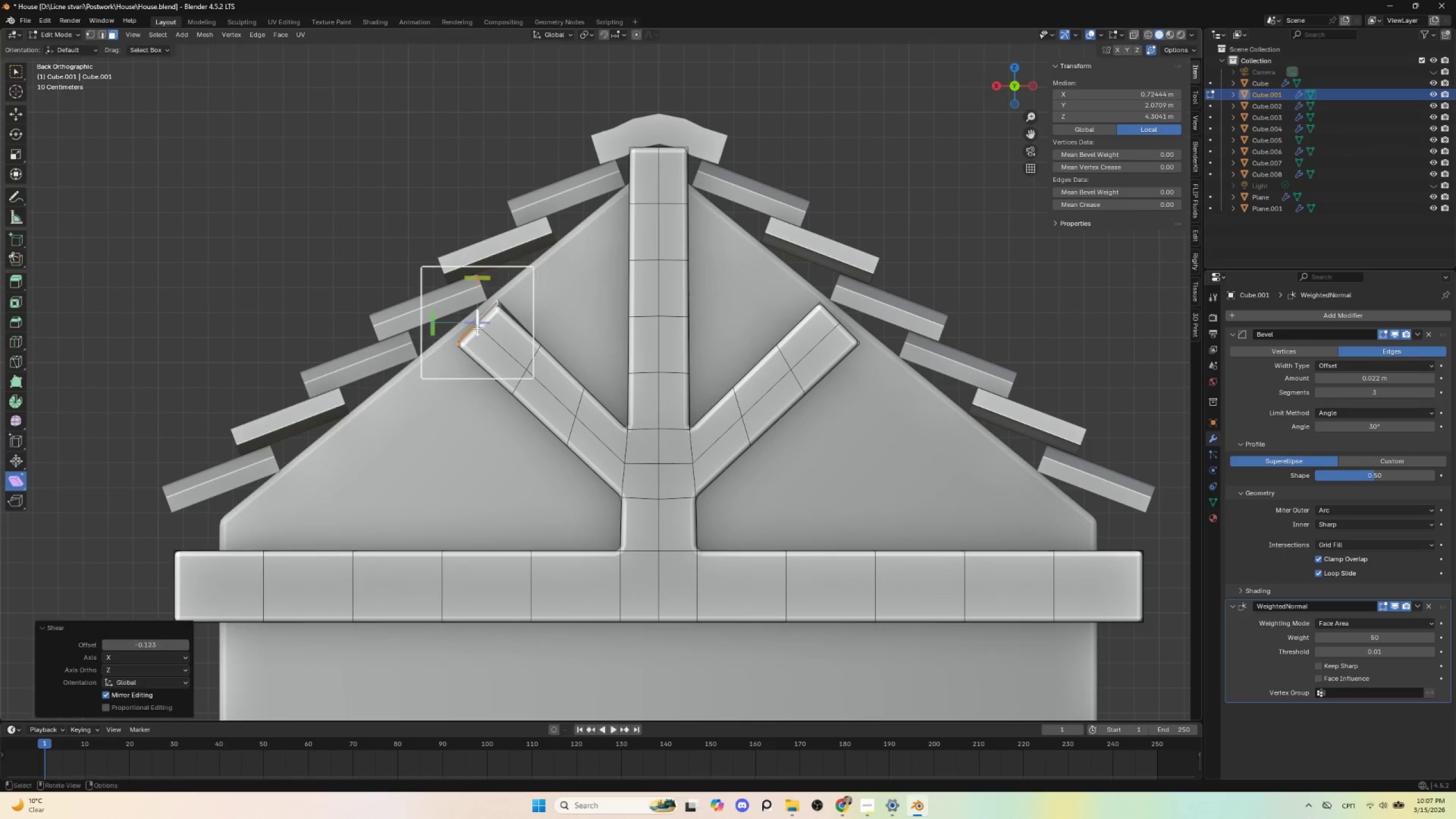 
key(Control+ControlLeft)
 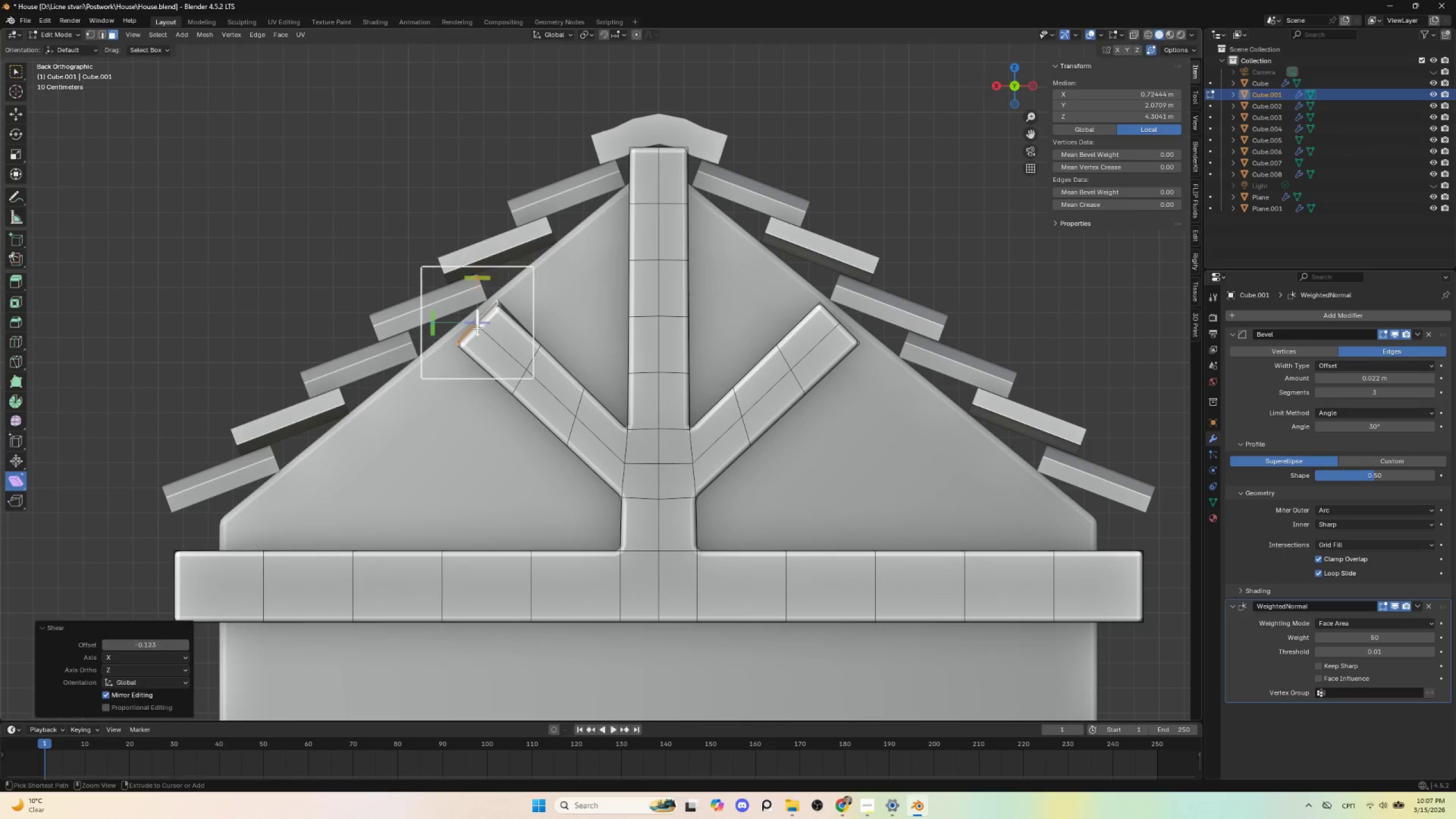 
key(Control+Z)
 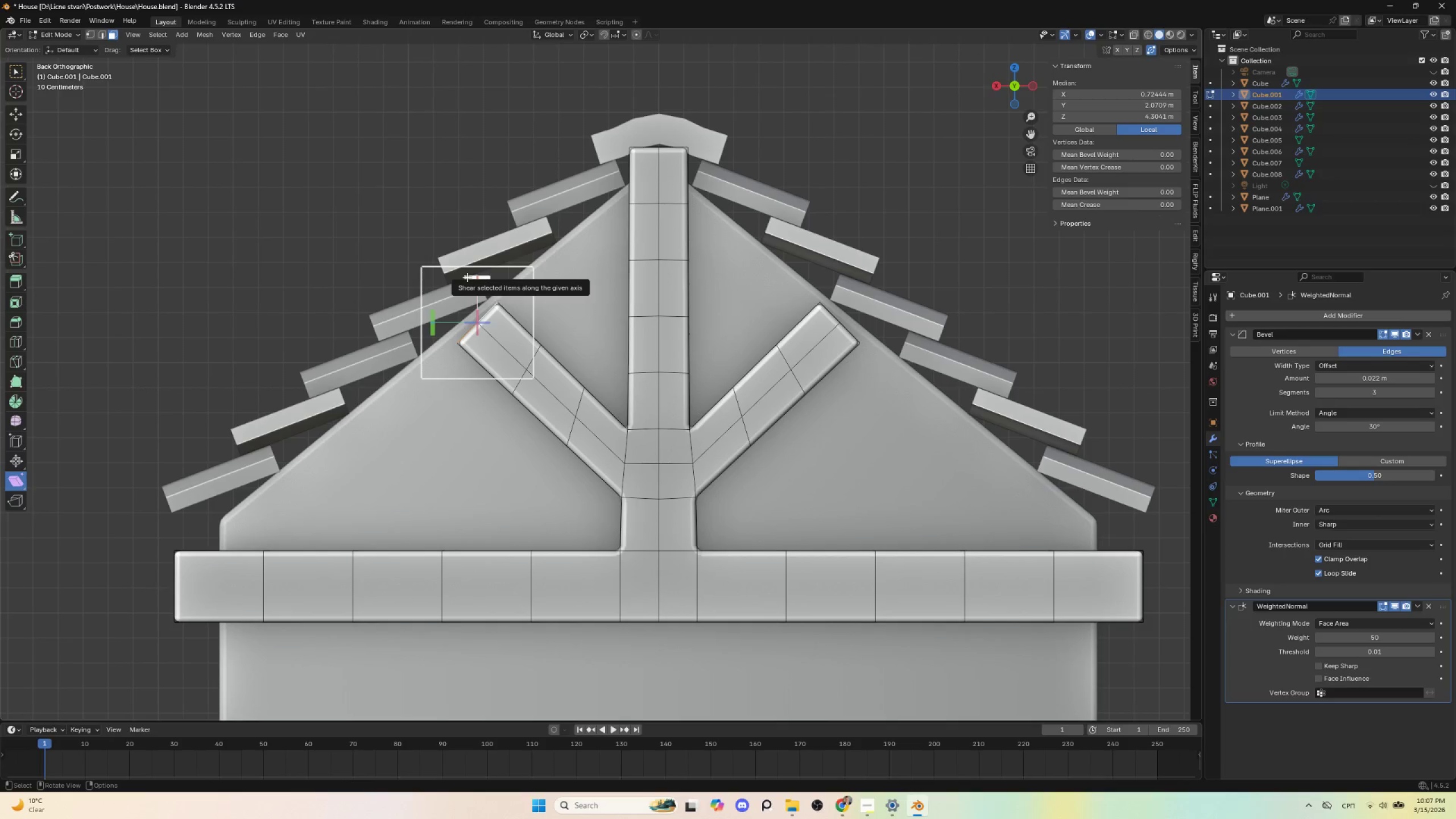 
left_click_drag(start_coordinate=[467, 277], to_coordinate=[874, 482])
 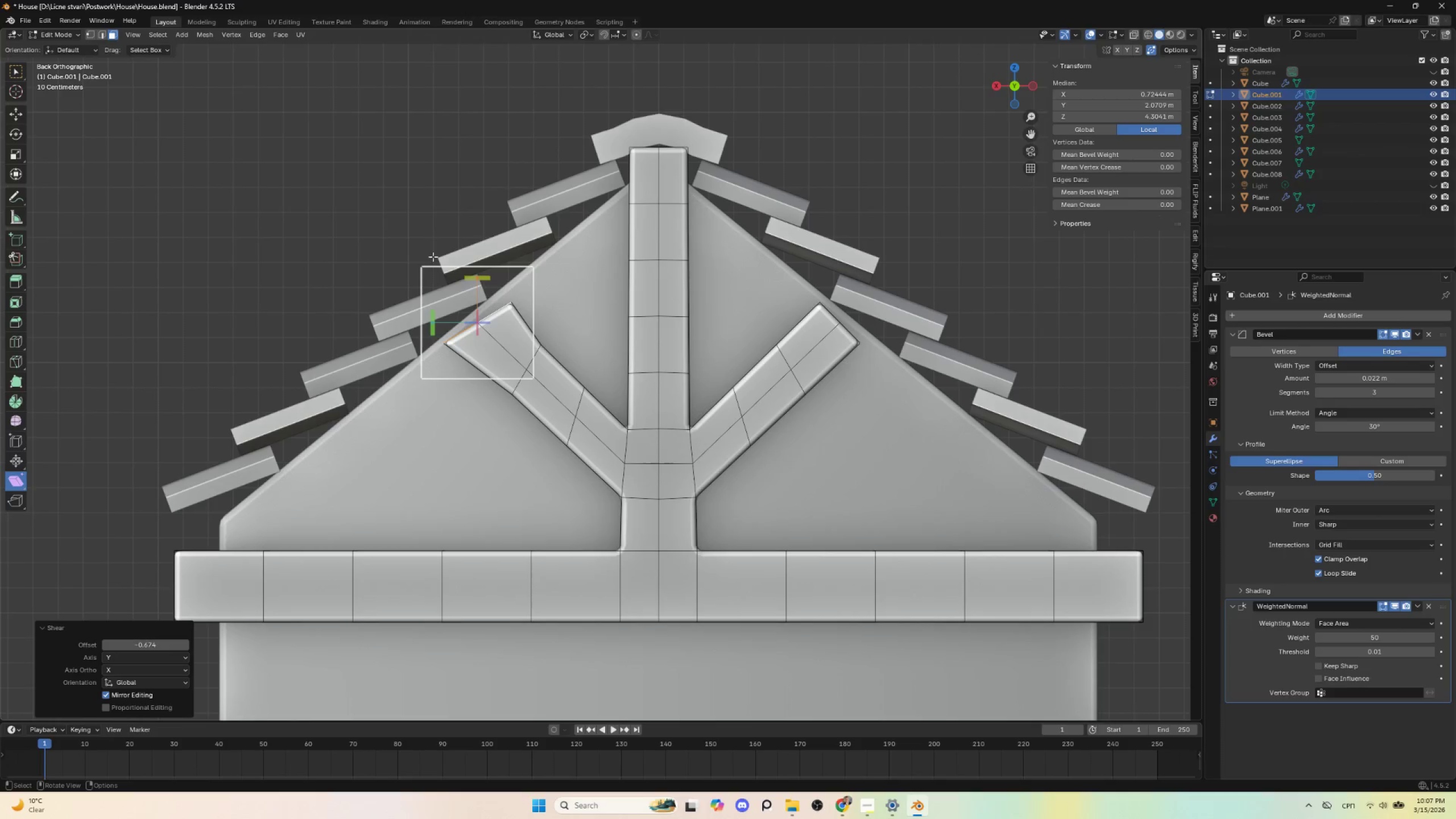 
key(Control+ControlLeft)
 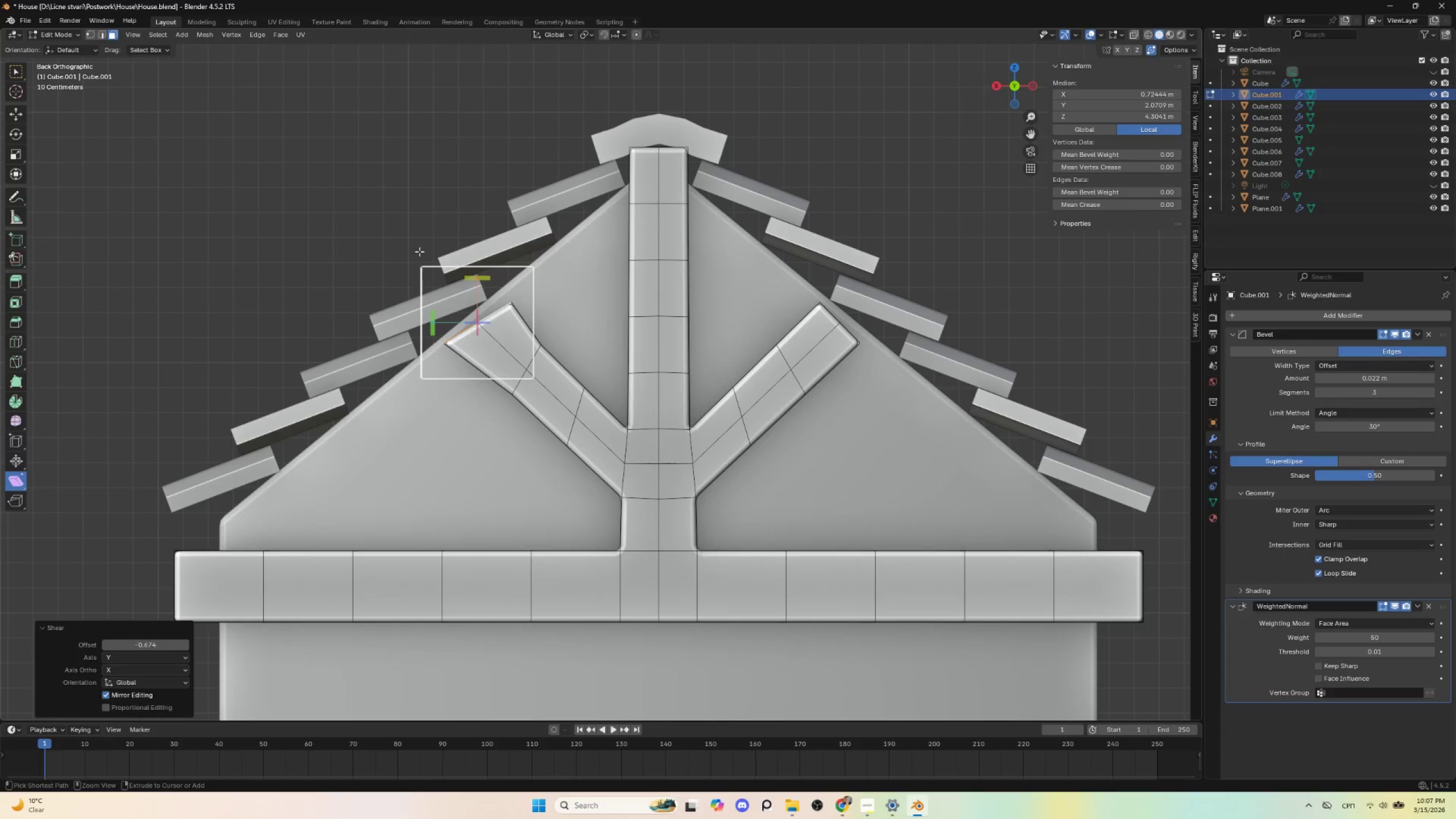 
key(Control+Z)
 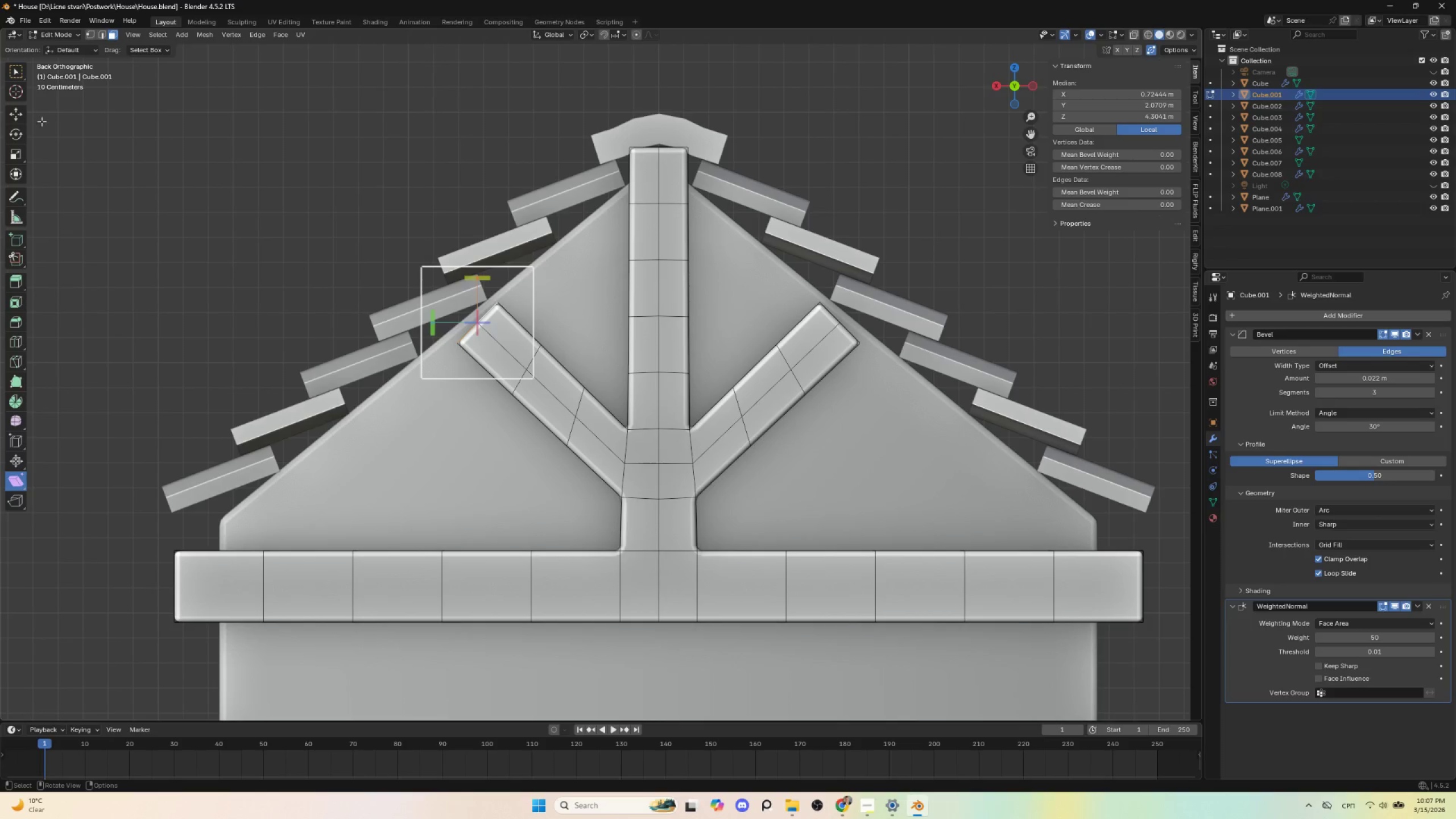 
left_click([20, 73])
 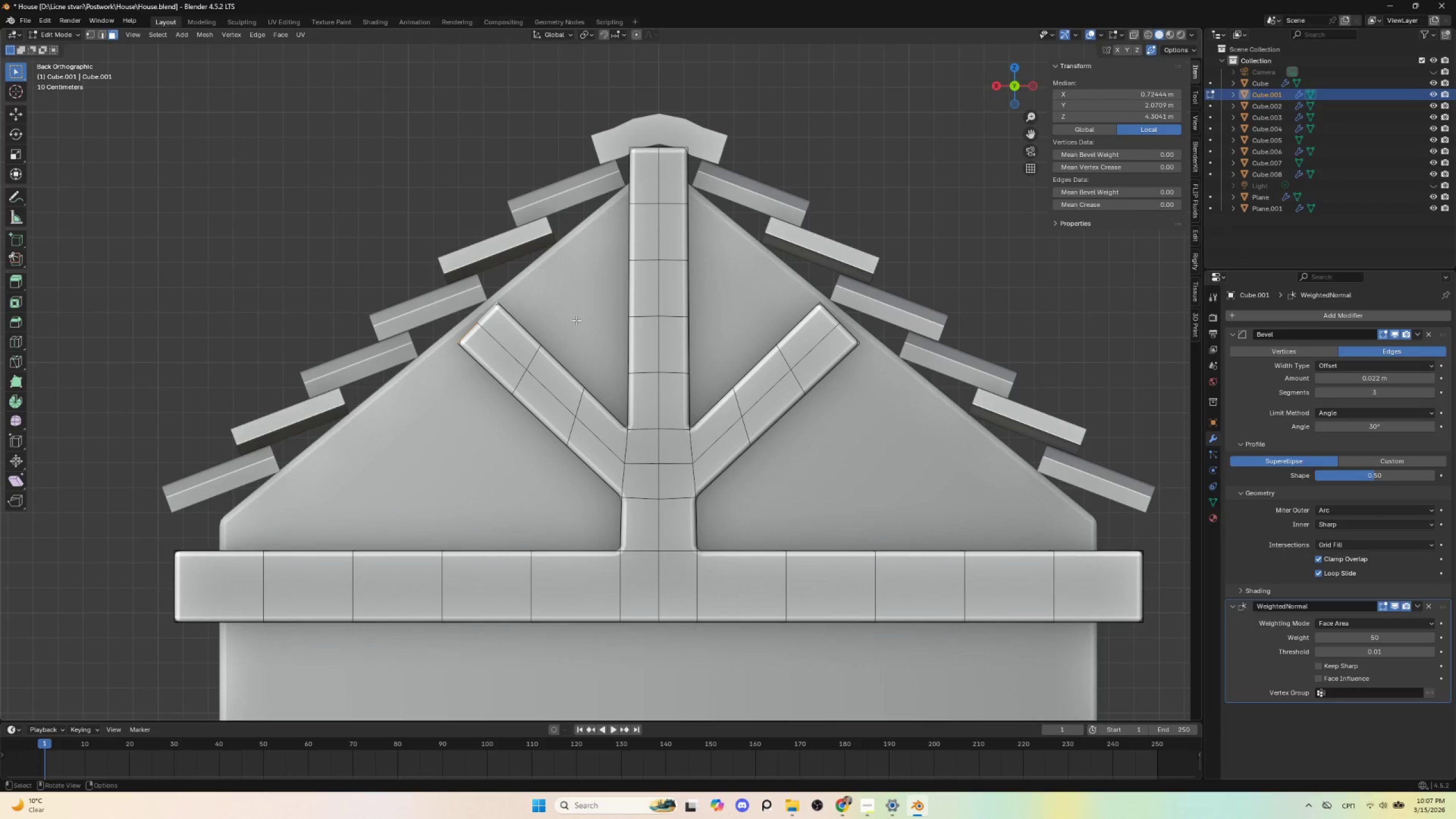 
key(R)
 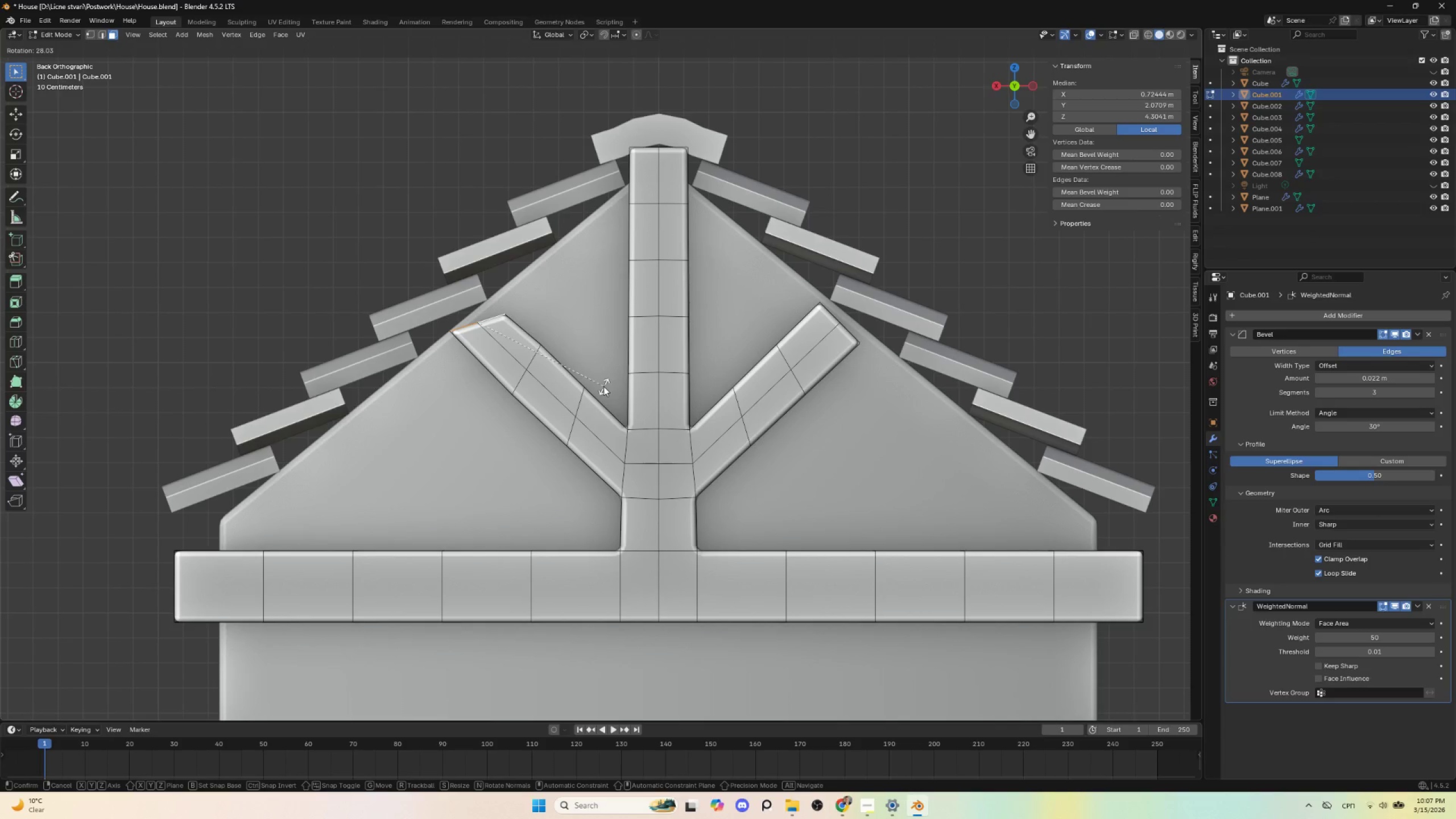 
left_click([603, 386])
 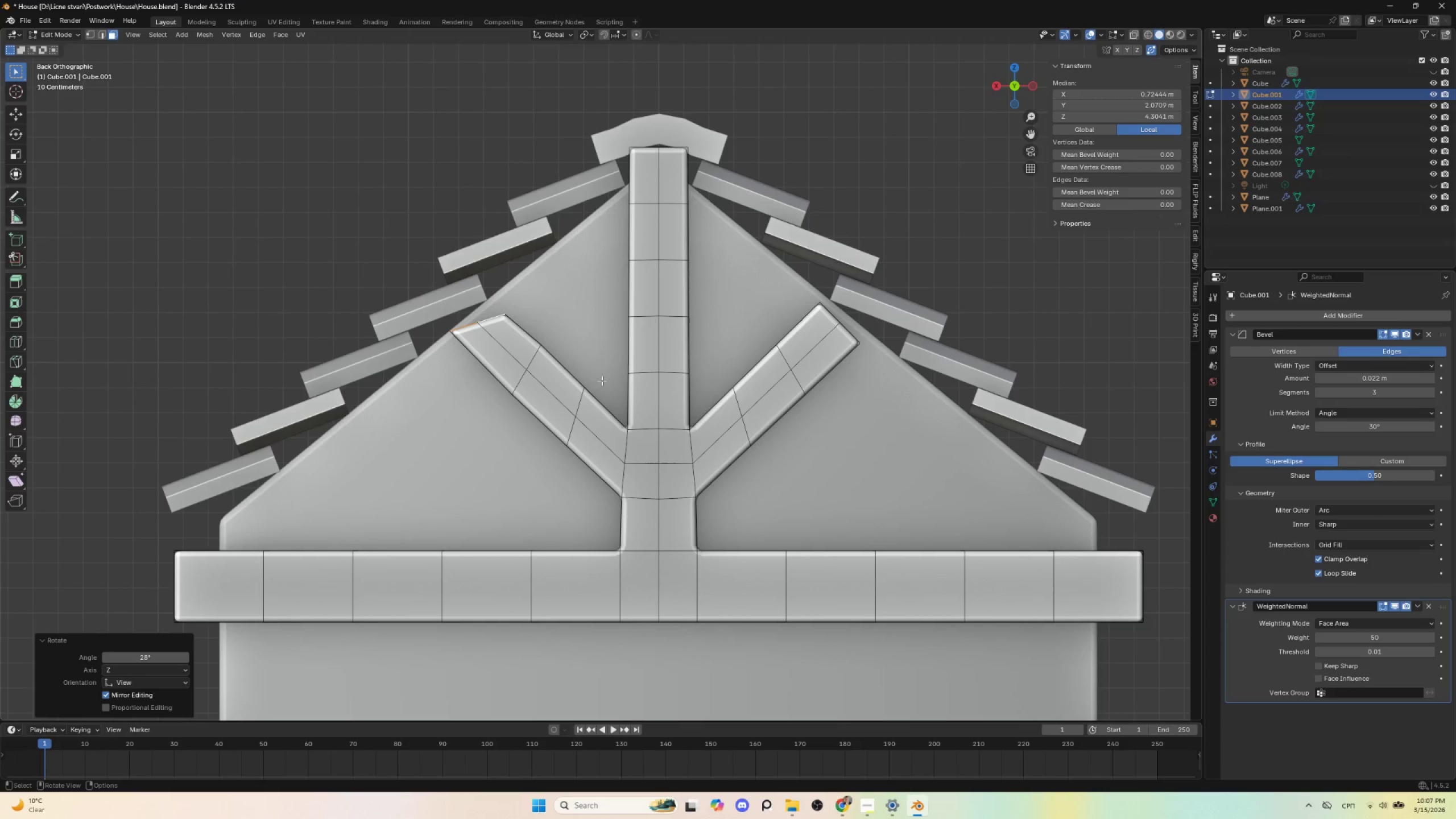 
type(gx)
 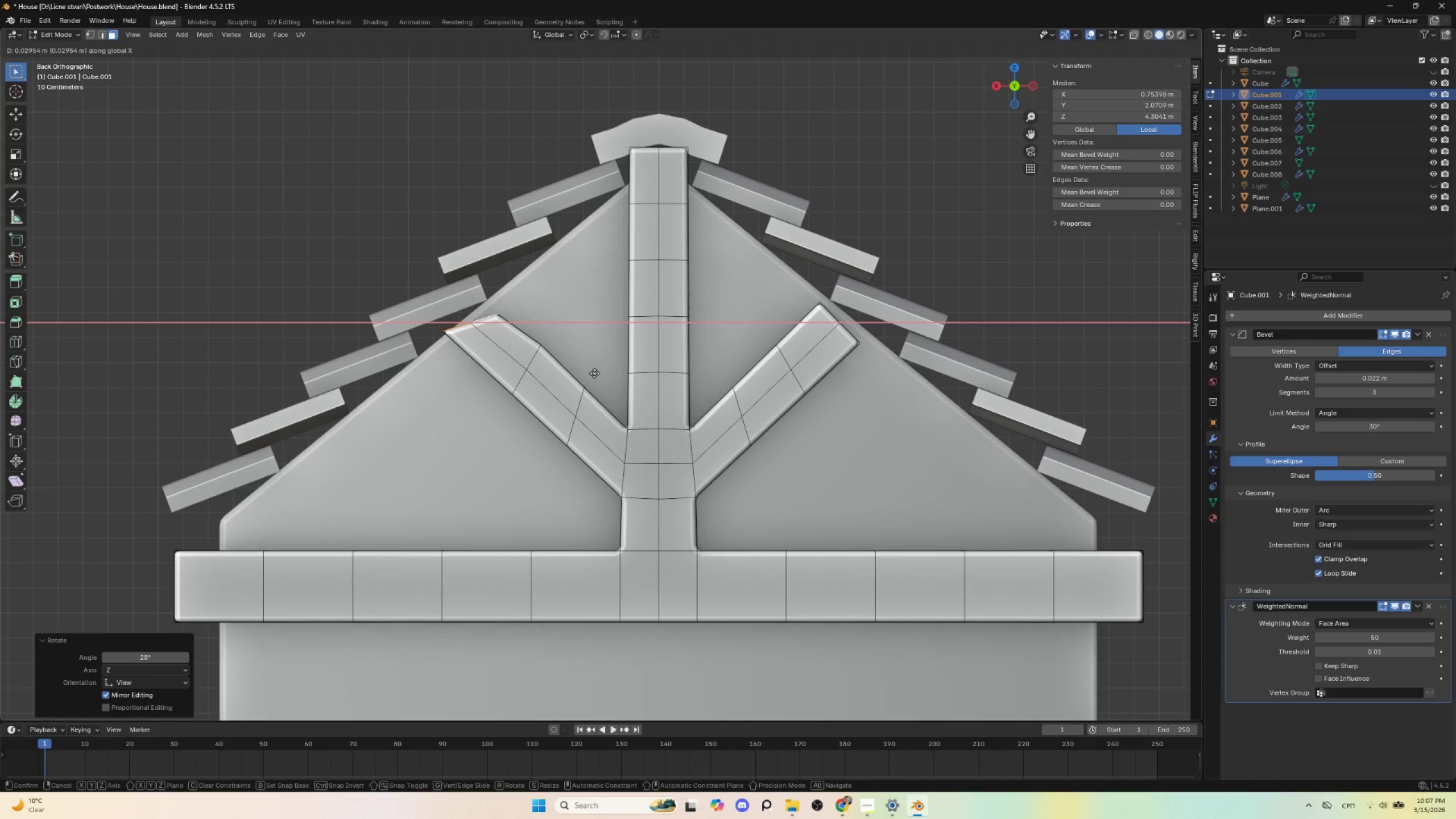 
type(xyy)
key(Escape)
type(g)
 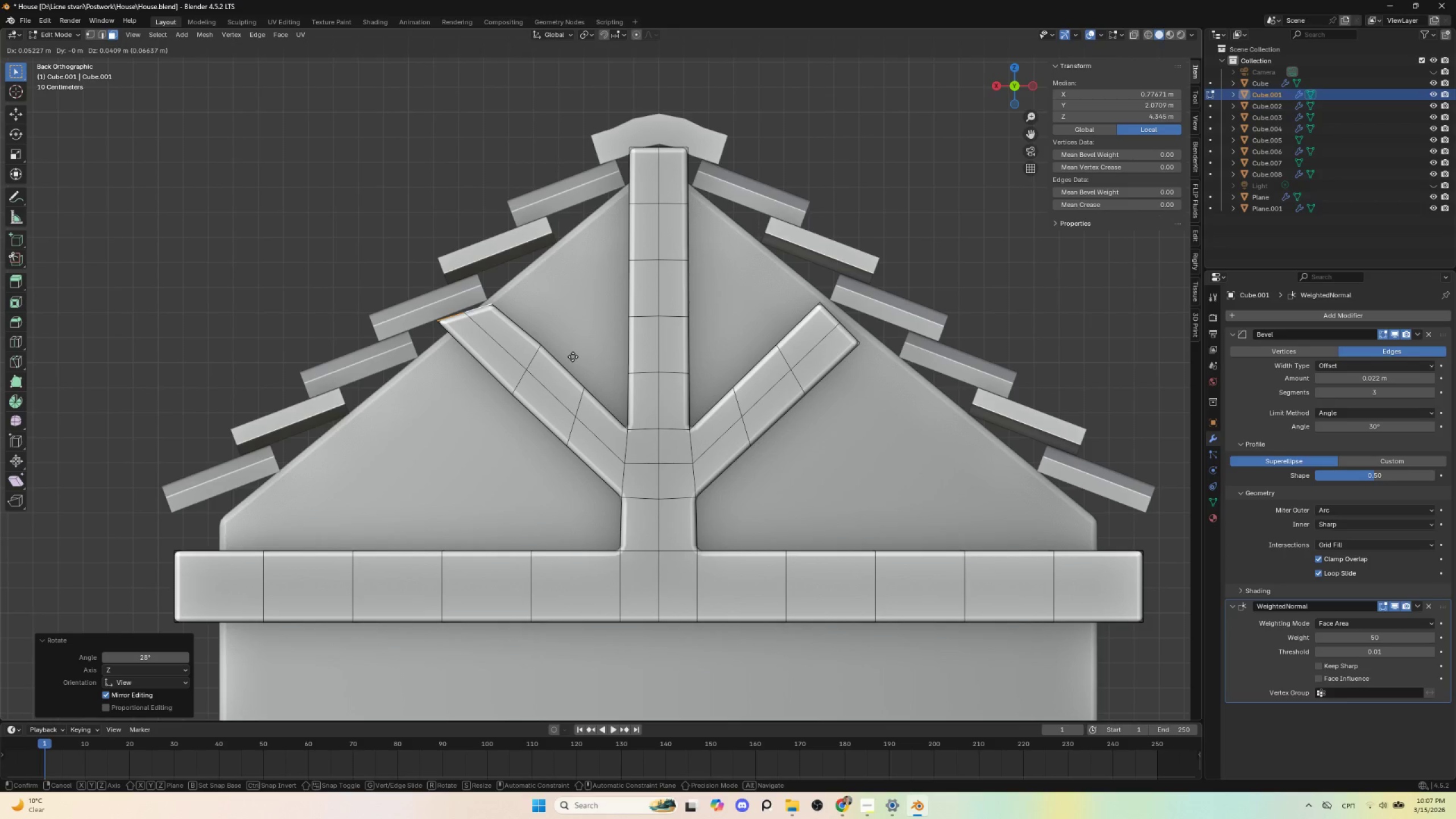 
left_click([573, 357])
 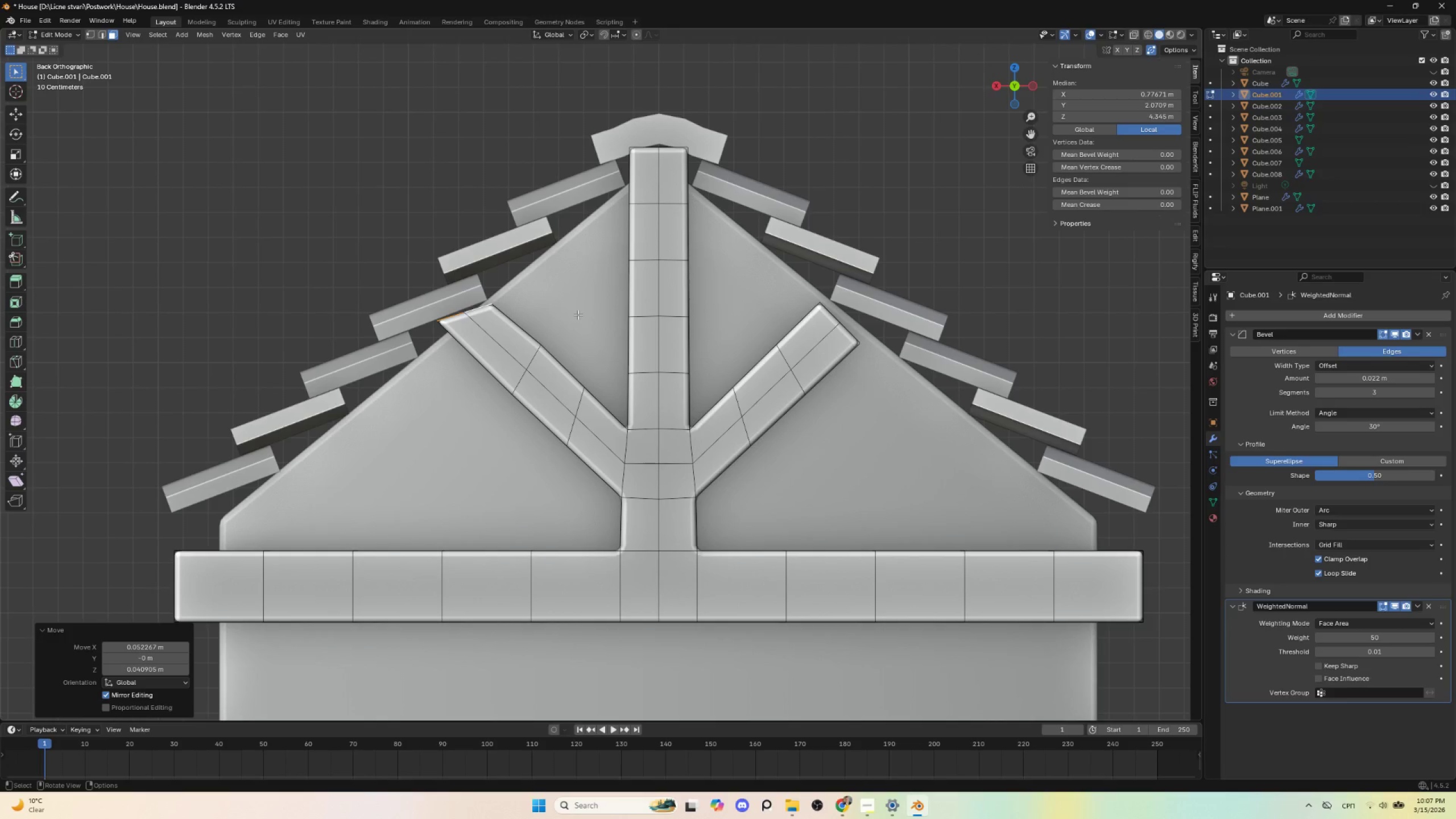 
key(S)
 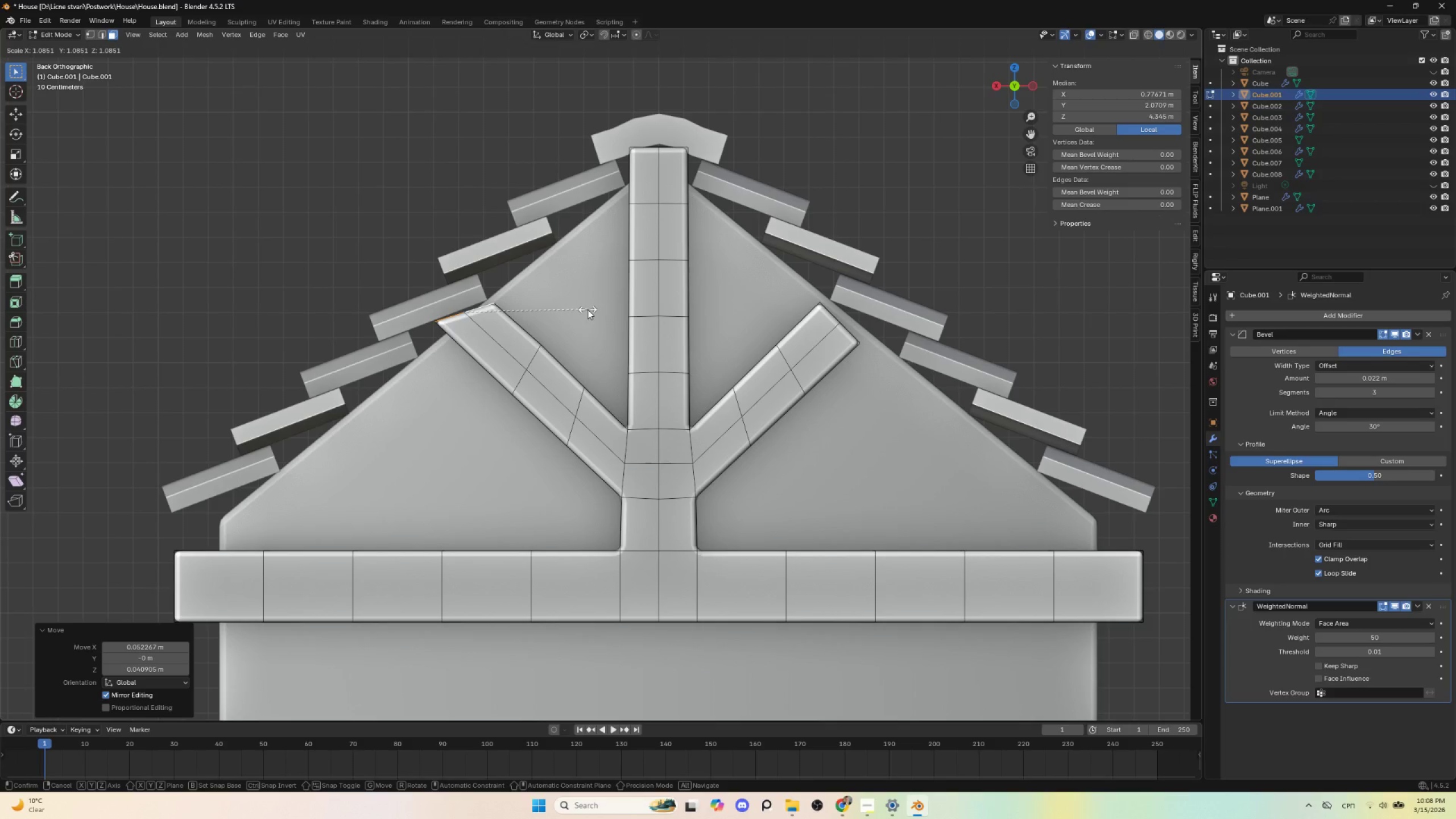 
left_click([590, 308])
 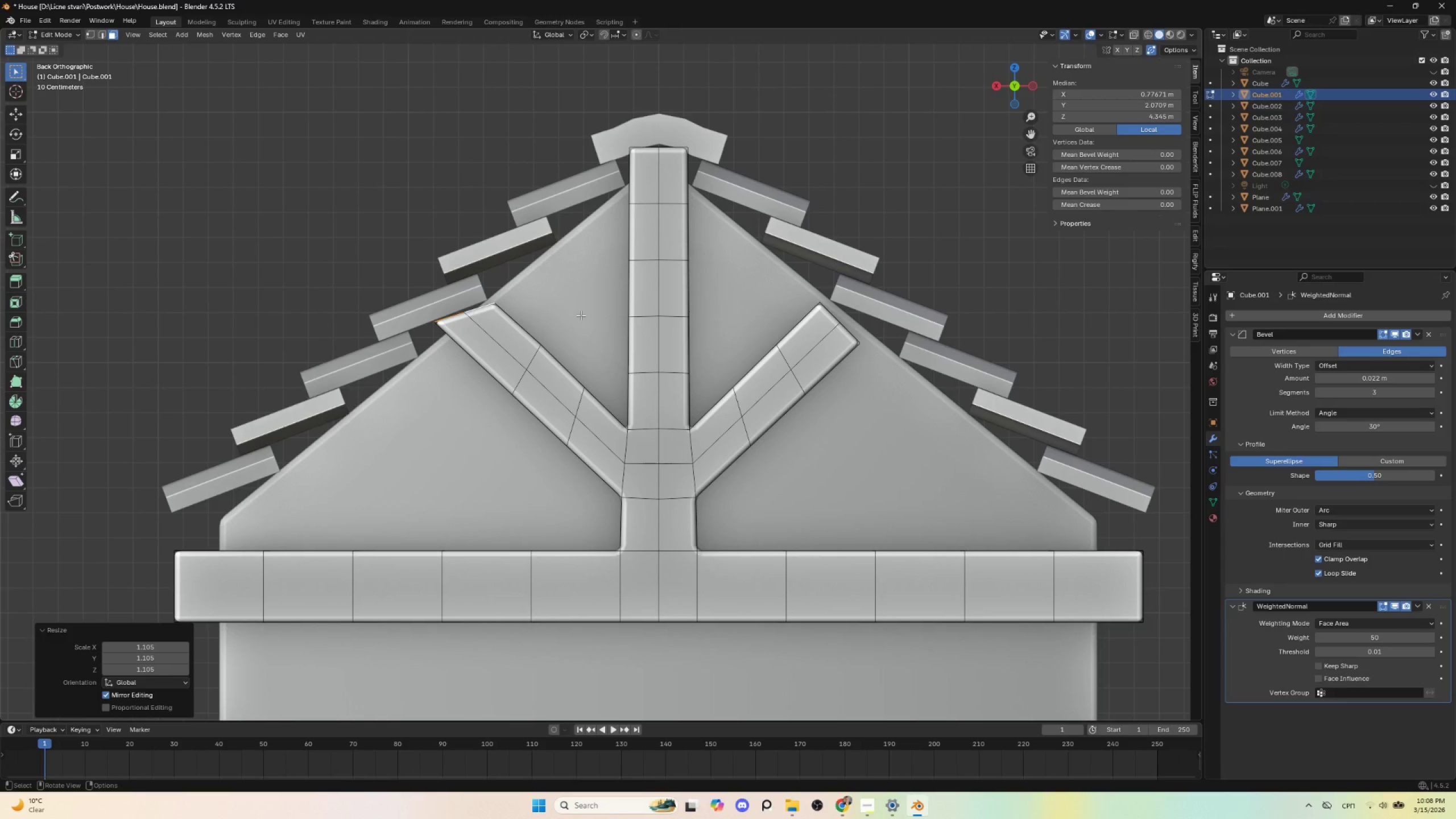 
key(R)
 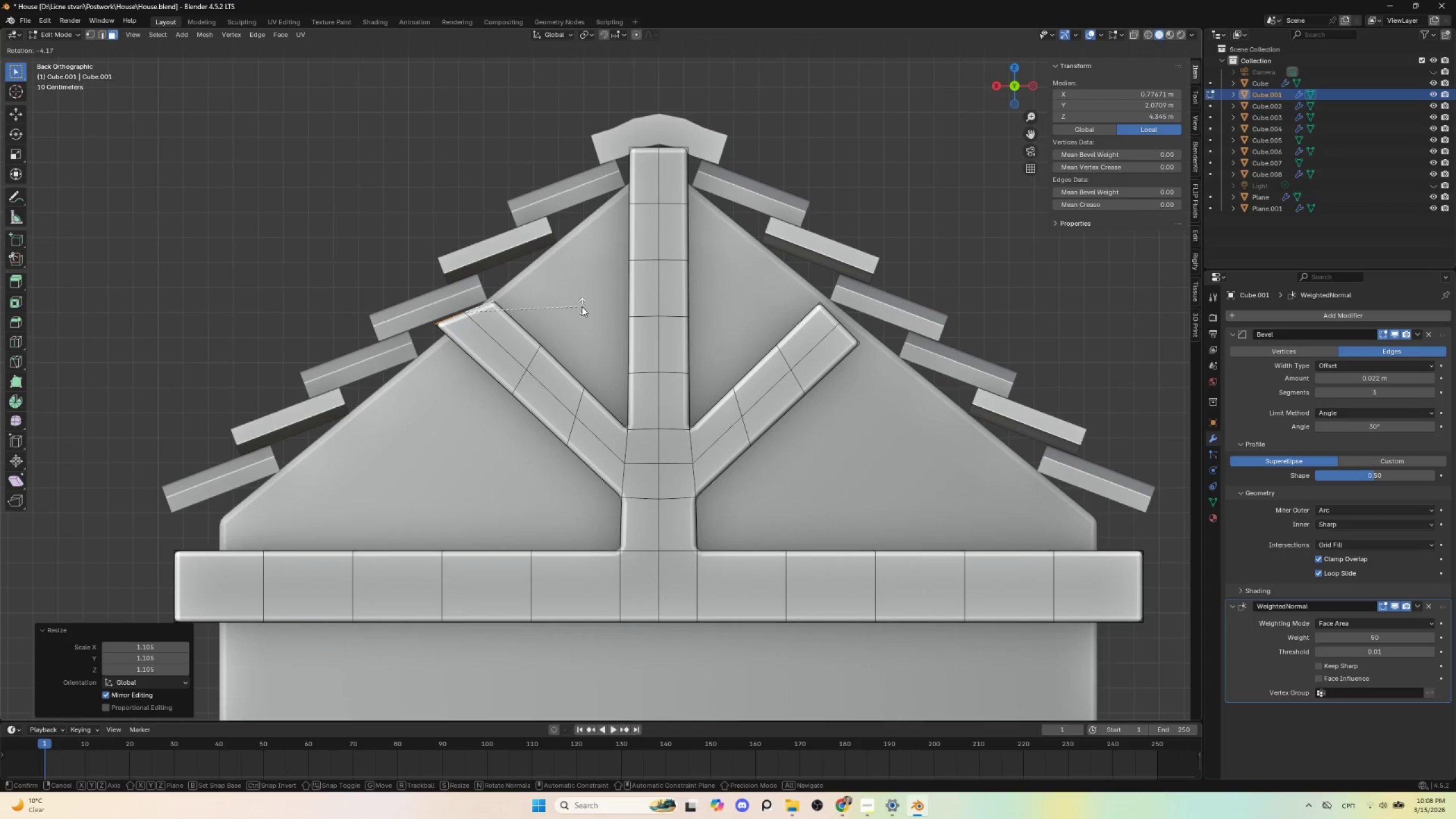 
left_click([582, 307])
 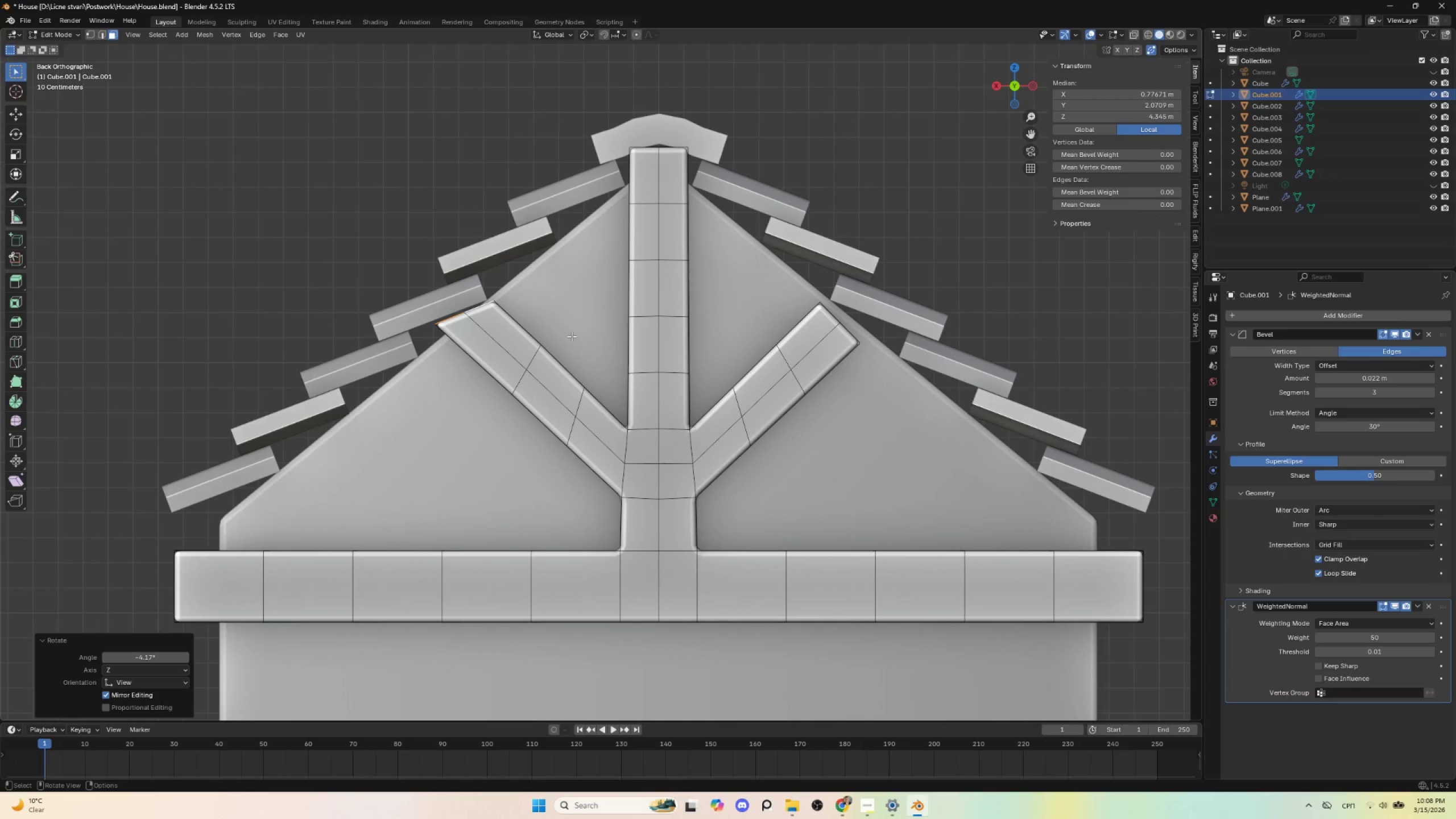 
key(G)
 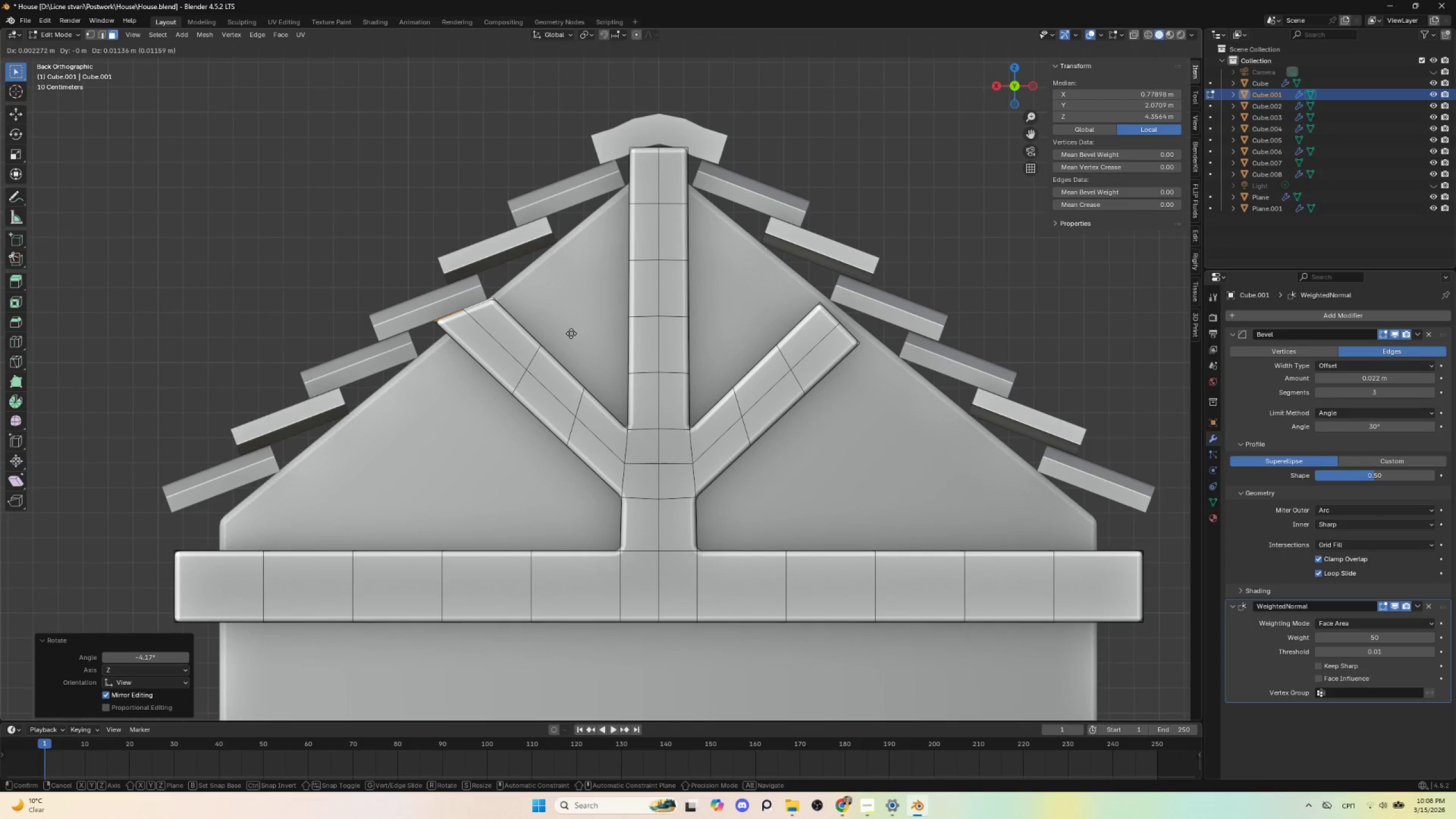 
left_click([571, 333])
 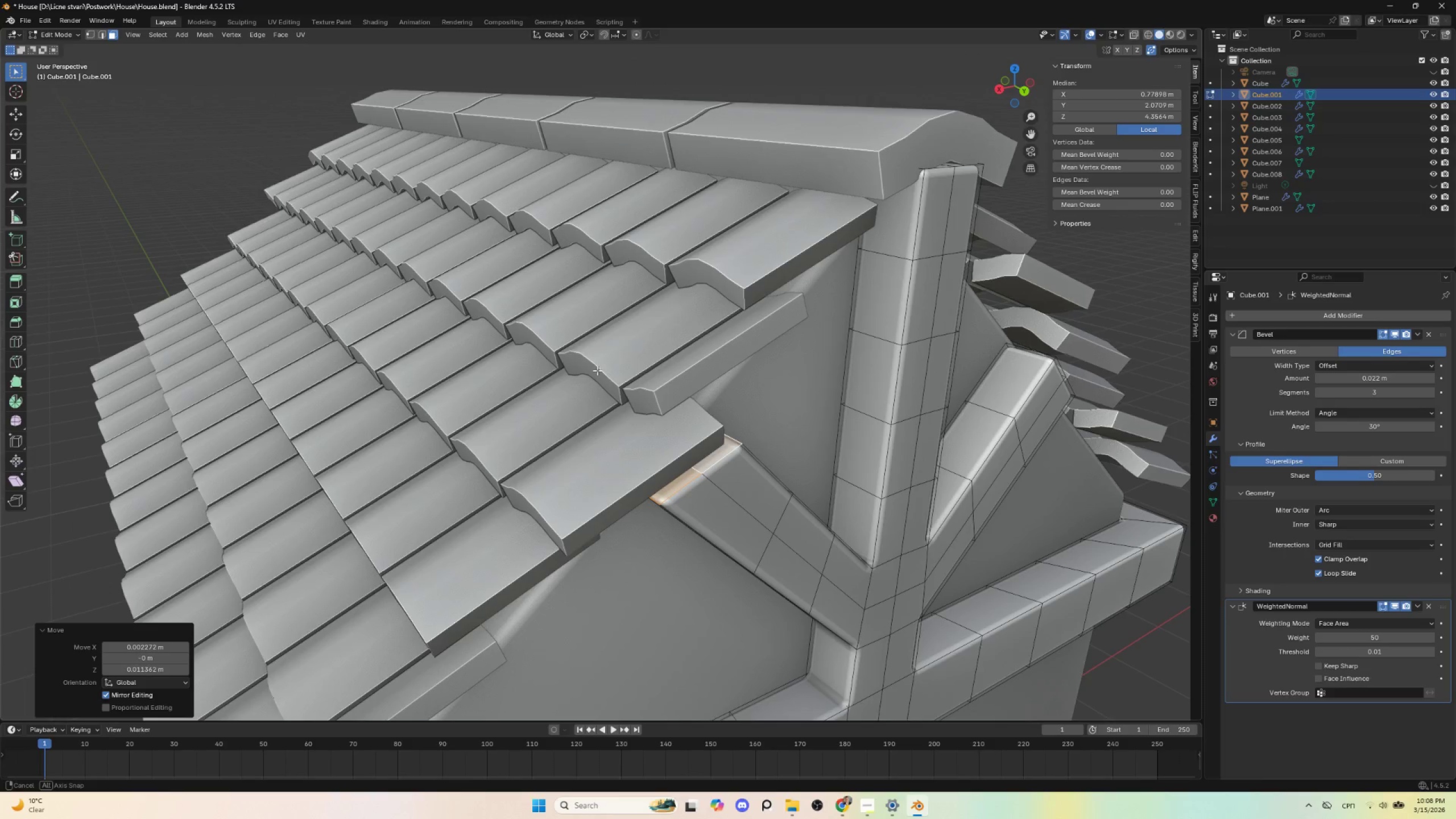 
scroll: coordinate [597, 370], scroll_direction: down, amount: 2.0
 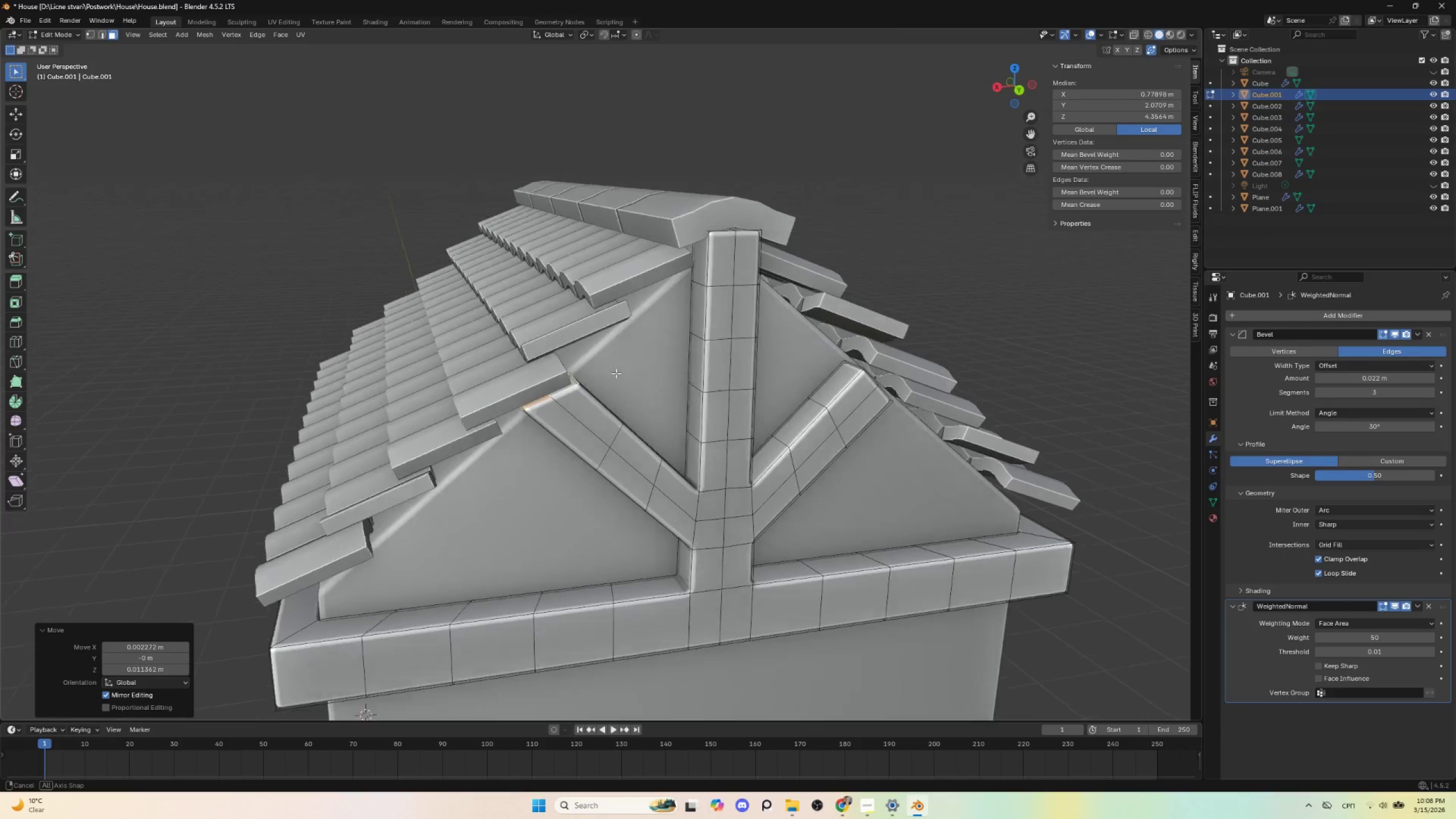 
hold_key(key=AltLeft, duration=0.39)
 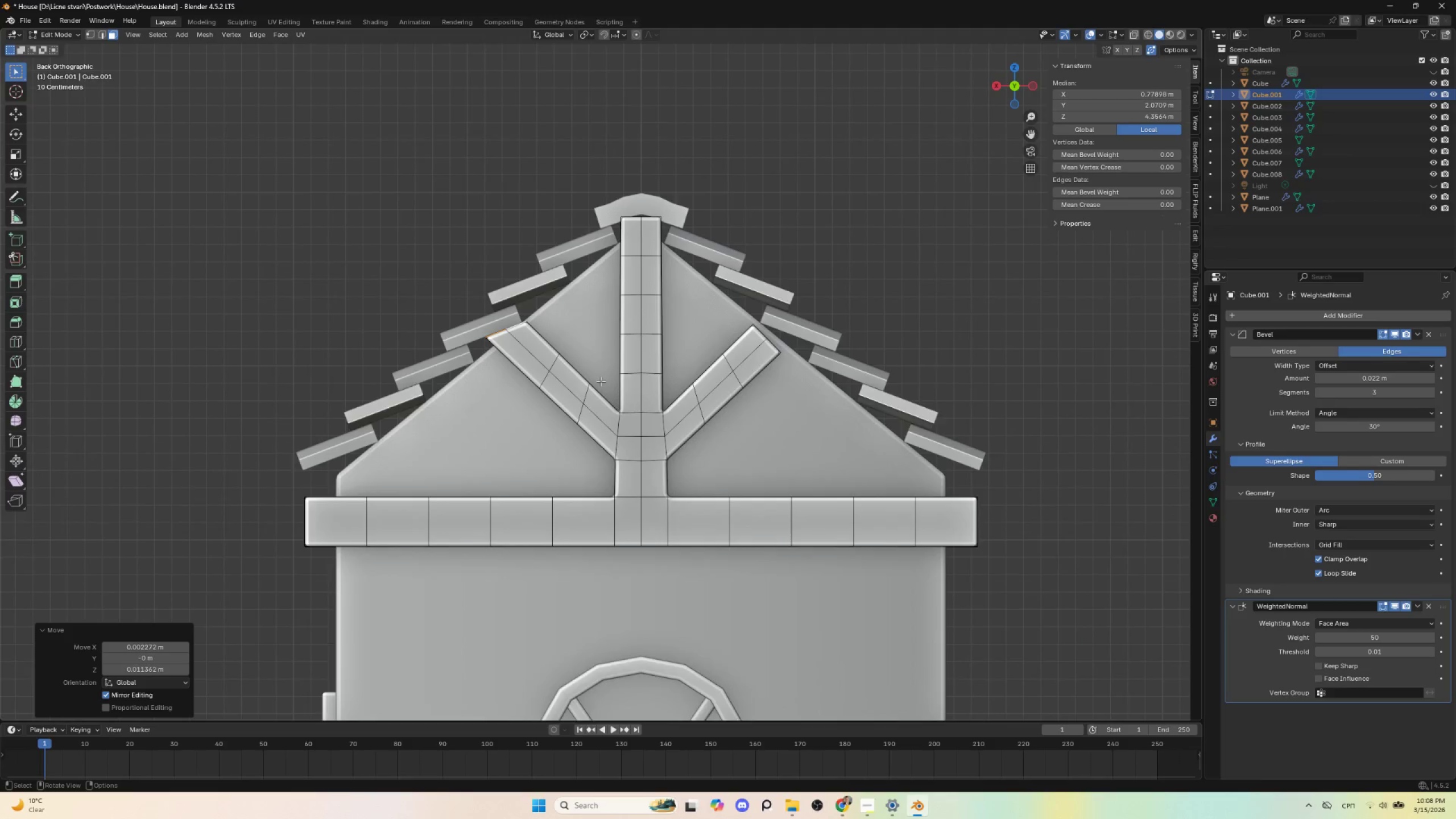 
scroll: coordinate [601, 381], scroll_direction: up, amount: 2.0
 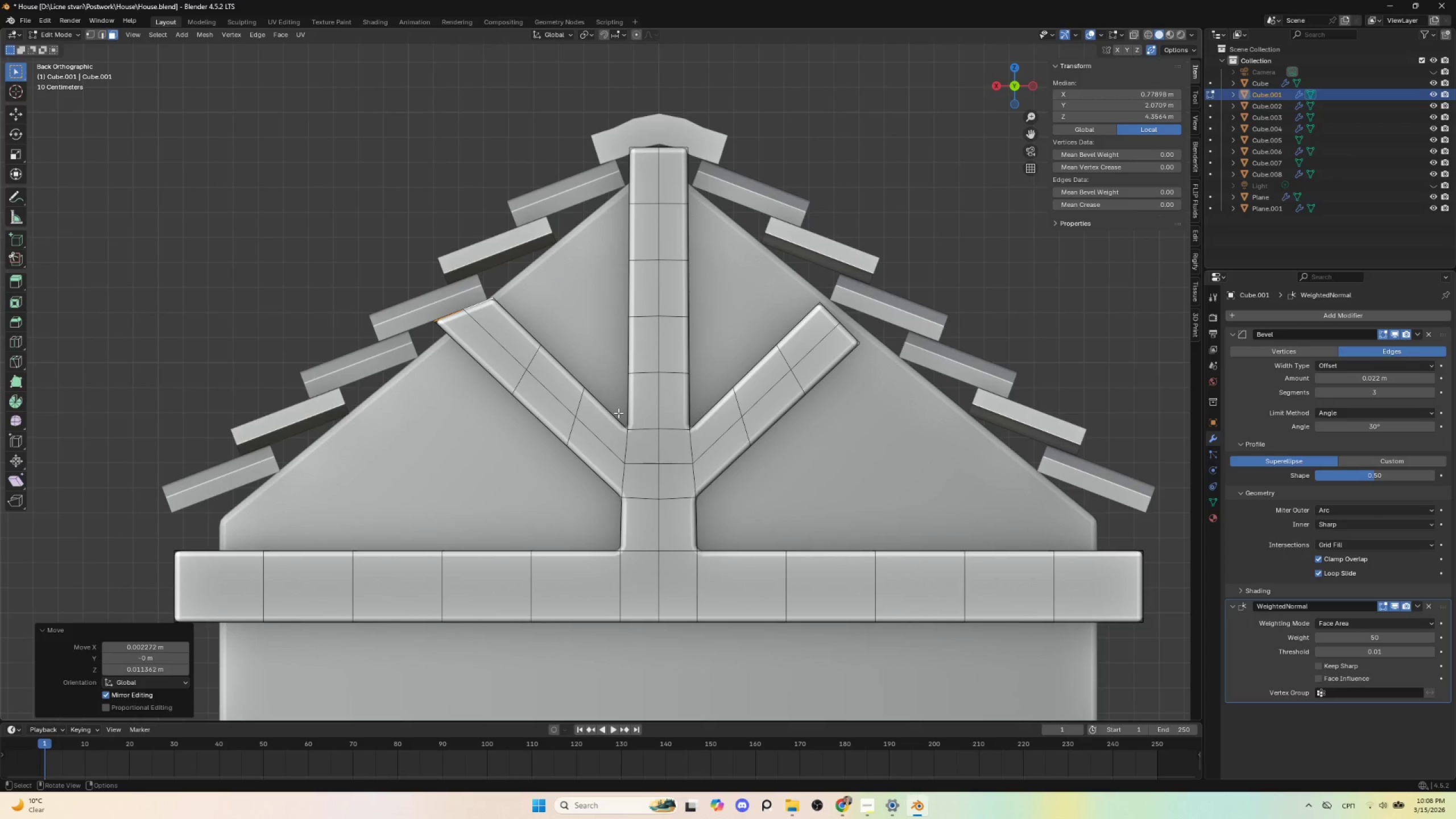 
key(A)
 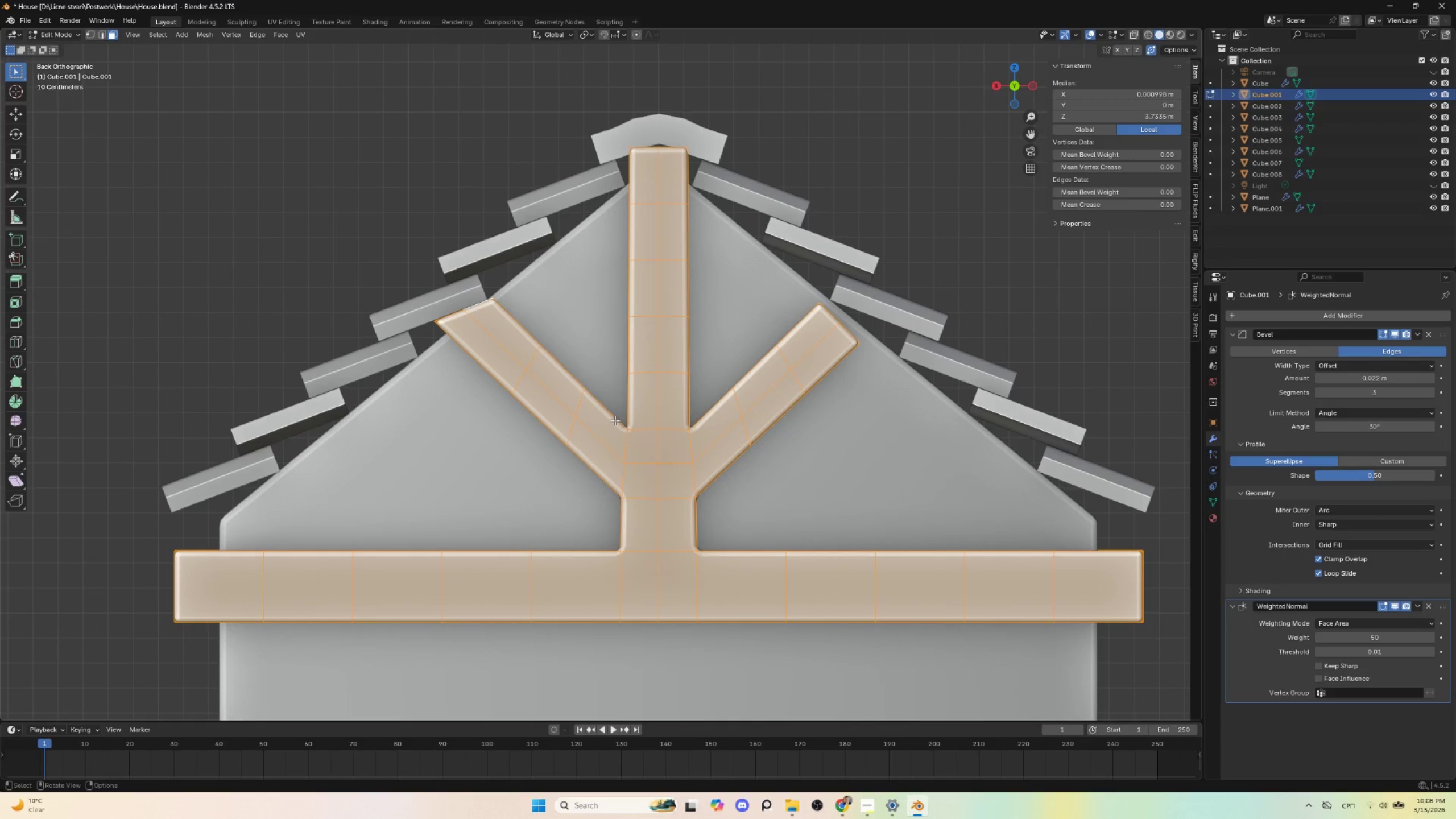 
key(F3)
 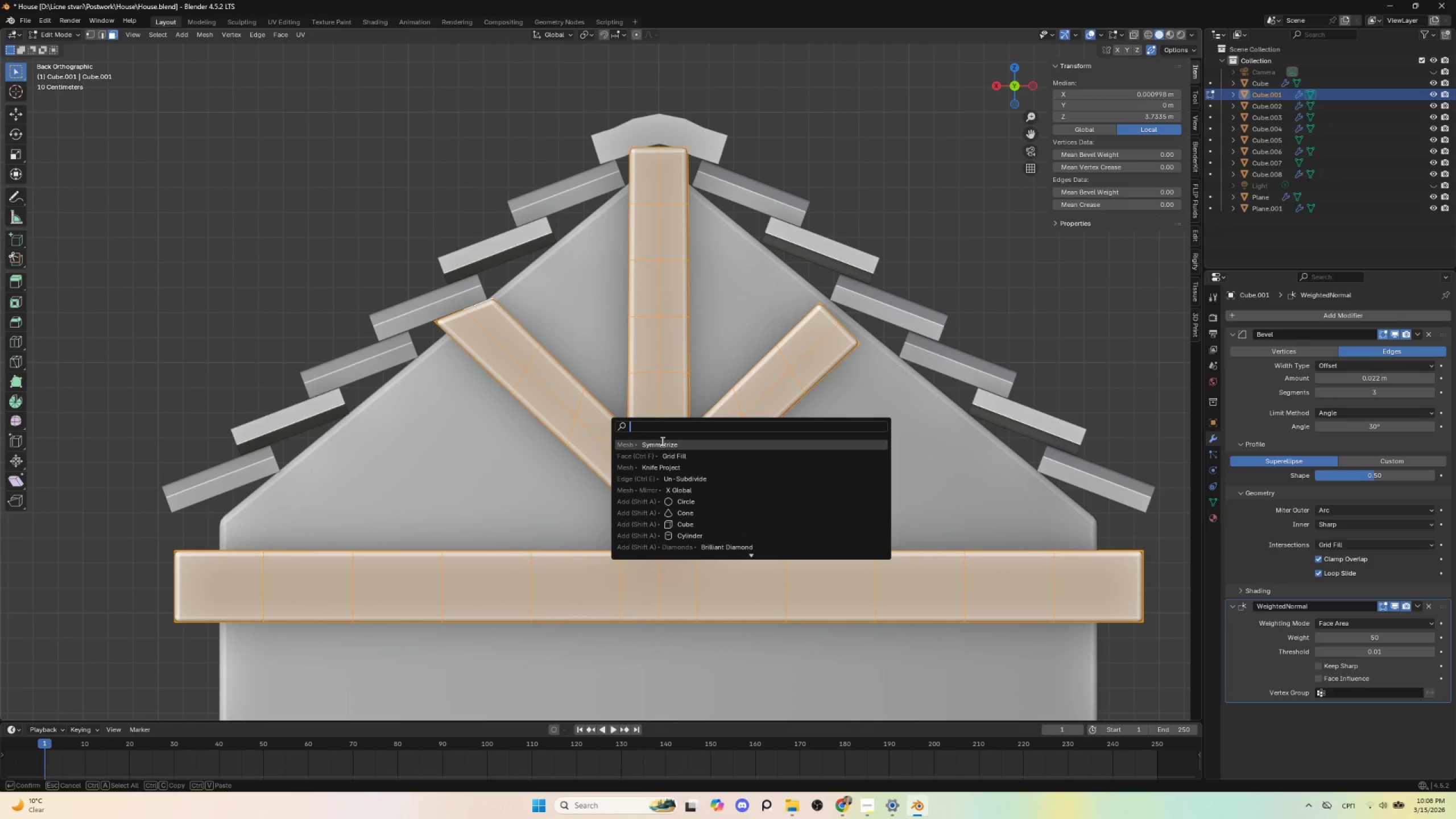 
left_click([661, 441])
 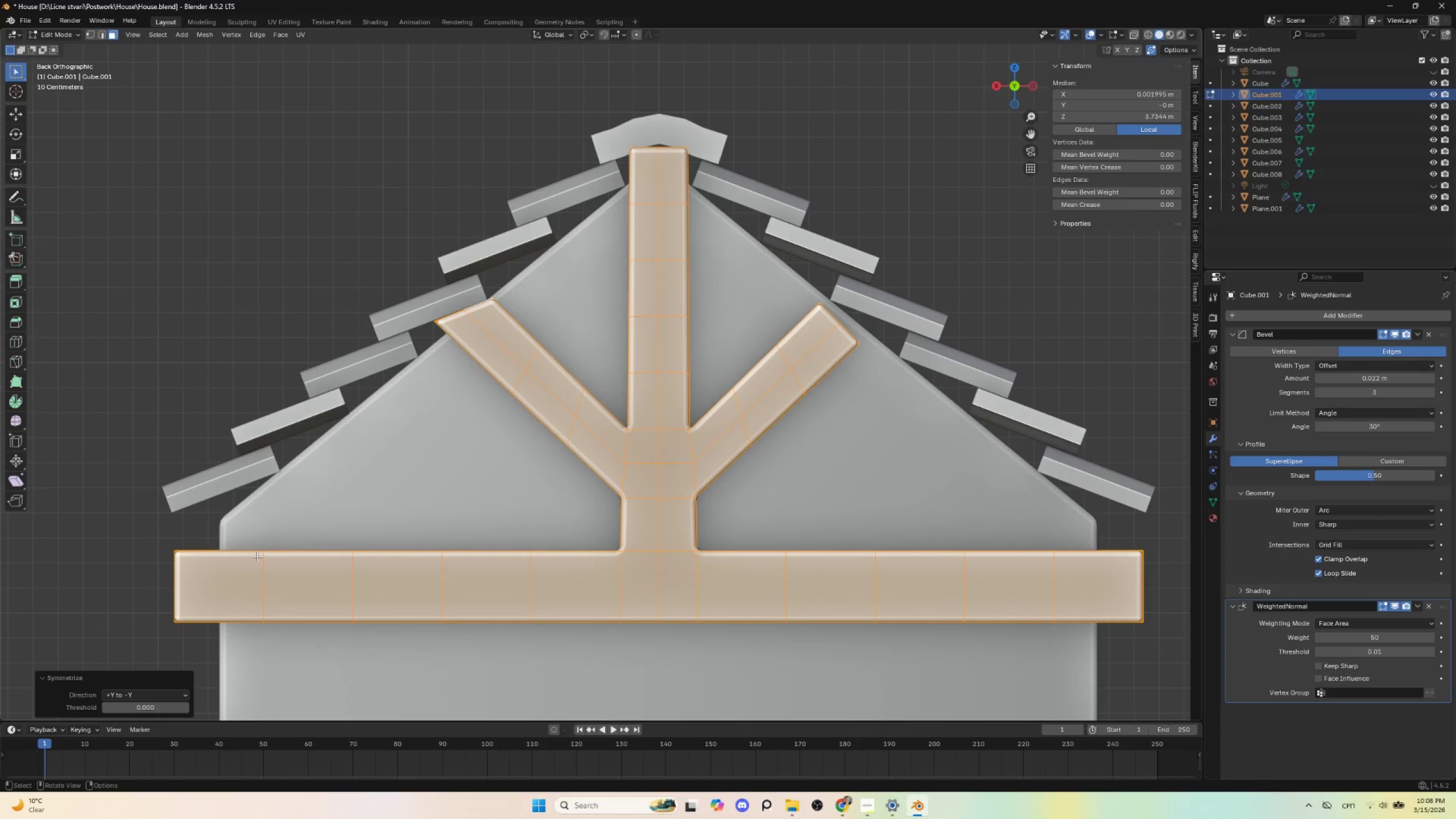 
left_click([143, 694])
 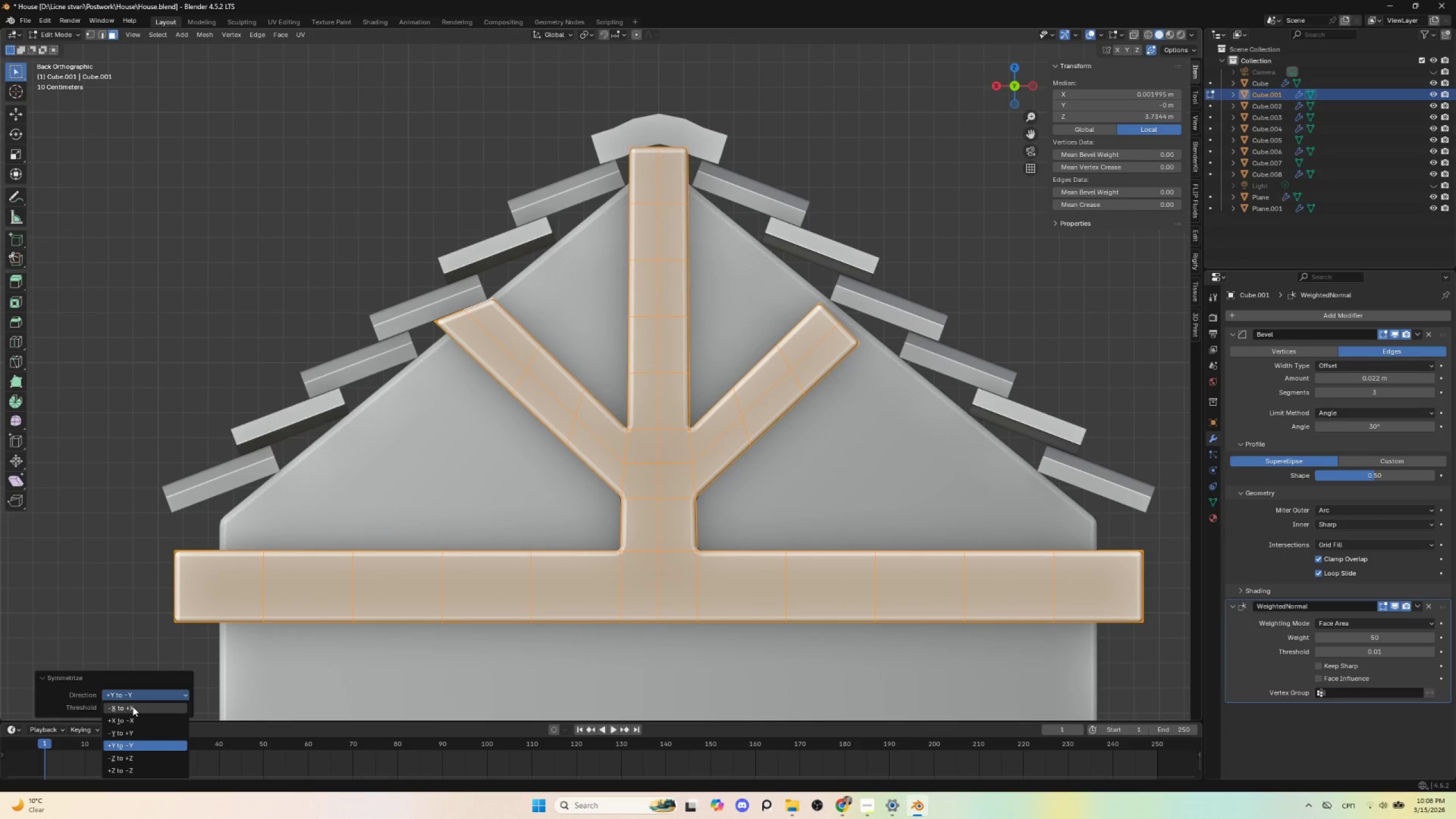 
left_click([133, 706])
 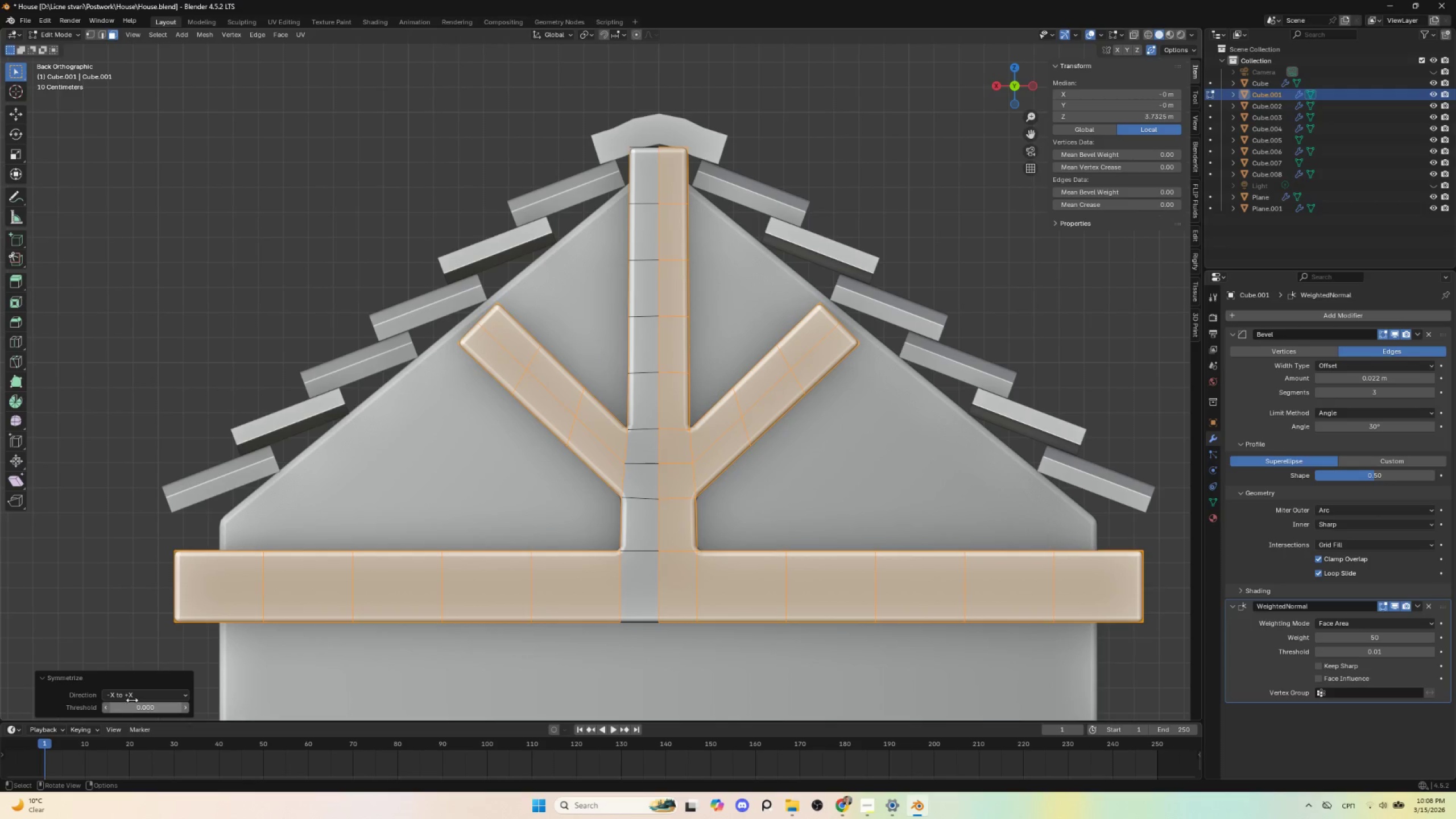 
left_click([132, 694])
 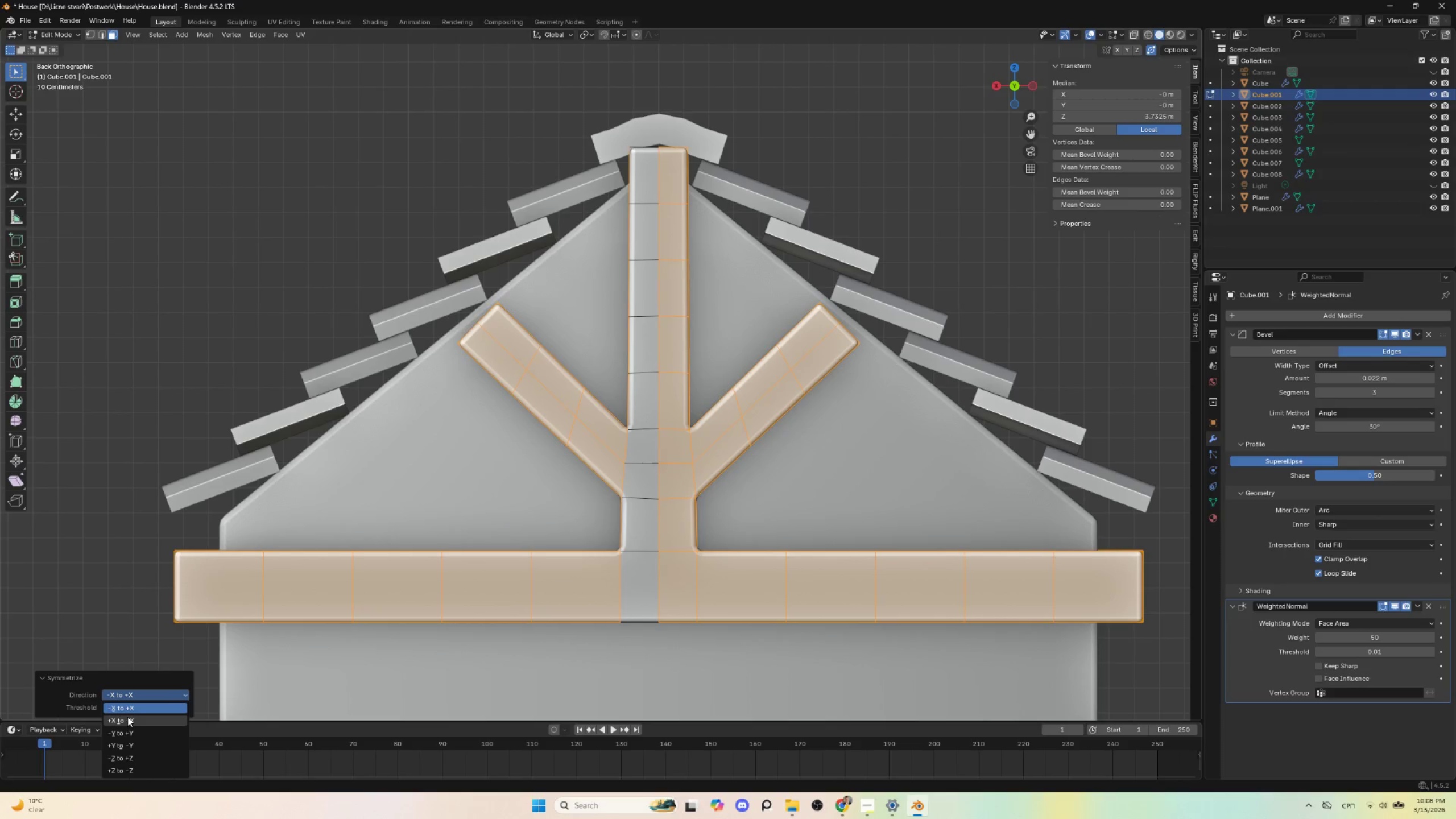 
left_click([127, 717])
 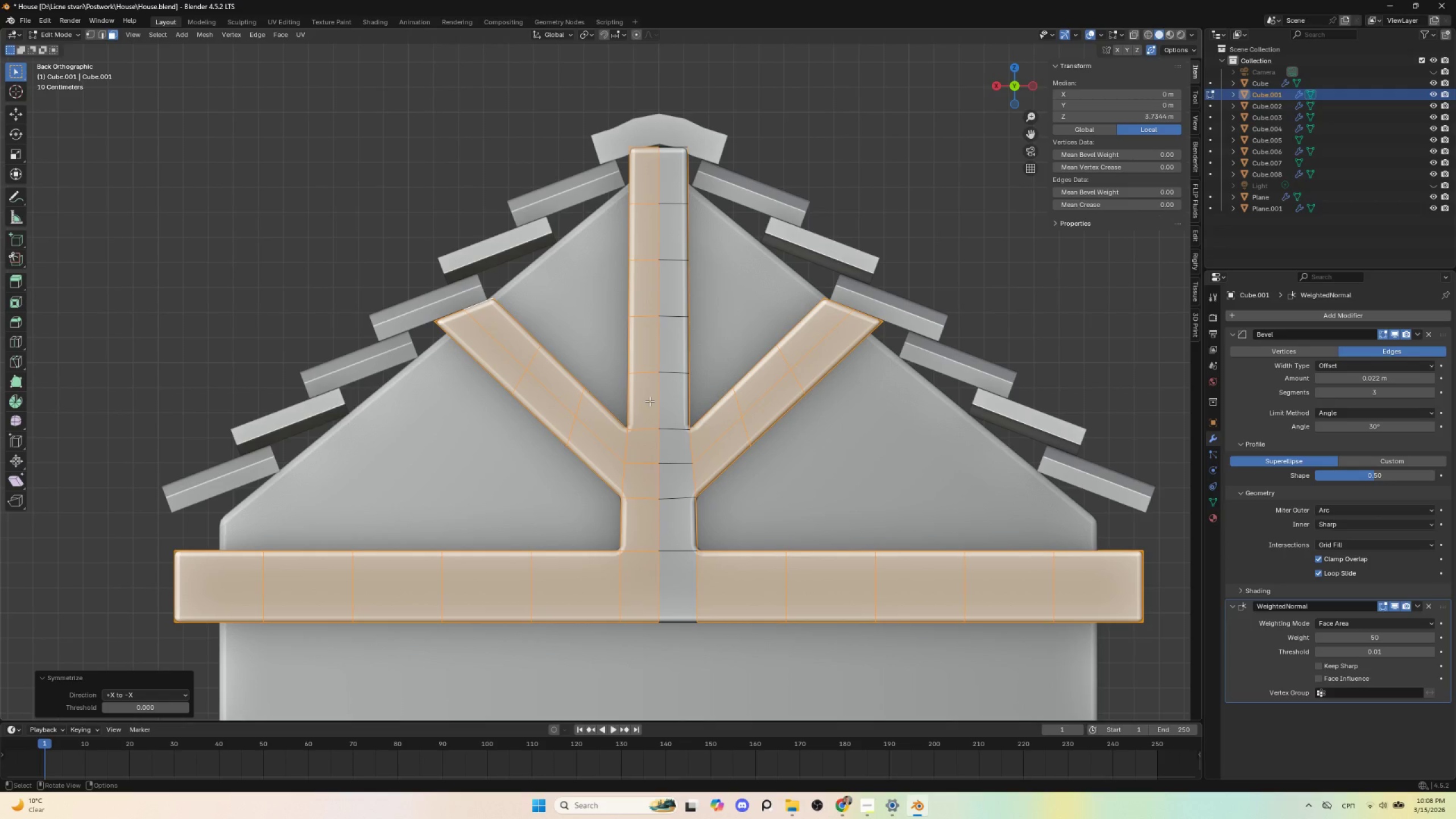 
scroll: coordinate [470, 422], scroll_direction: down, amount: 5.0
 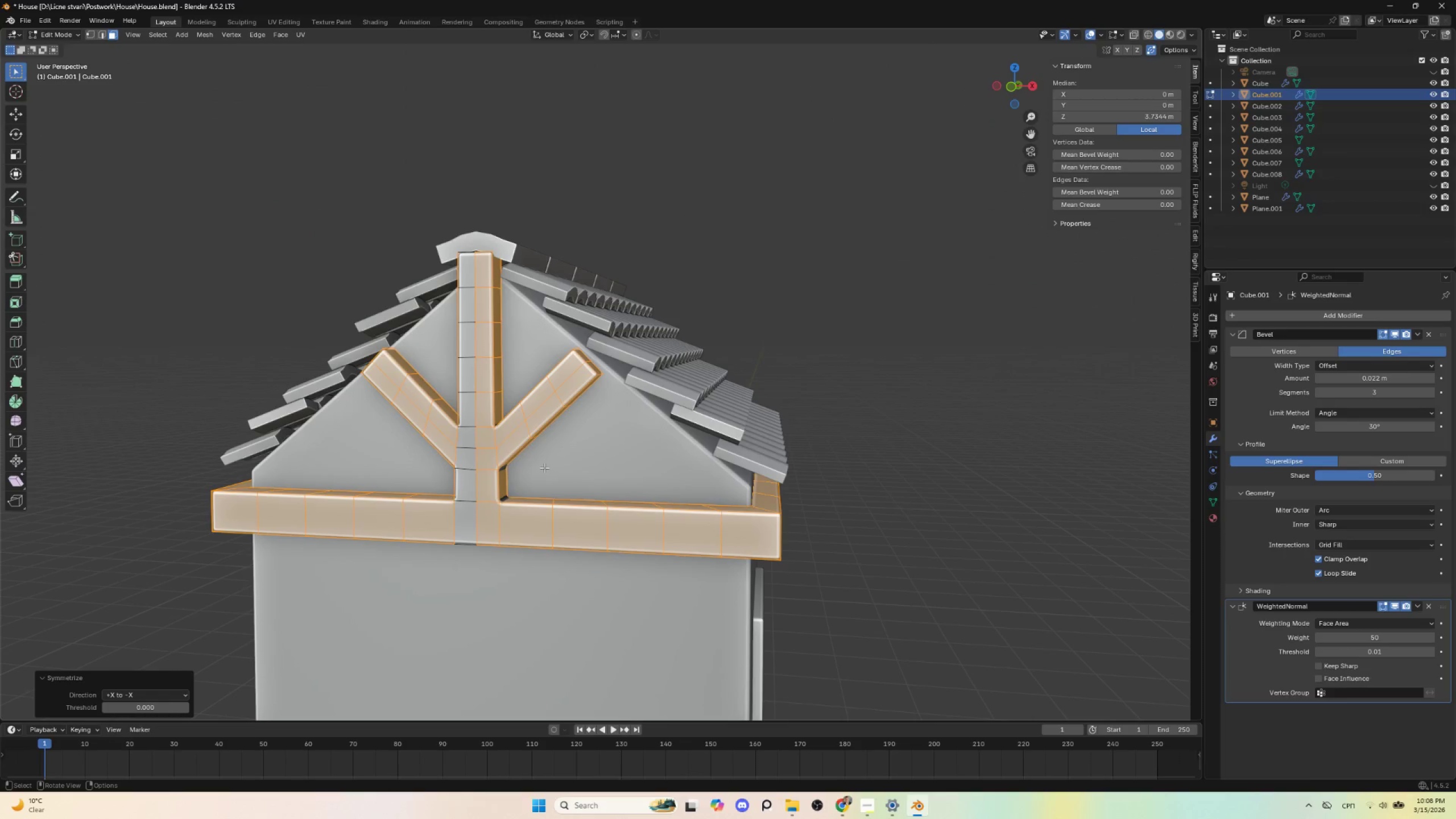 
key(Tab)
 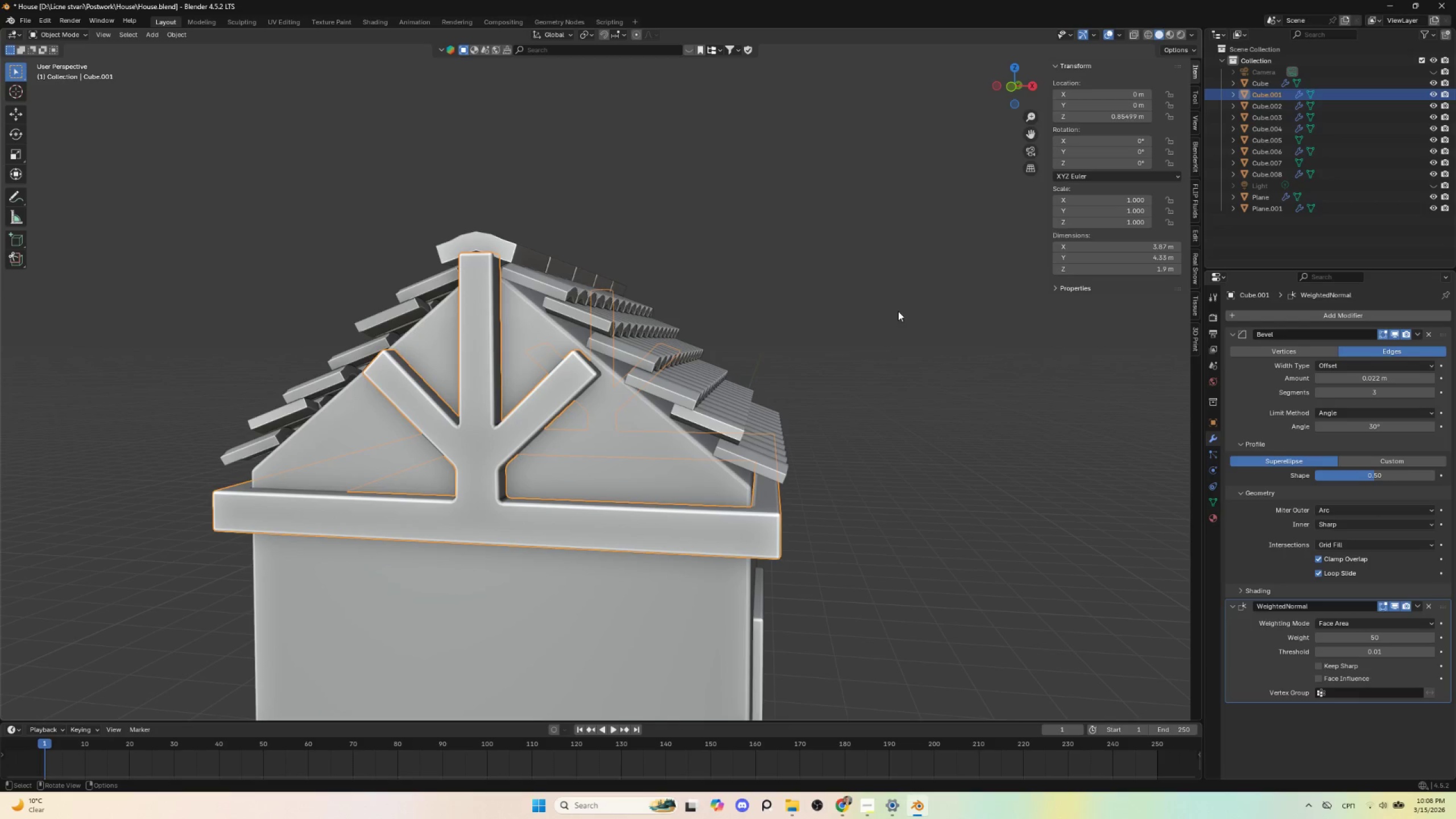 
left_click([904, 306])
 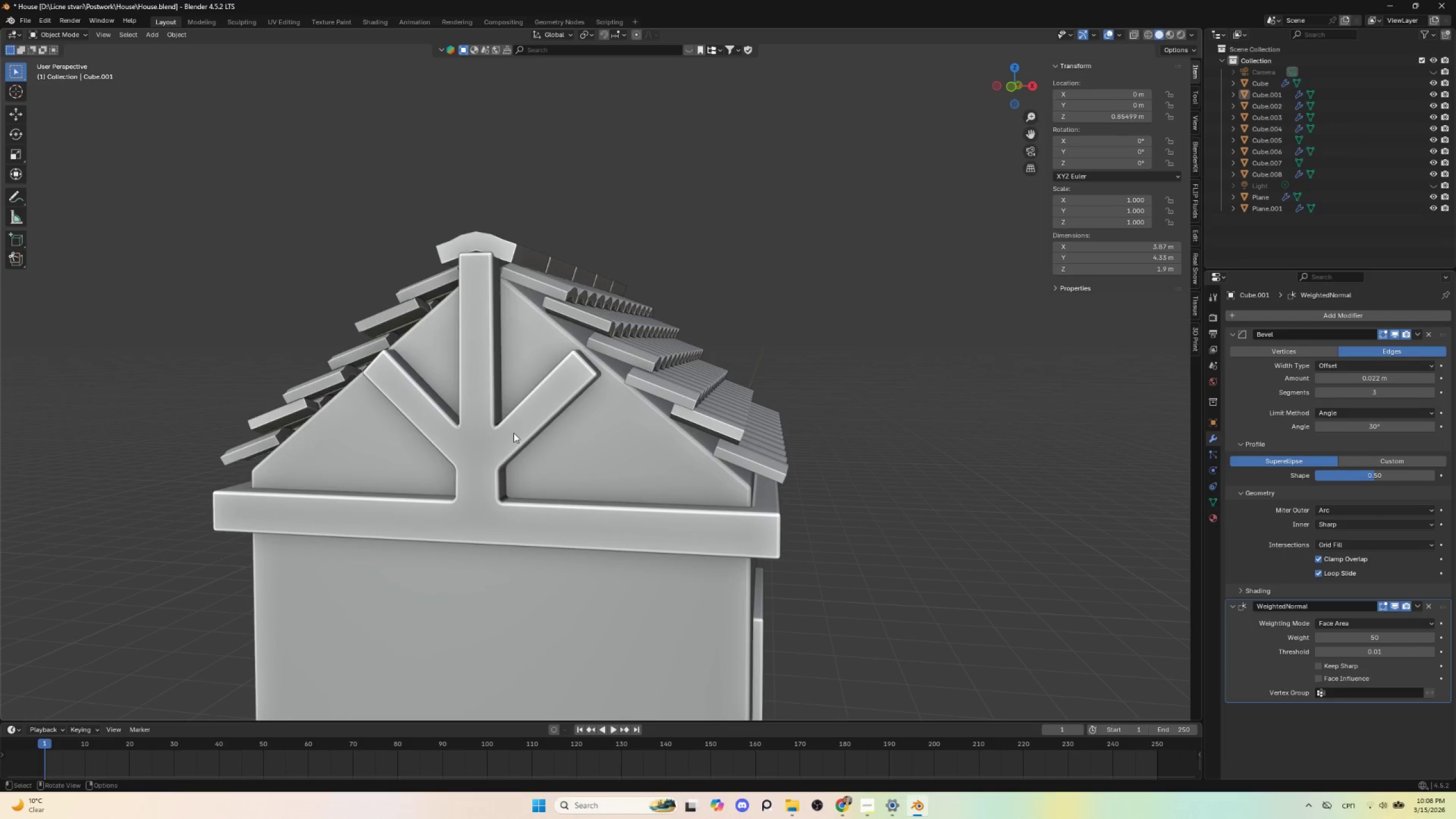 
left_click([514, 433])
 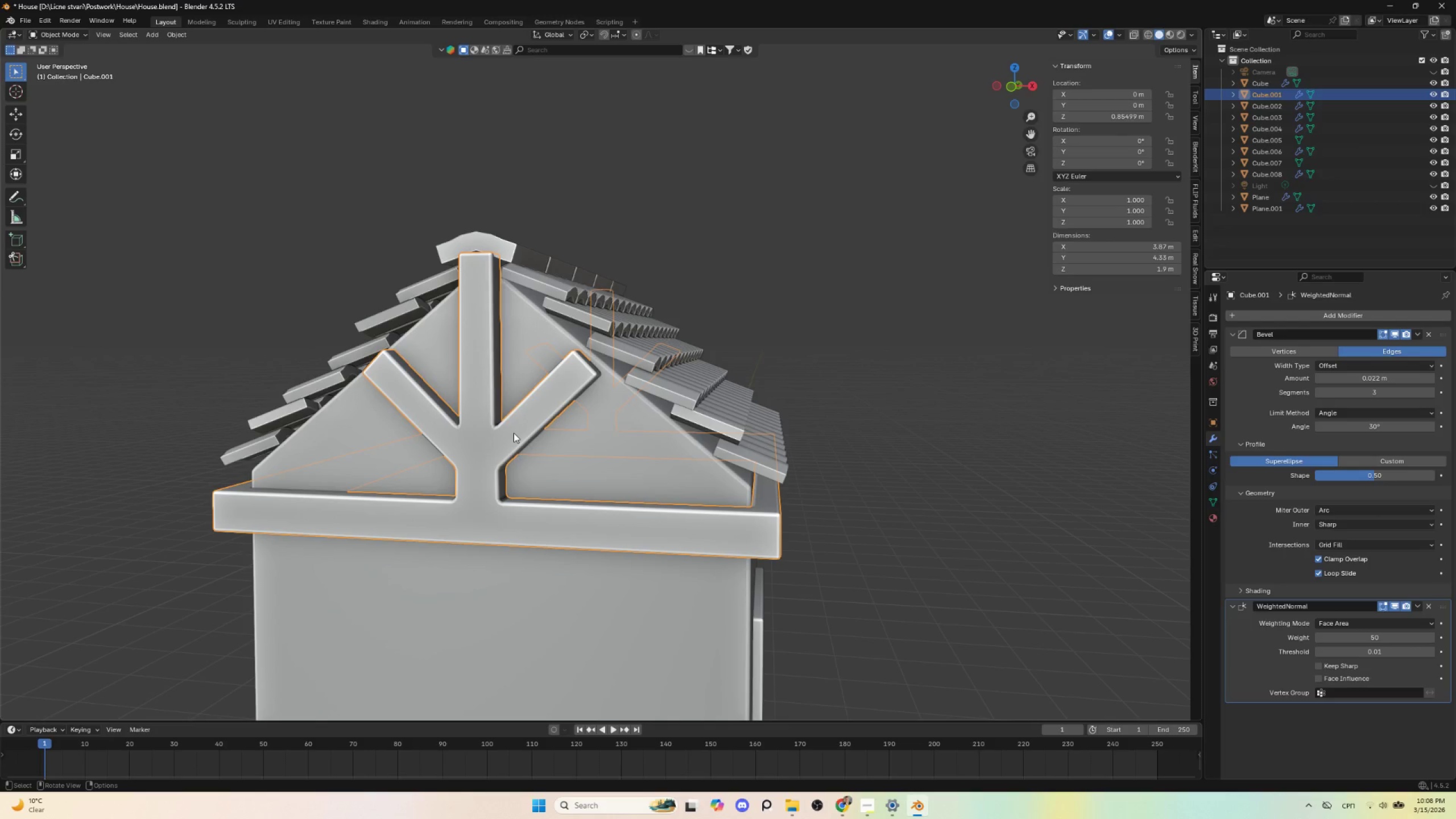 
key(Tab)
 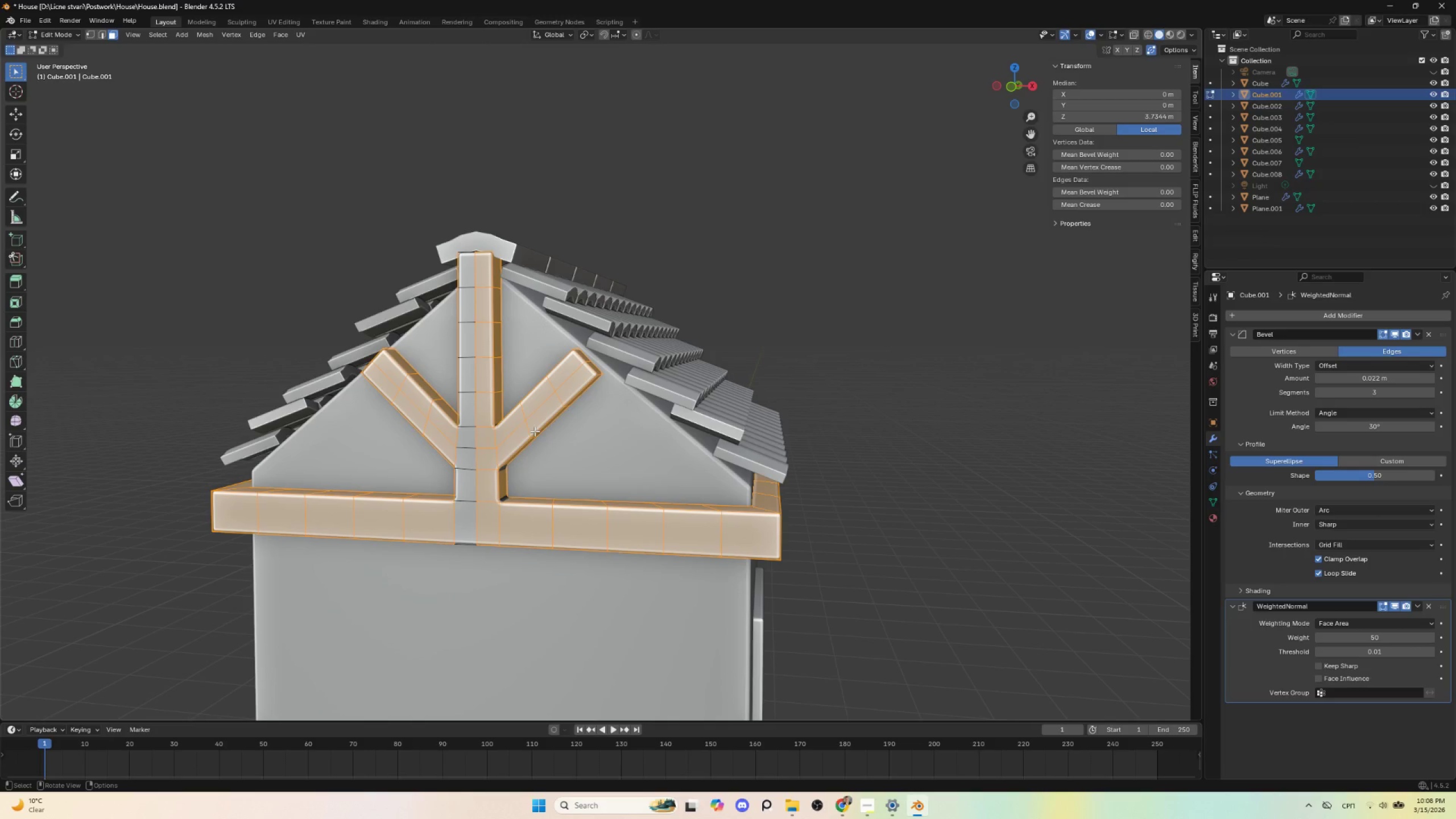 
key(A)
 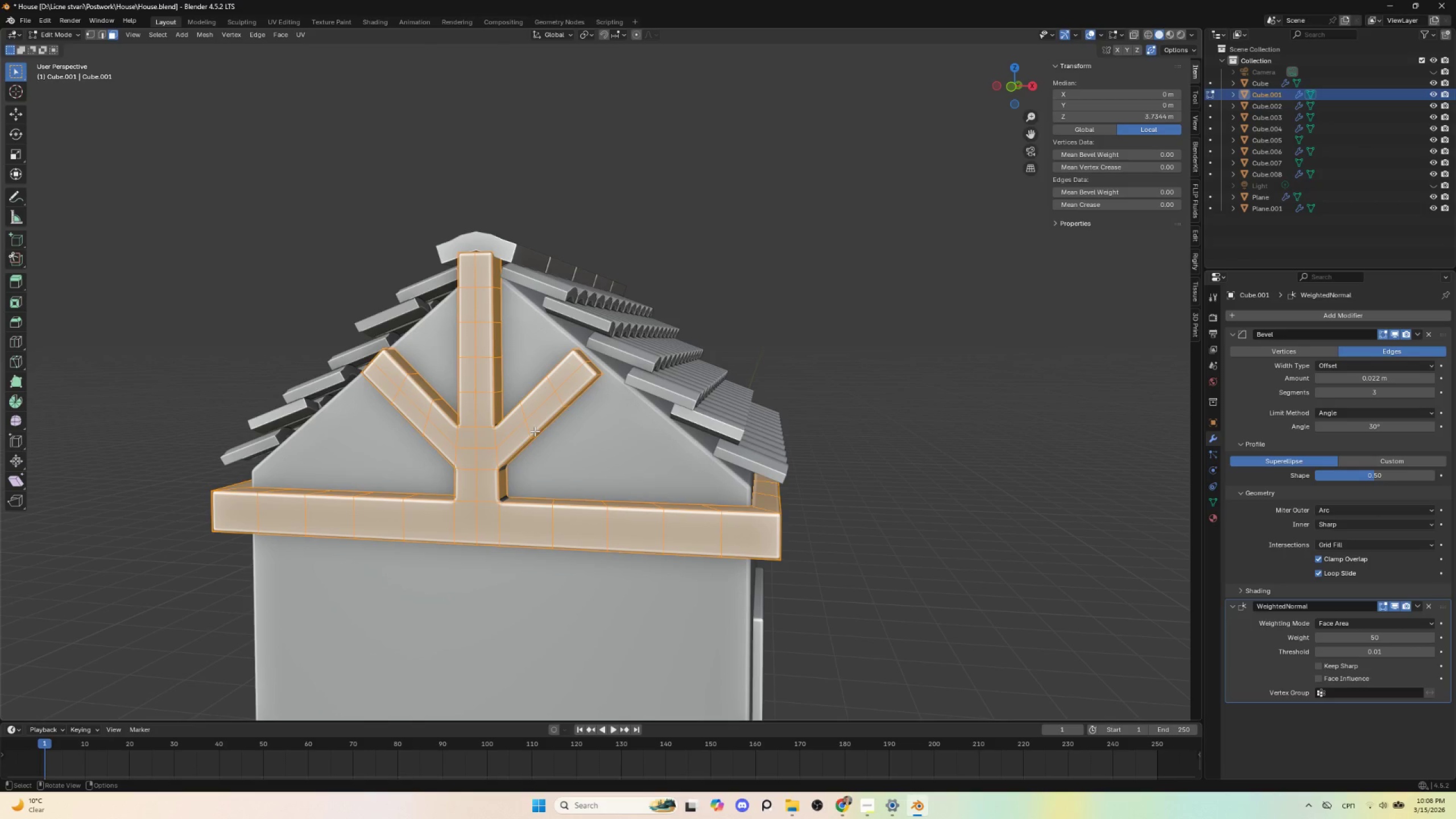 
key(F3)
 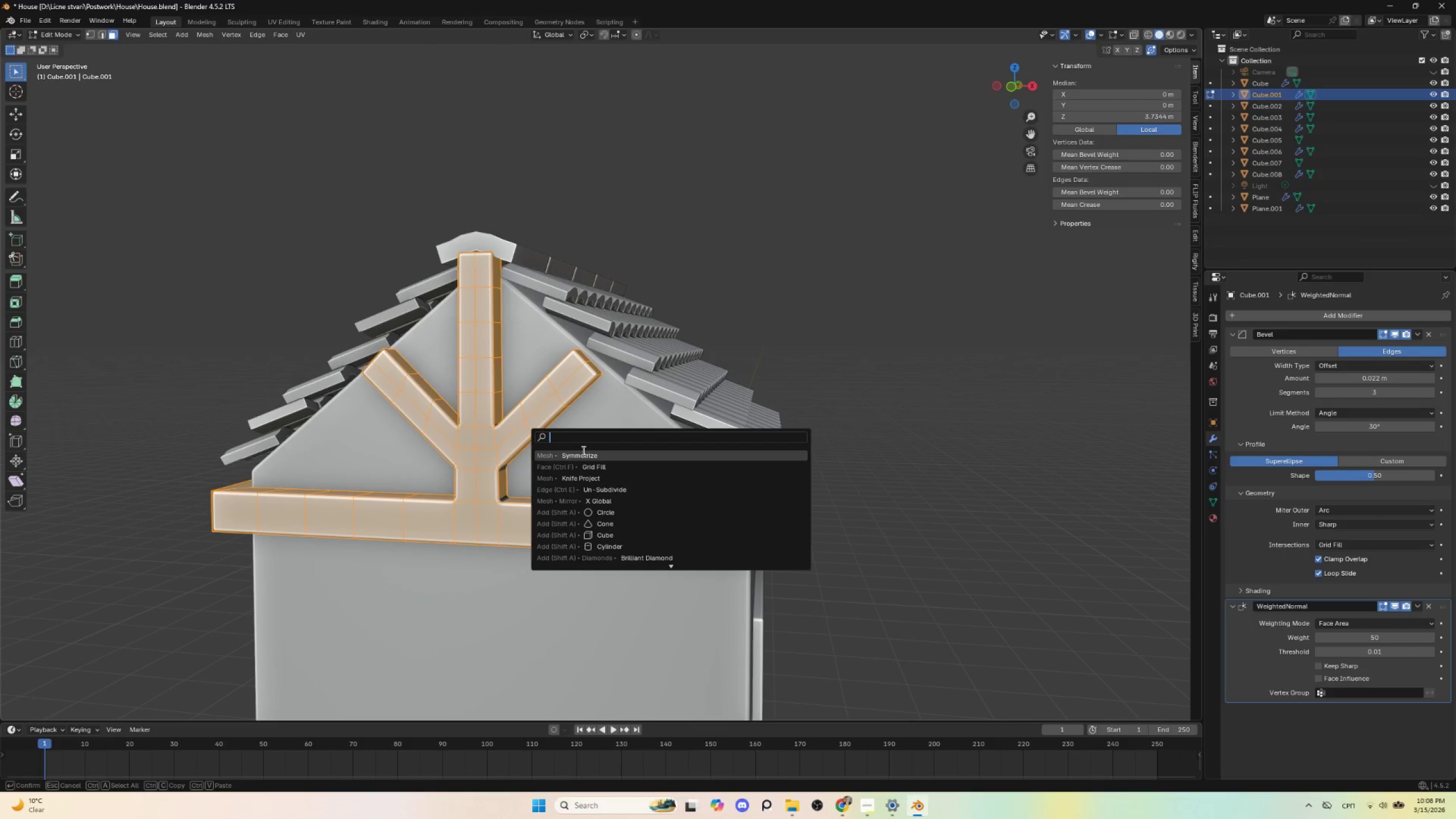 
left_click([586, 453])
 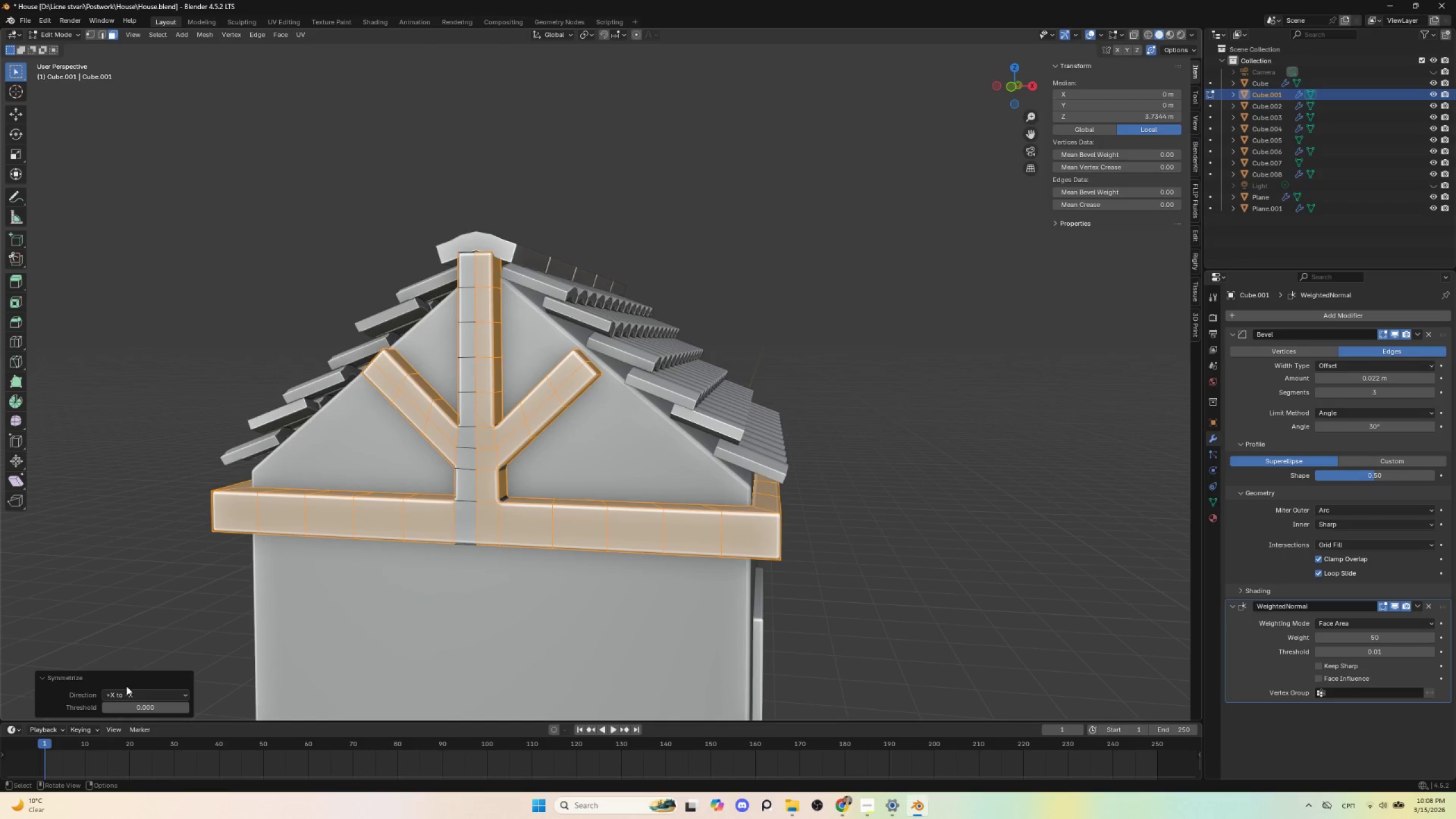 
left_click([134, 693])
 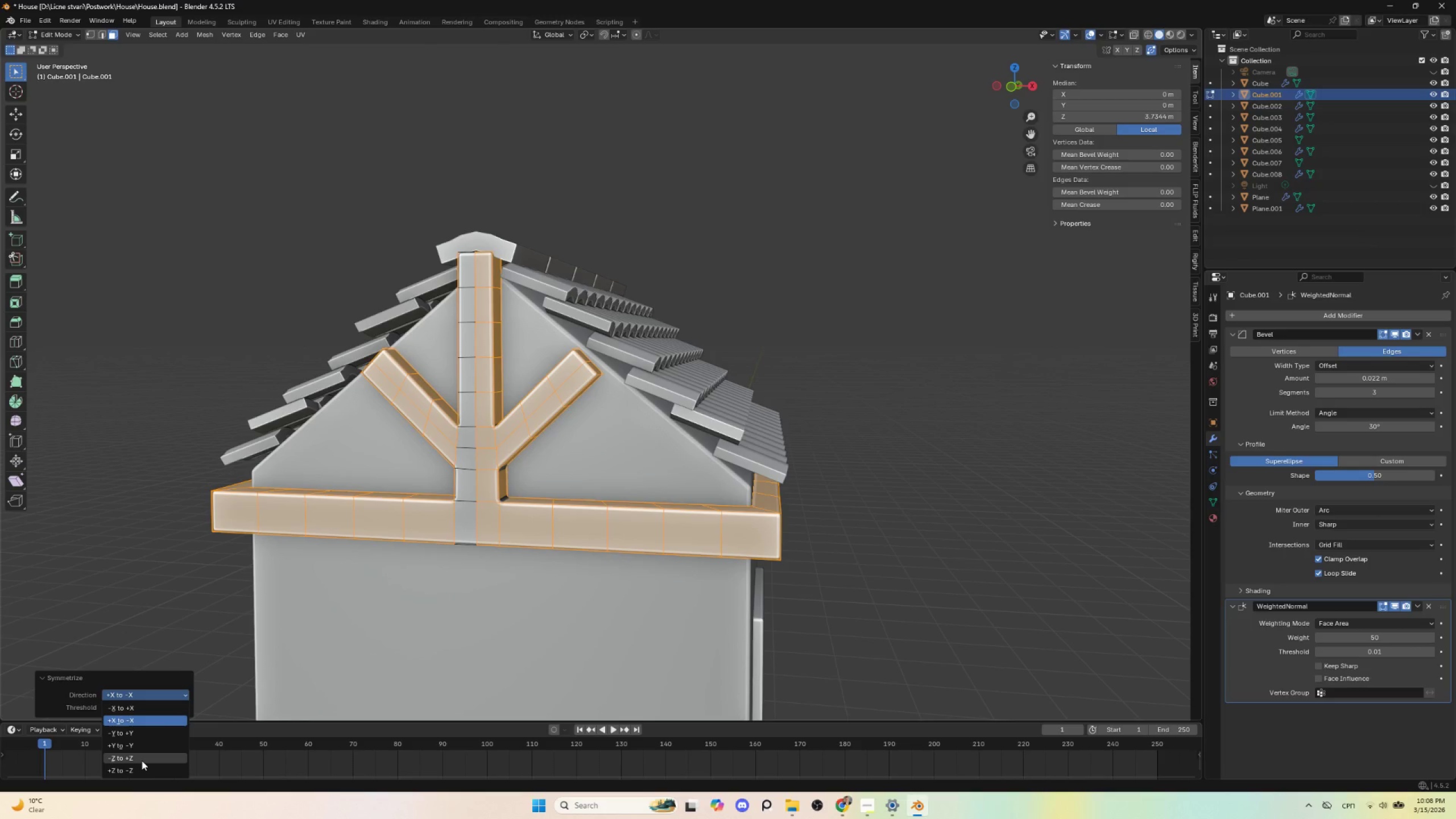 
left_click([142, 760])
 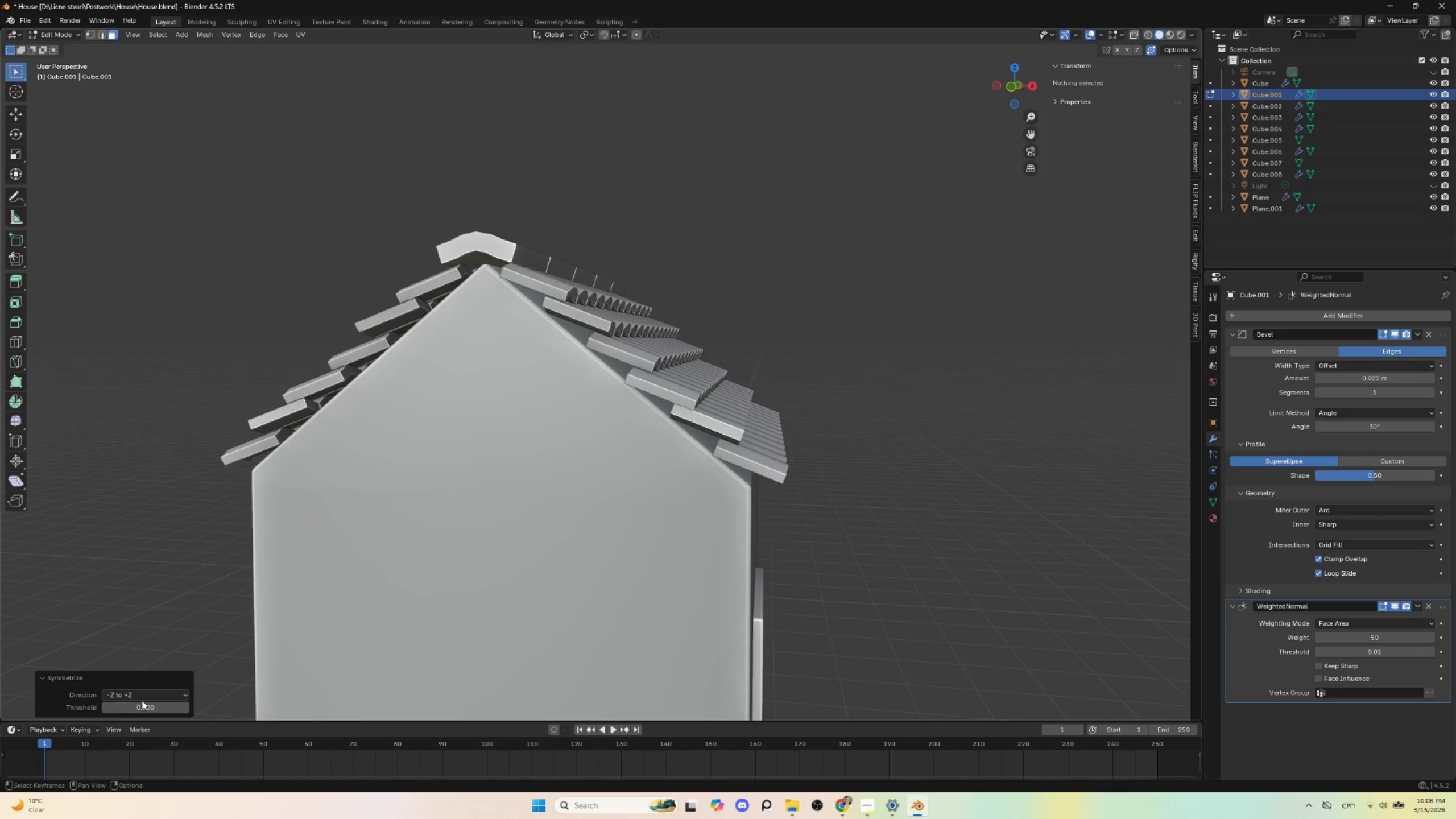 
left_click([143, 692])
 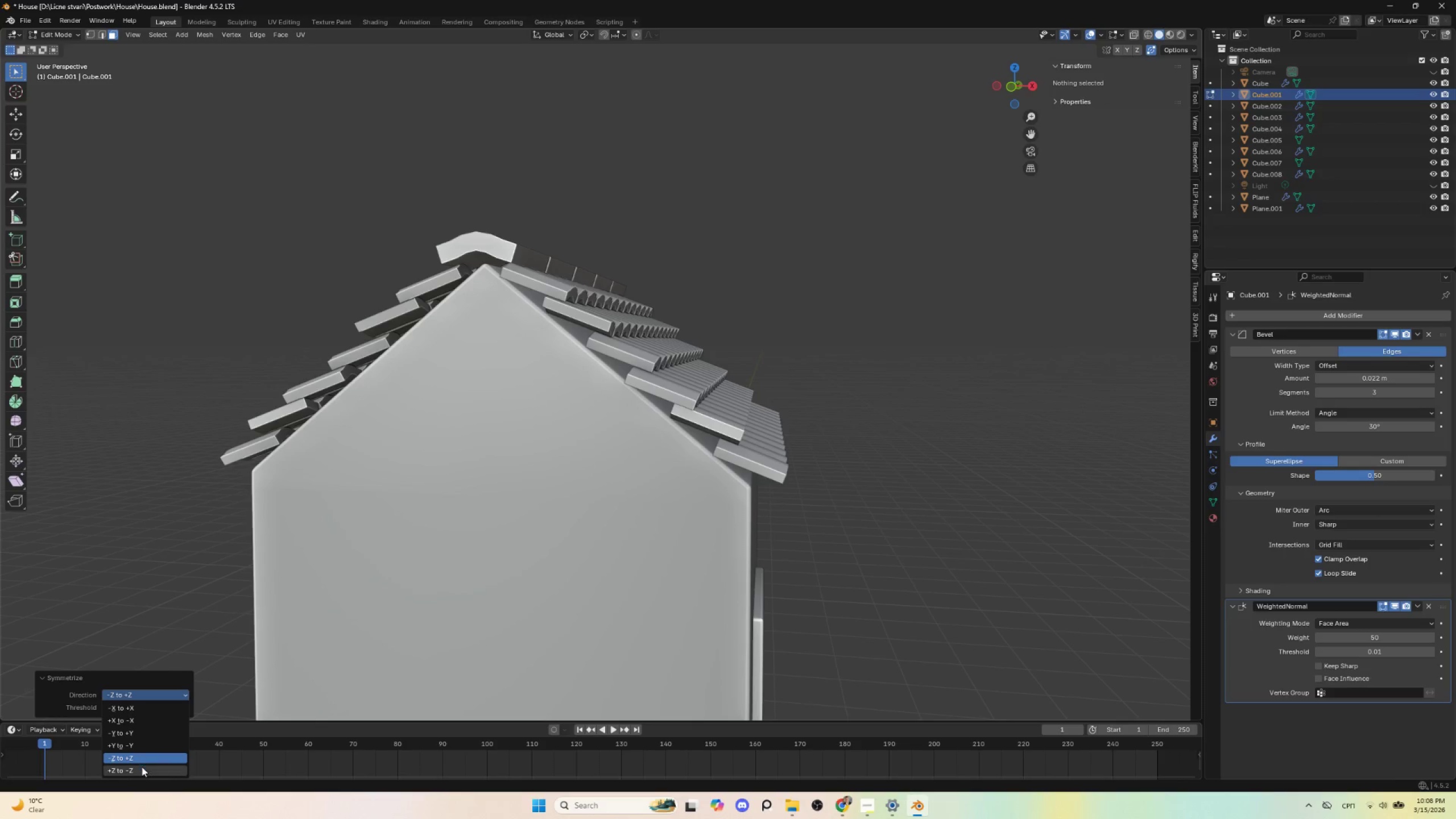 
left_click([142, 767])
 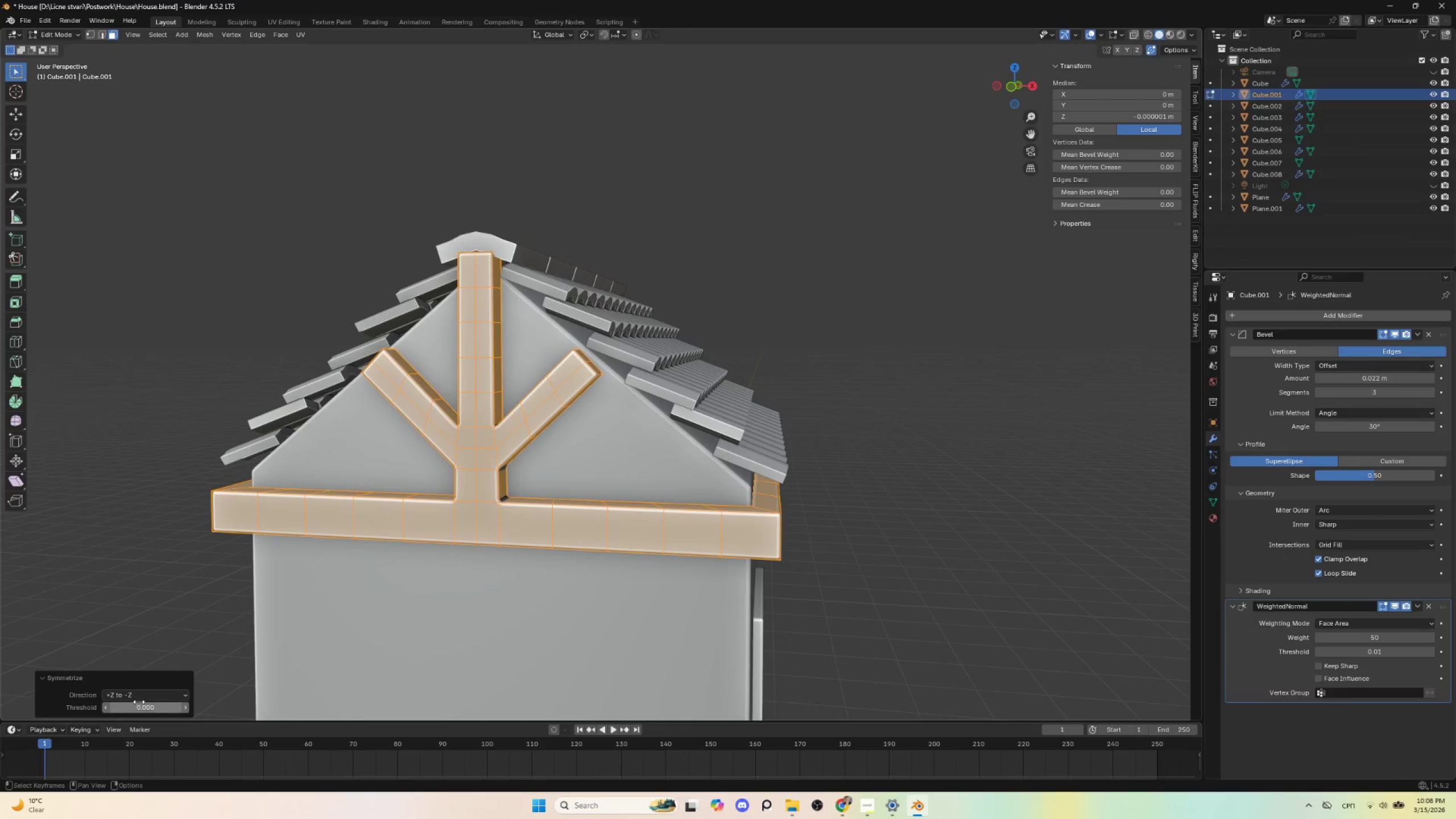 
left_click([135, 694])
 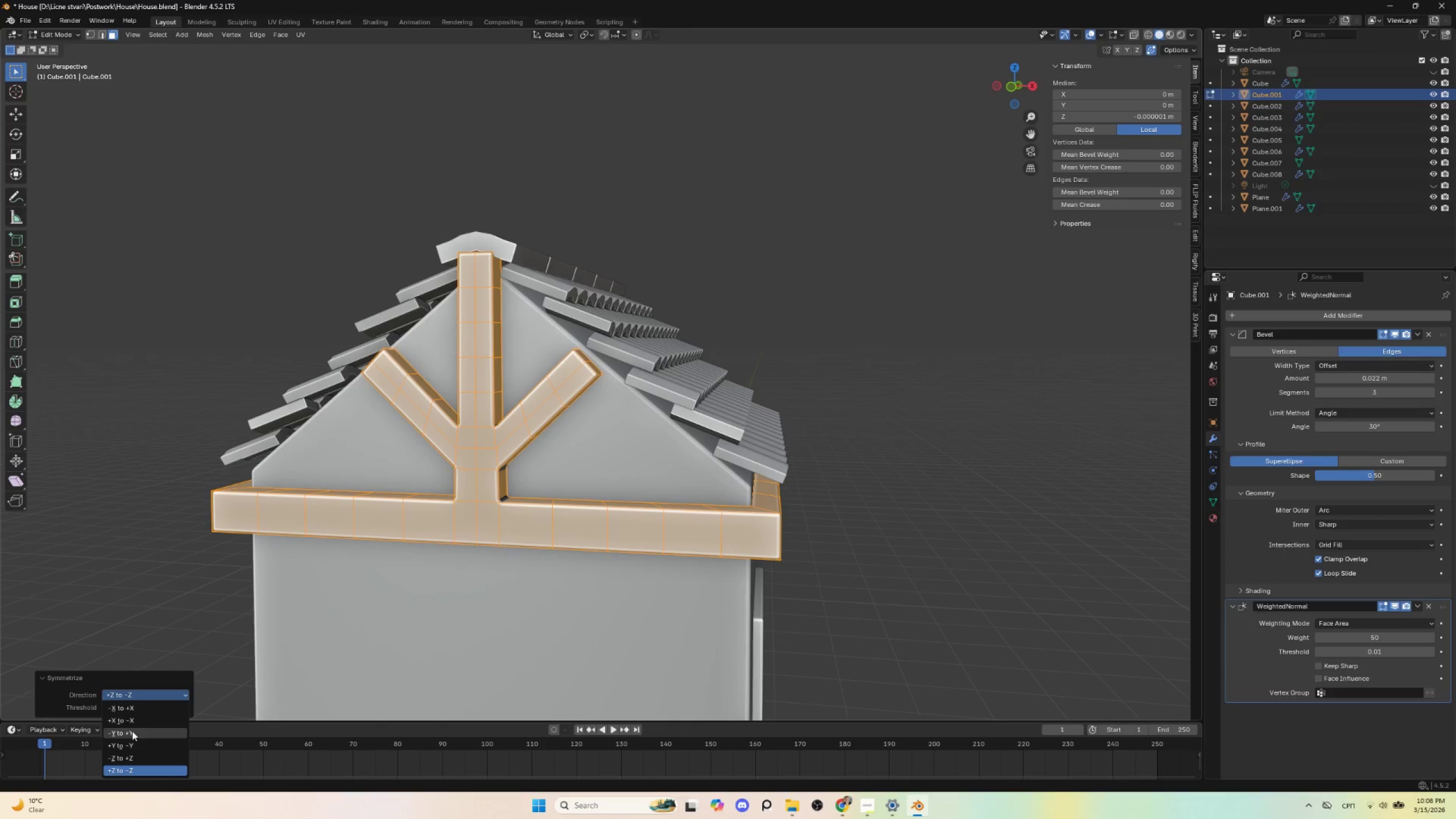 
left_click([132, 731])
 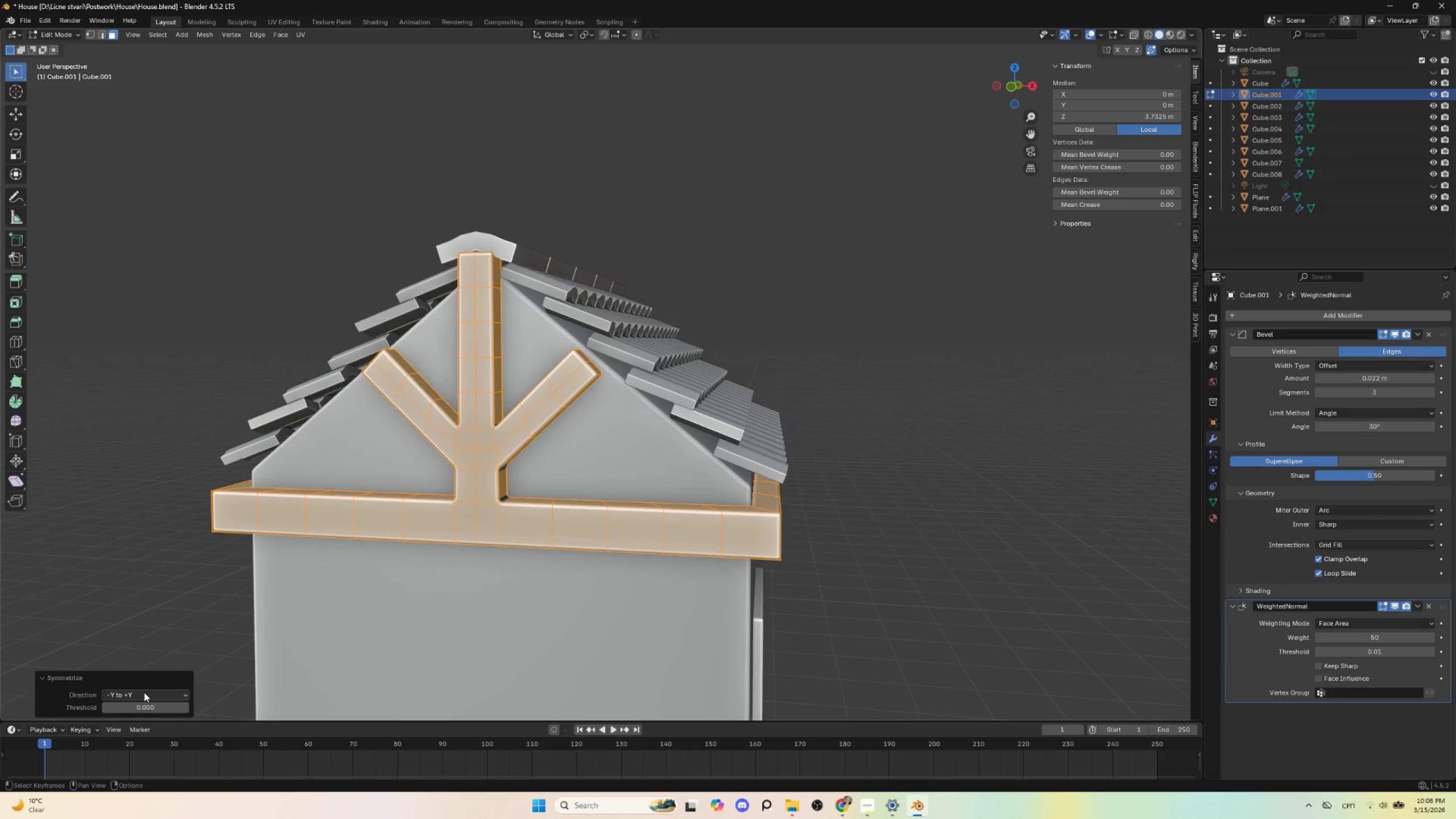 
left_click([144, 692])
 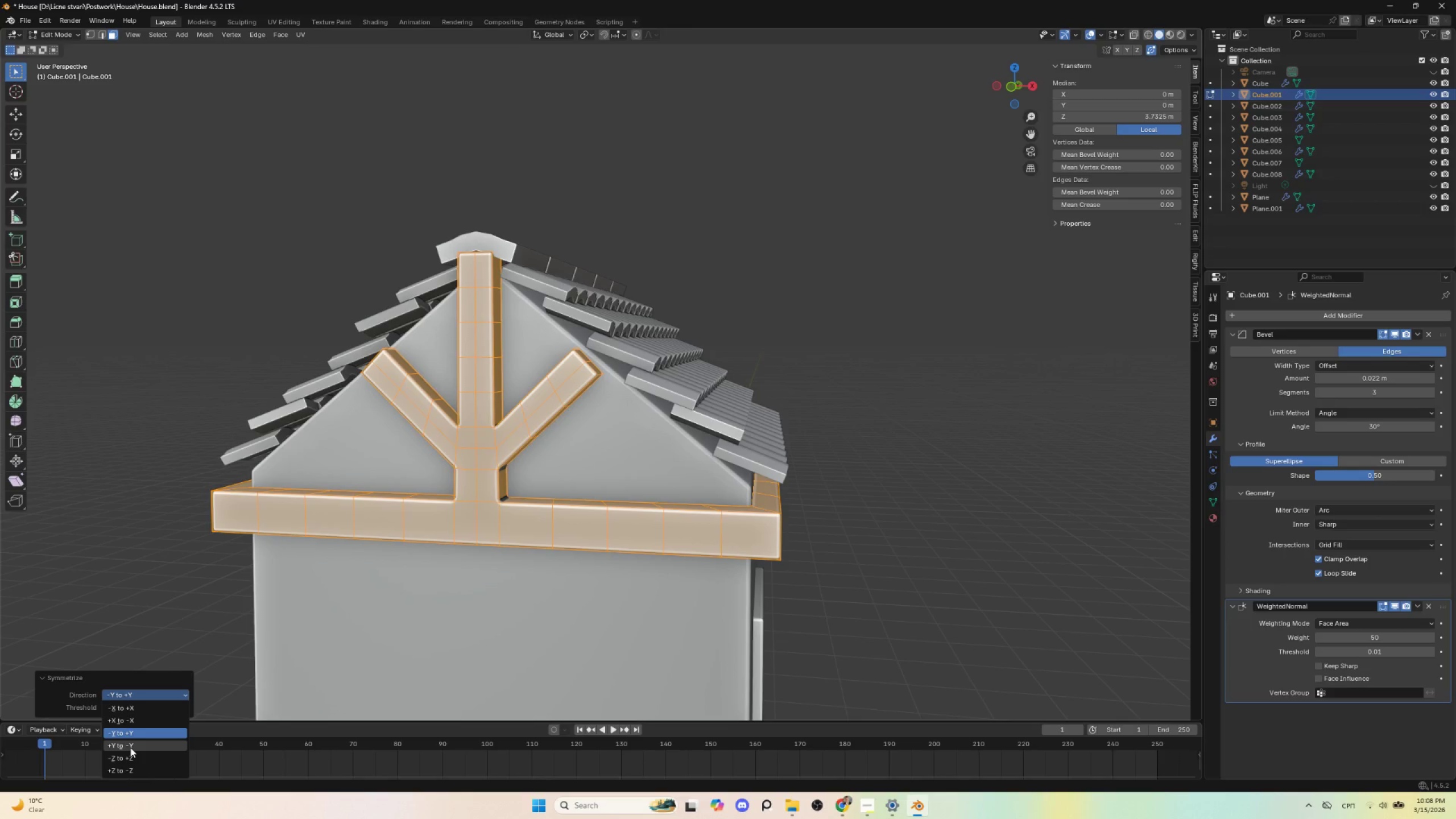 
left_click([130, 747])
 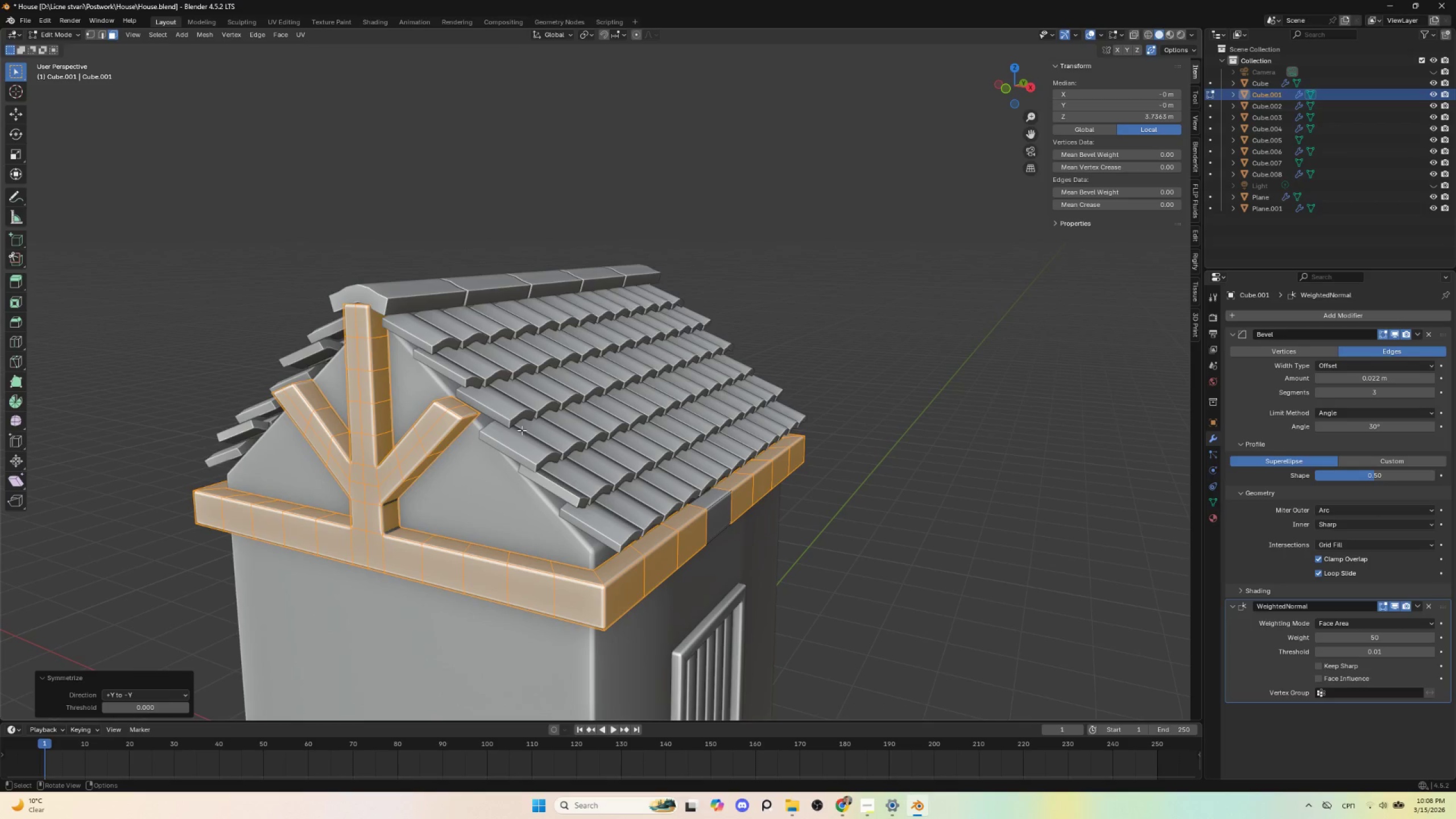 
key(Tab)
 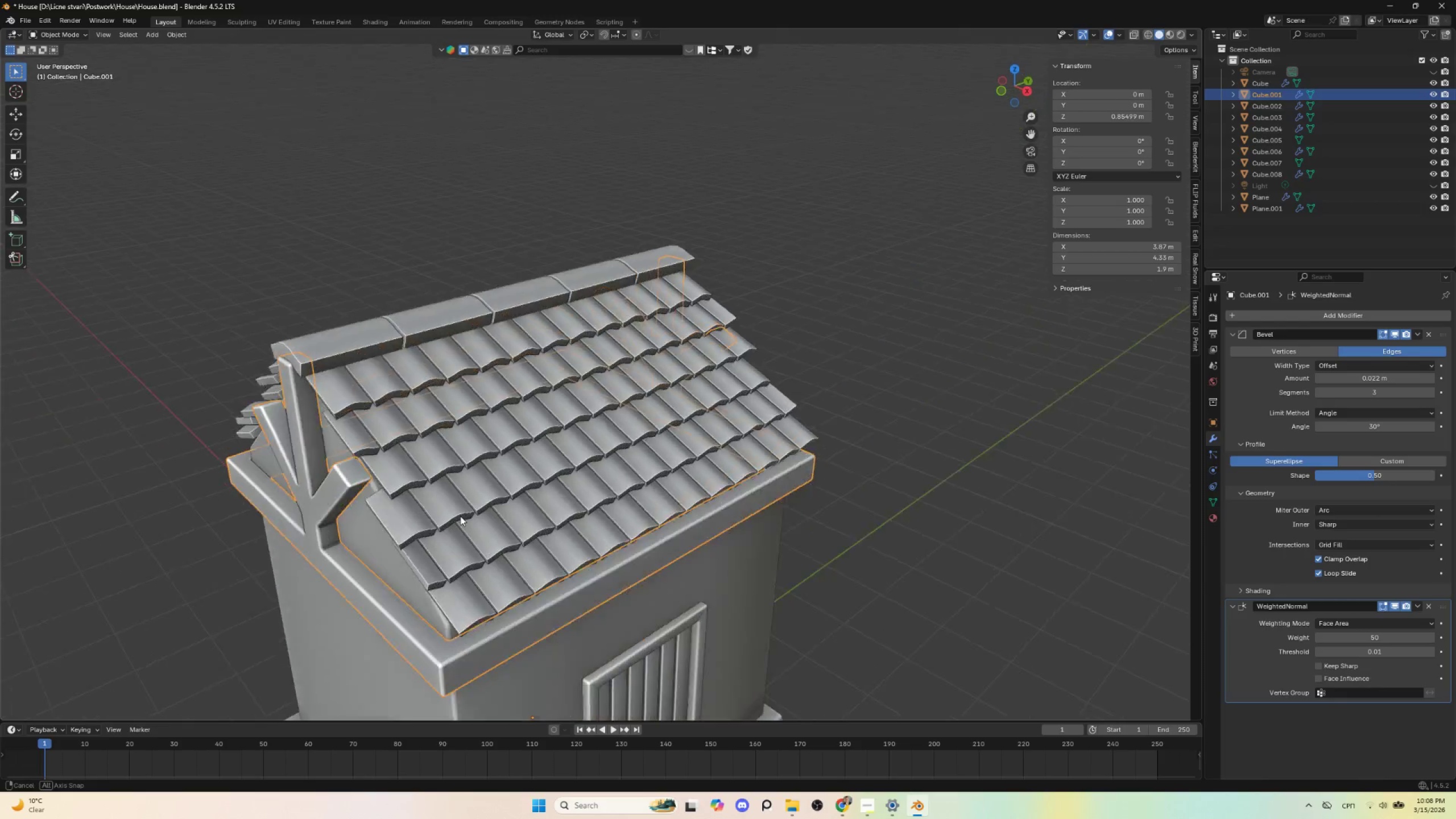 
hold_key(key=AltLeft, duration=0.97)
 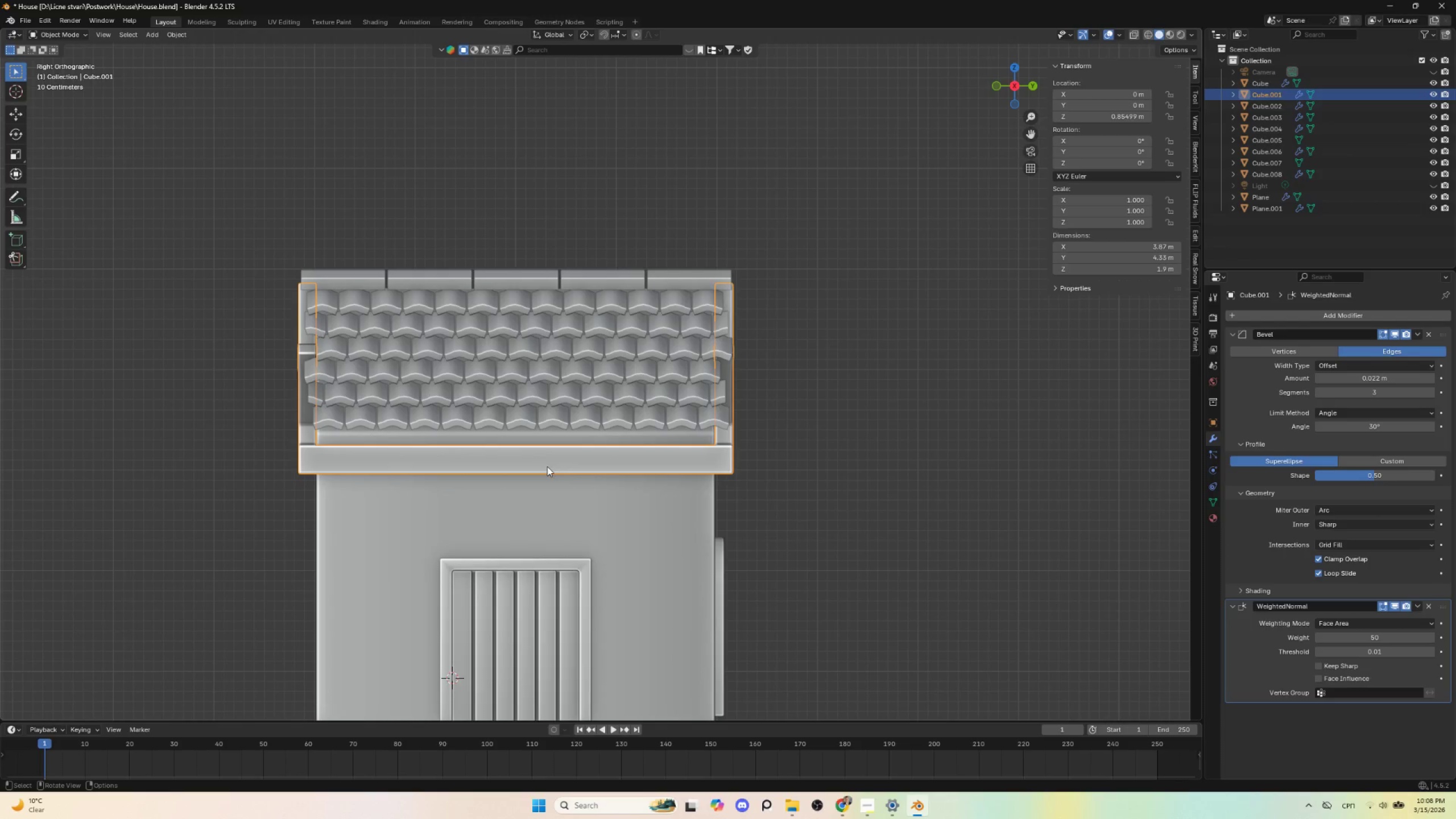 
double_click([820, 459])
 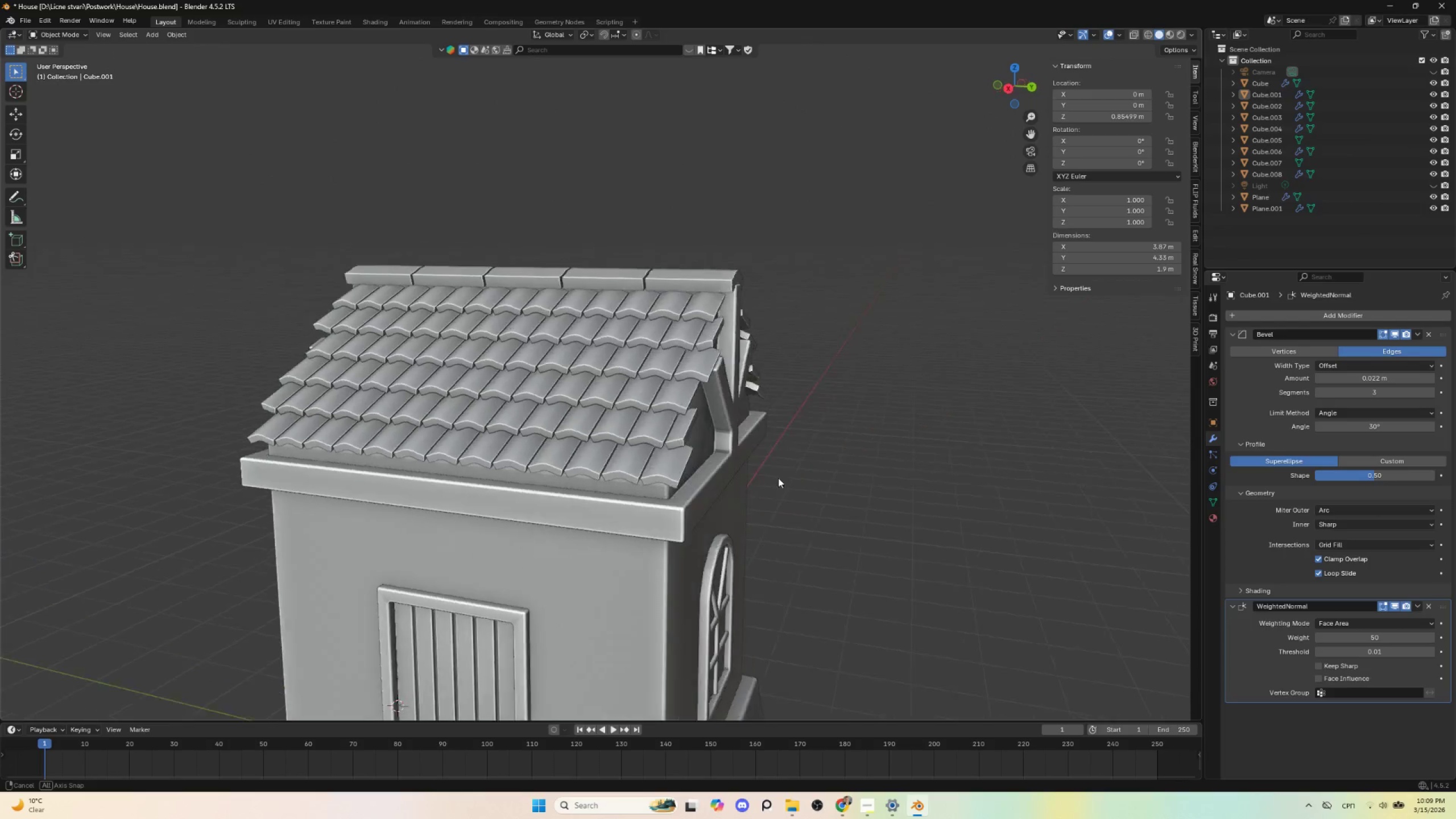 
hold_key(key=AltLeft, duration=0.41)
 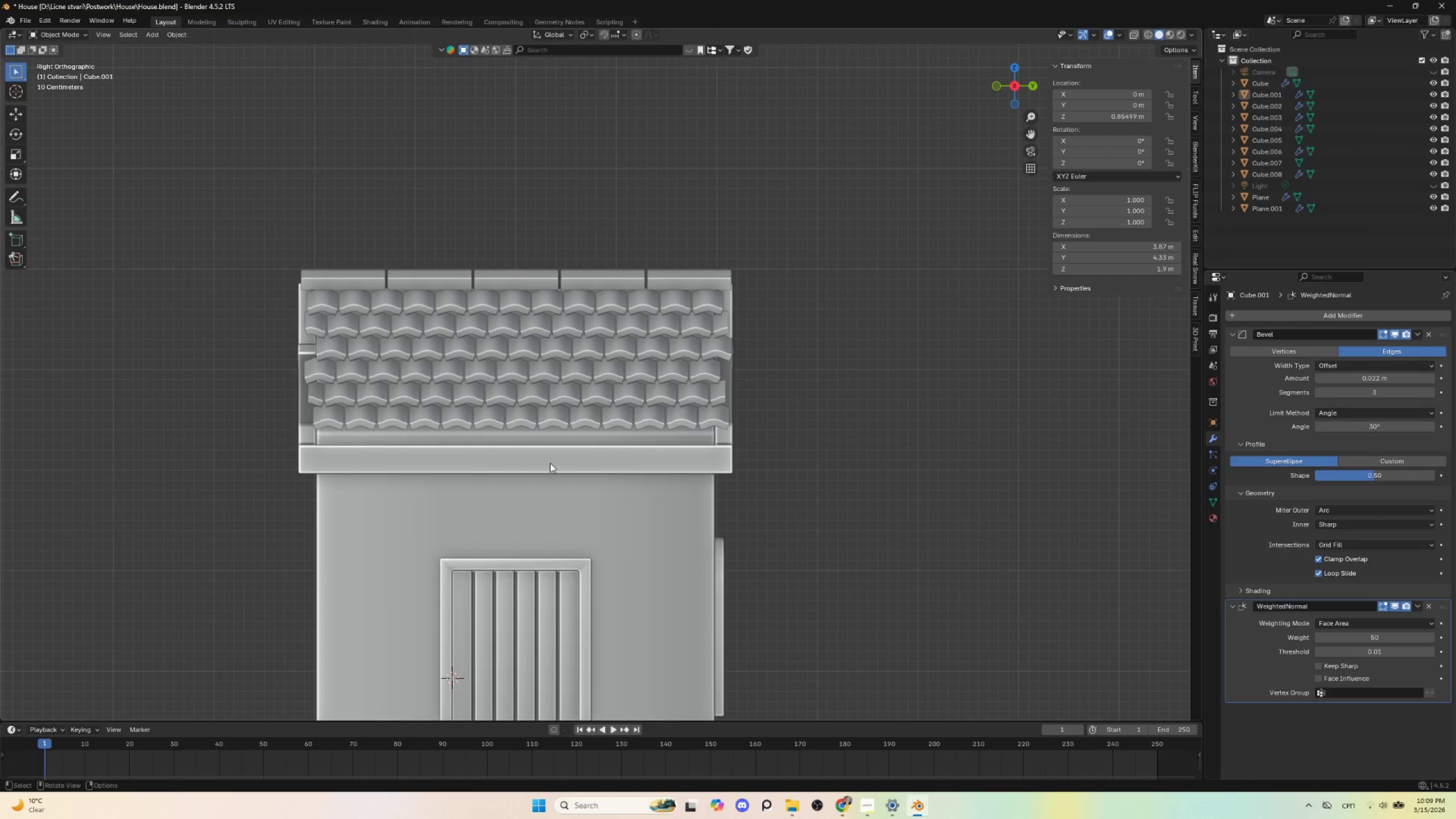 
left_click([539, 463])
 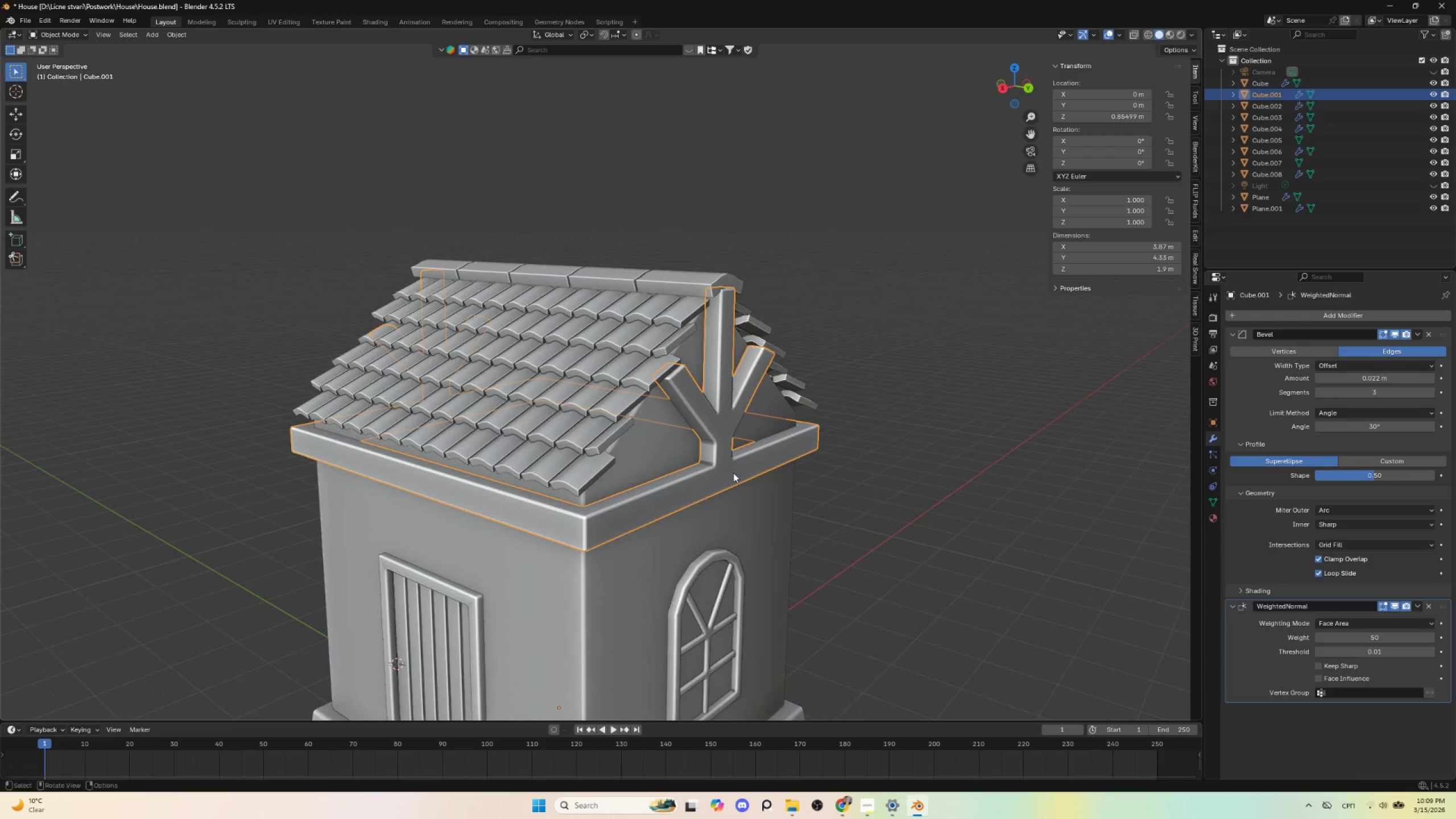 
wait(5.08)
 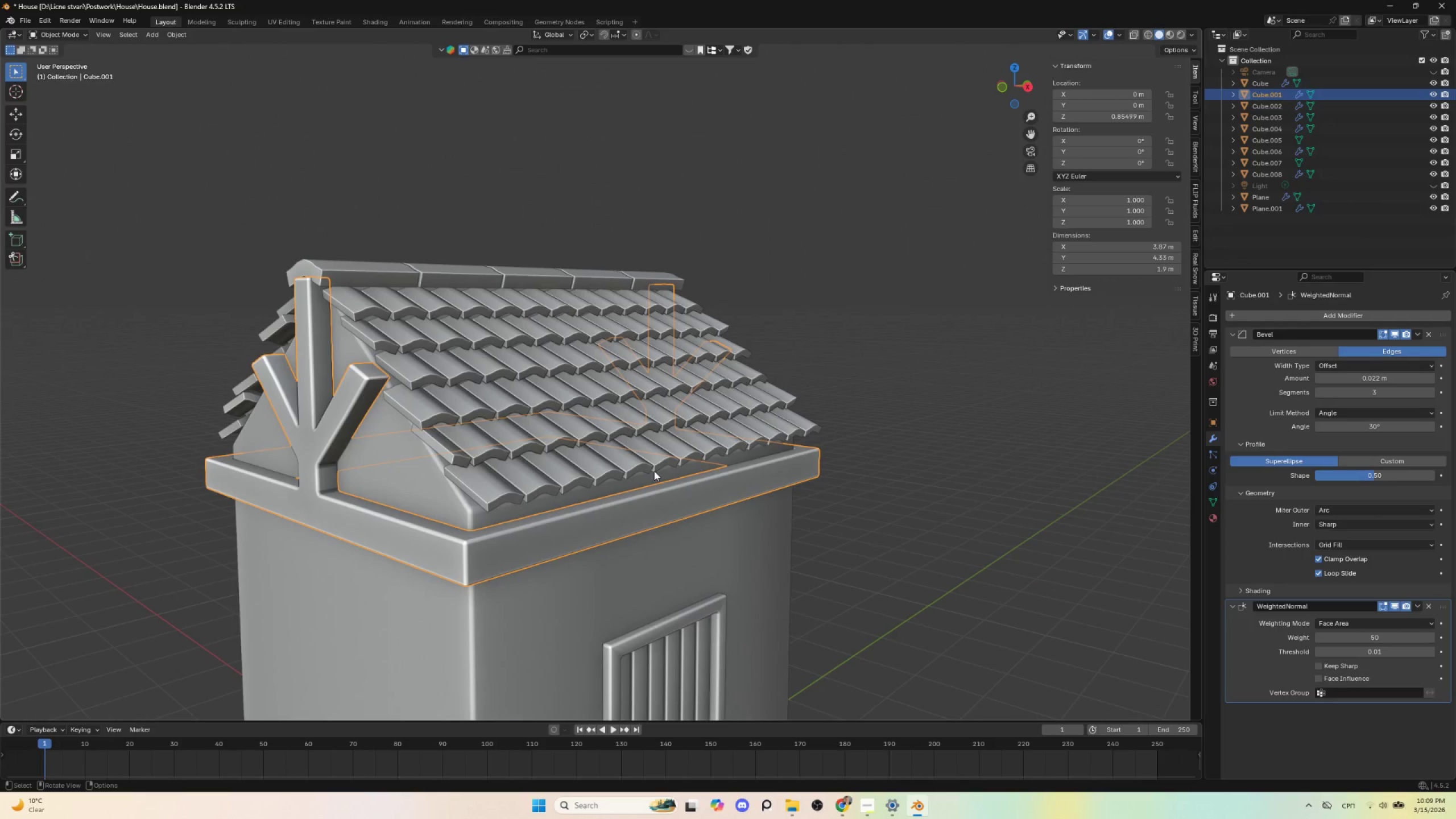 
type(sy)
 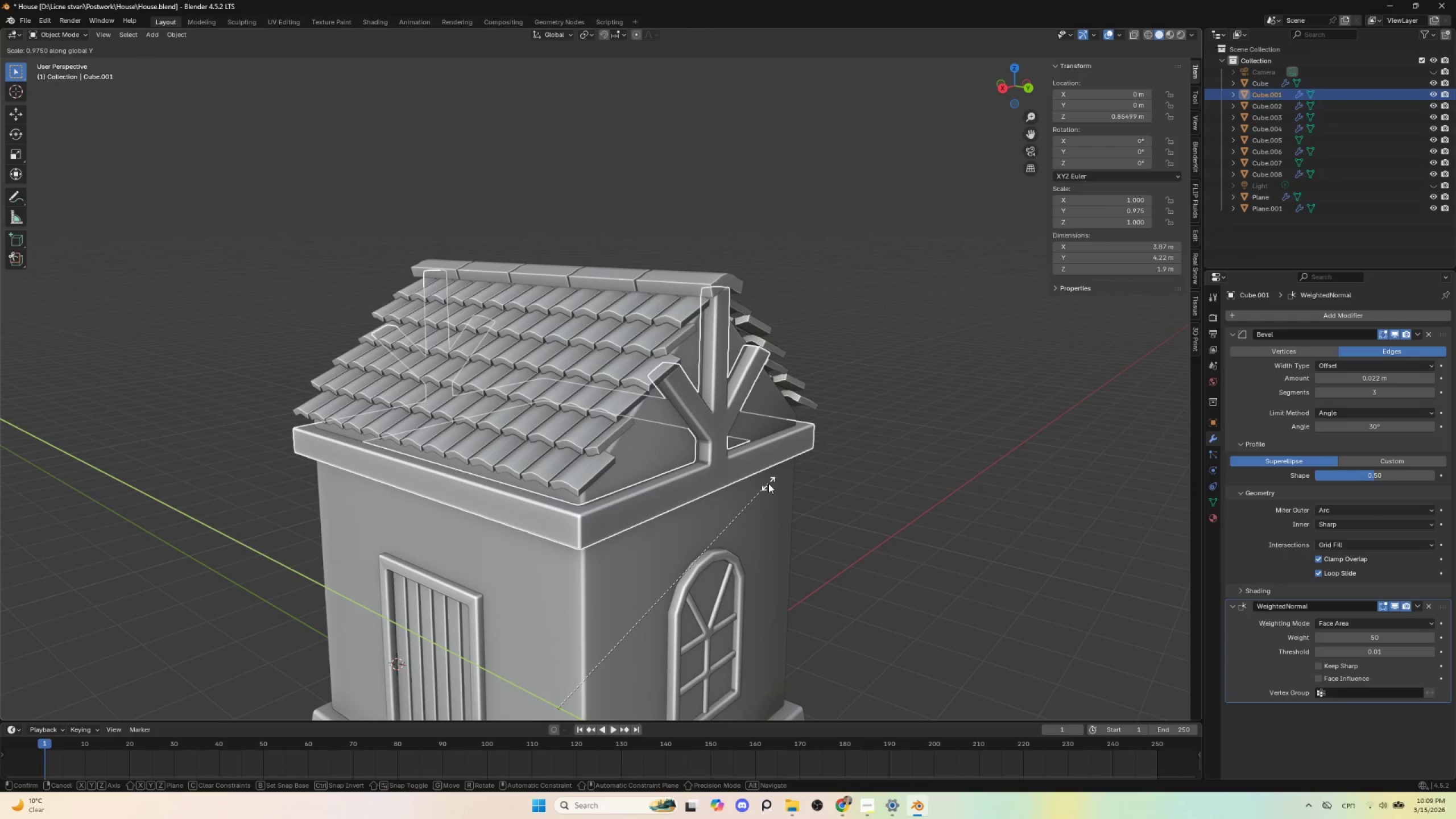 
key(Escape)
type(sy)
 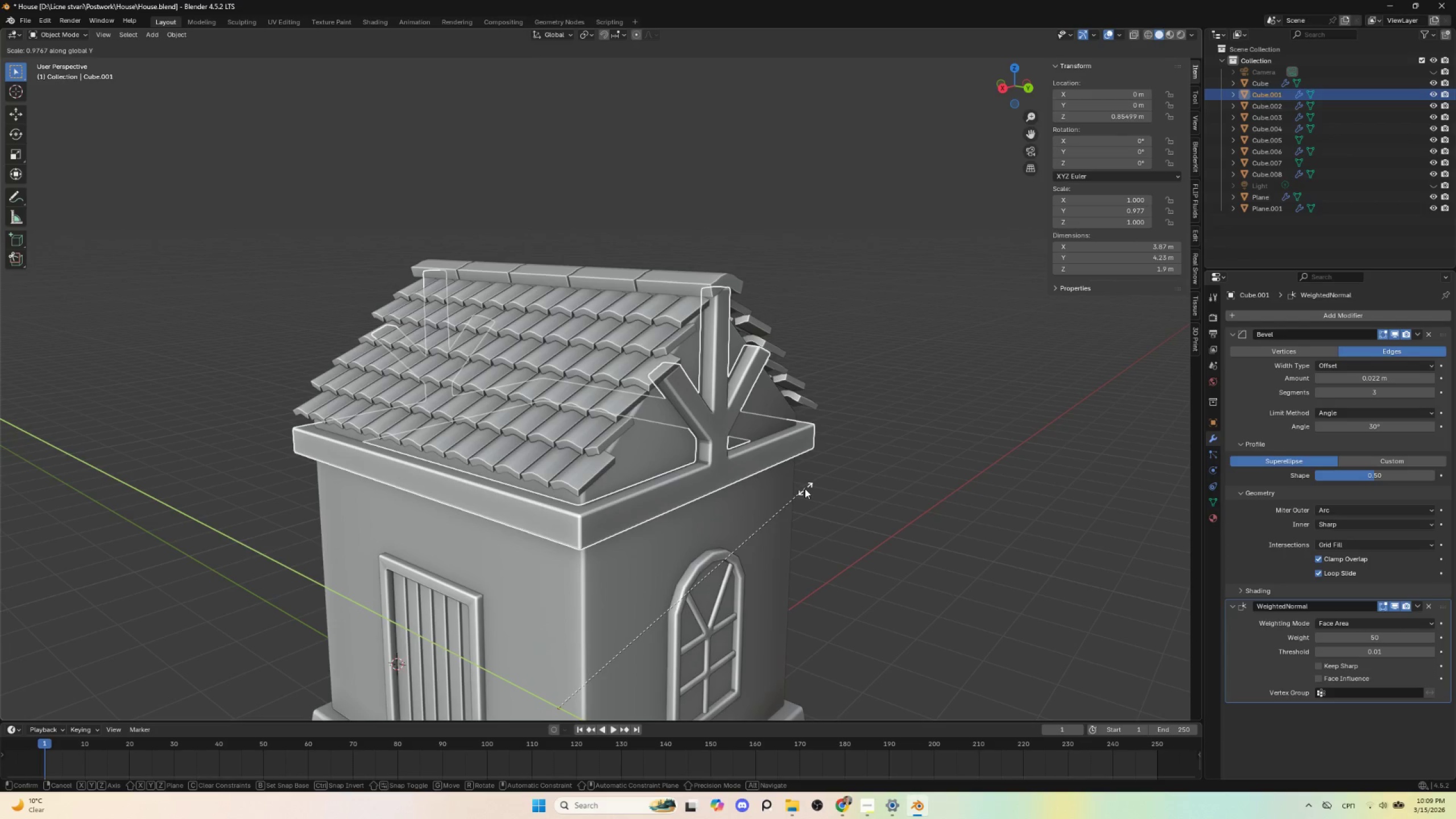 
left_click([805, 489])
 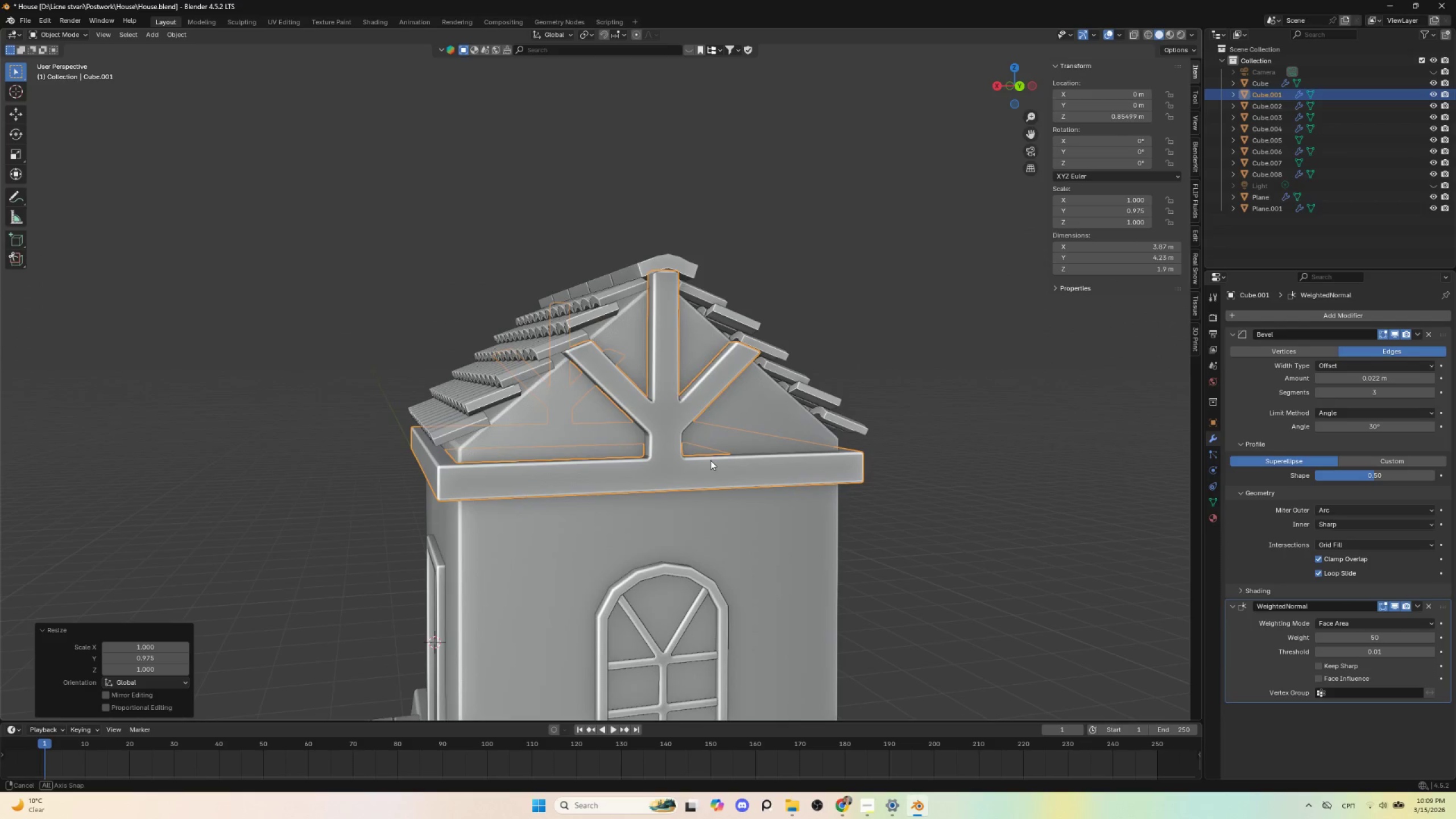 
hold_key(key=AltLeft, duration=0.42)
 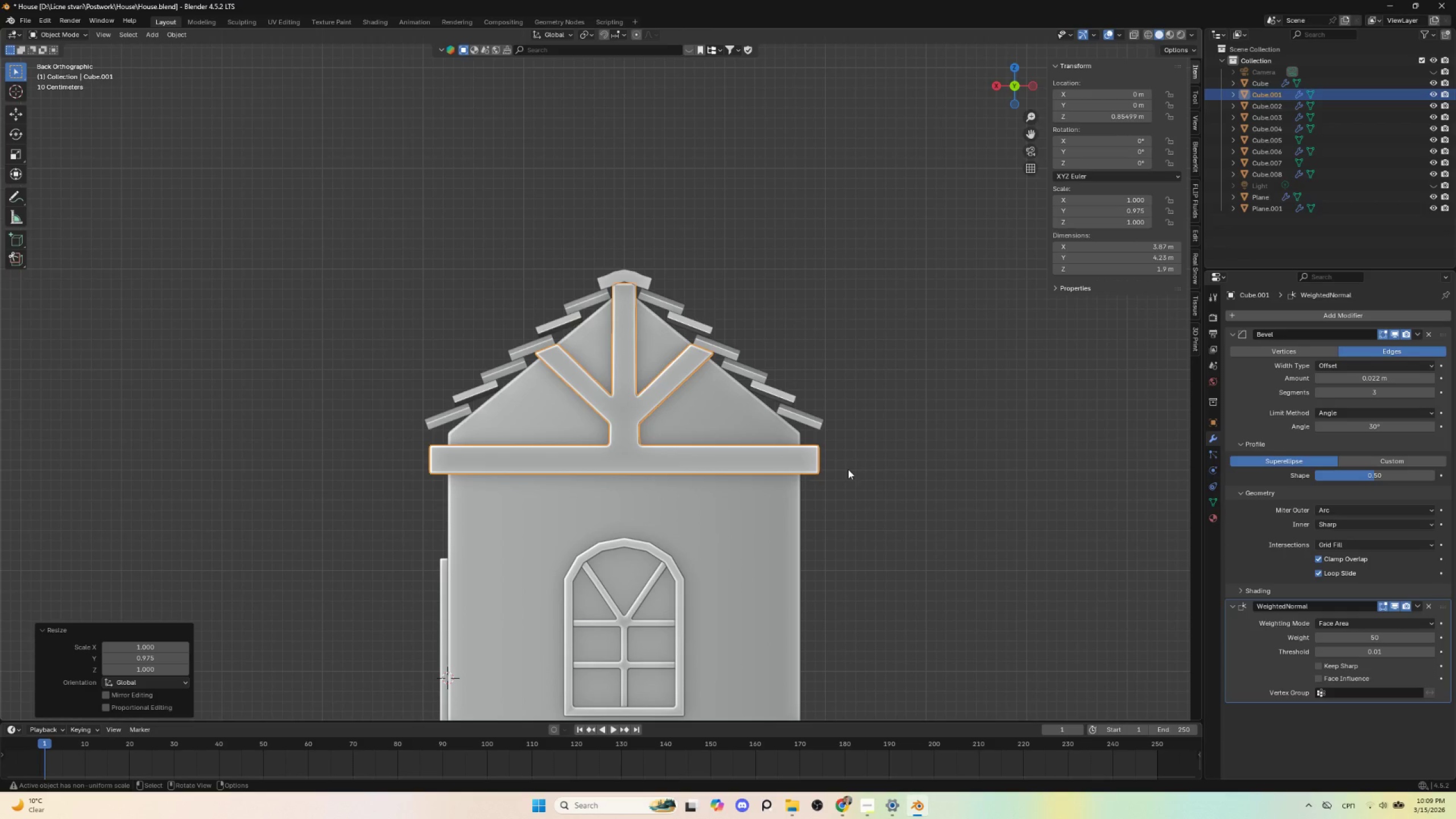 
type(sx)
 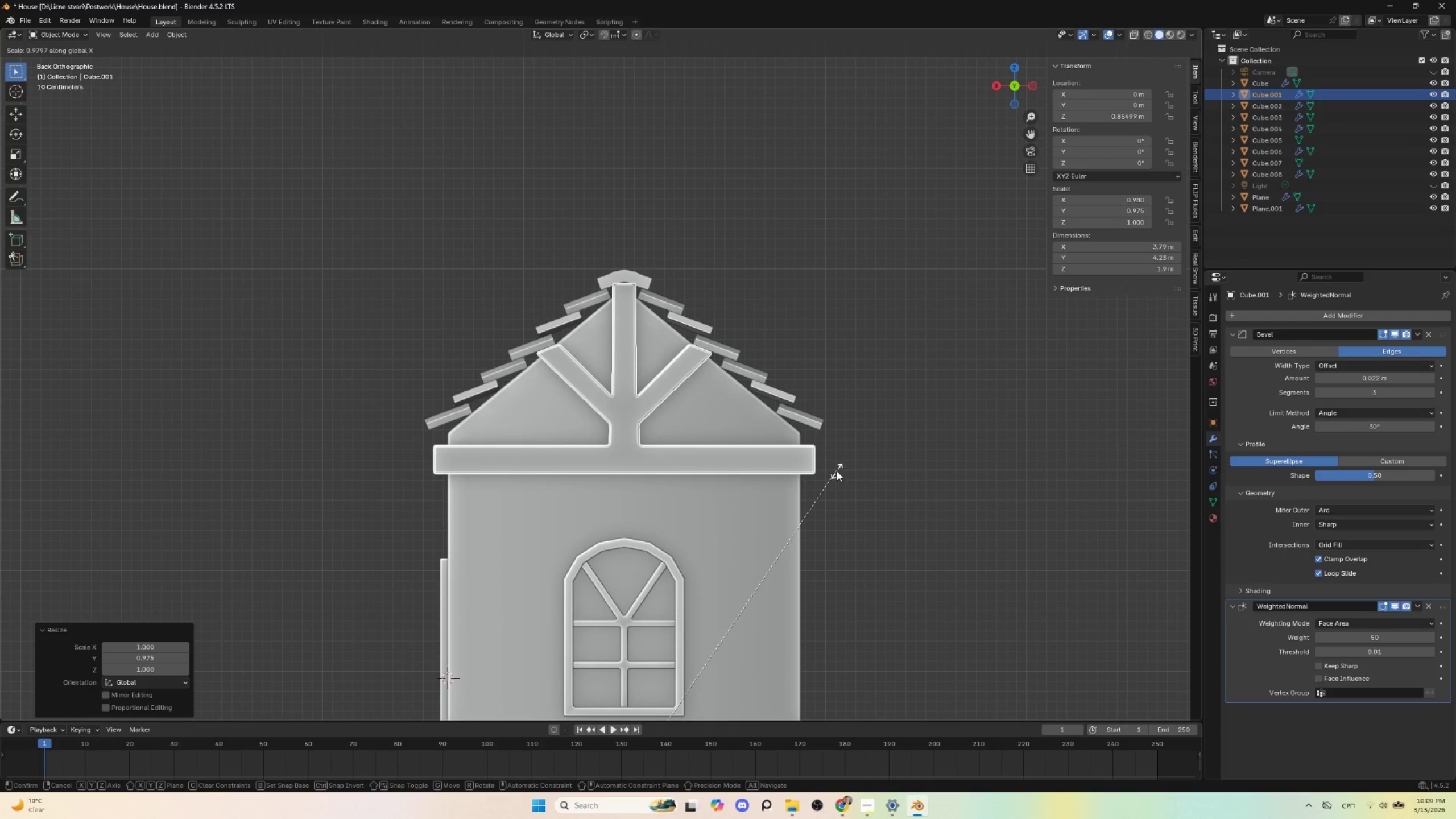 
left_click([837, 471])
 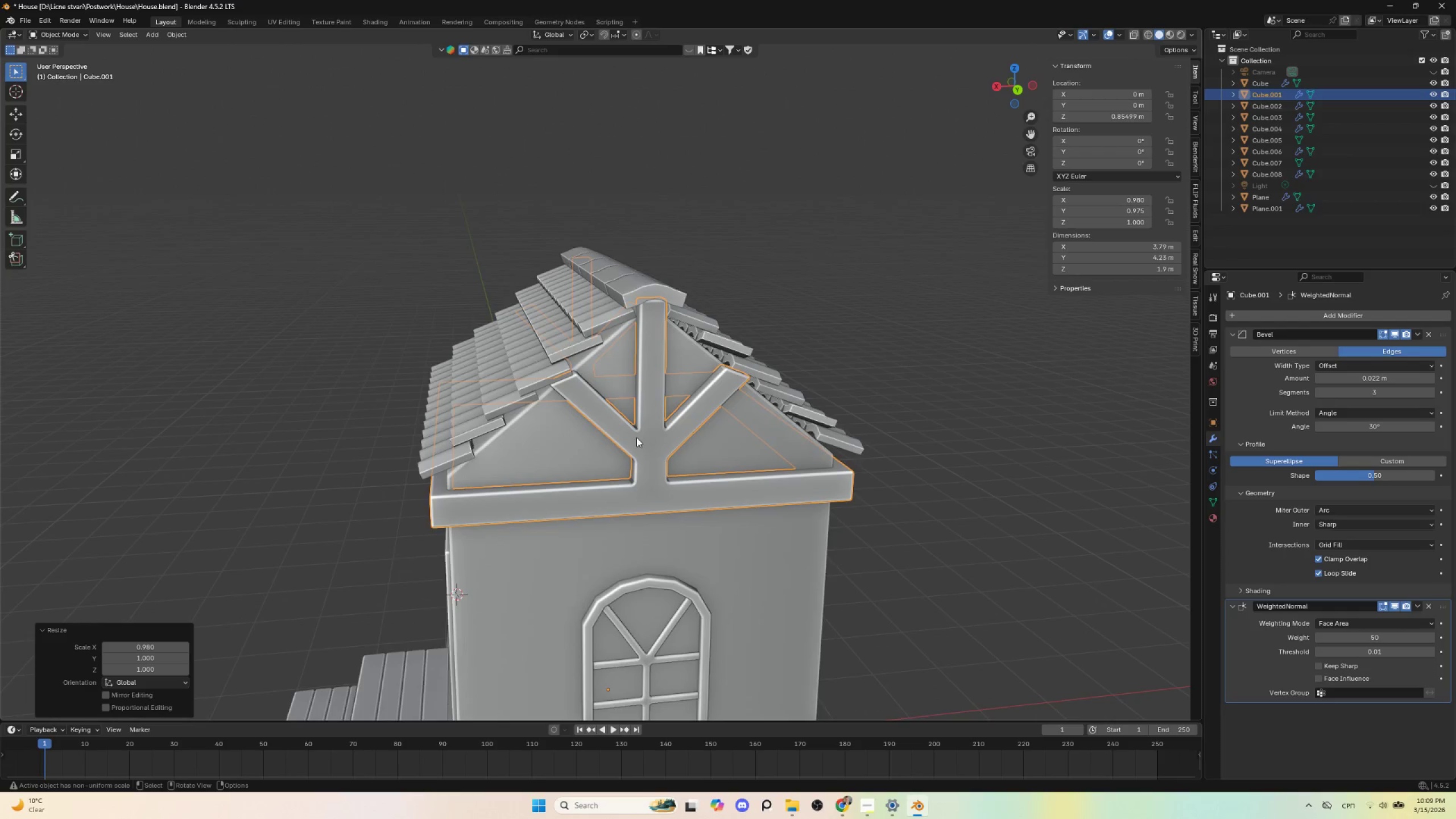 
key(Tab)
 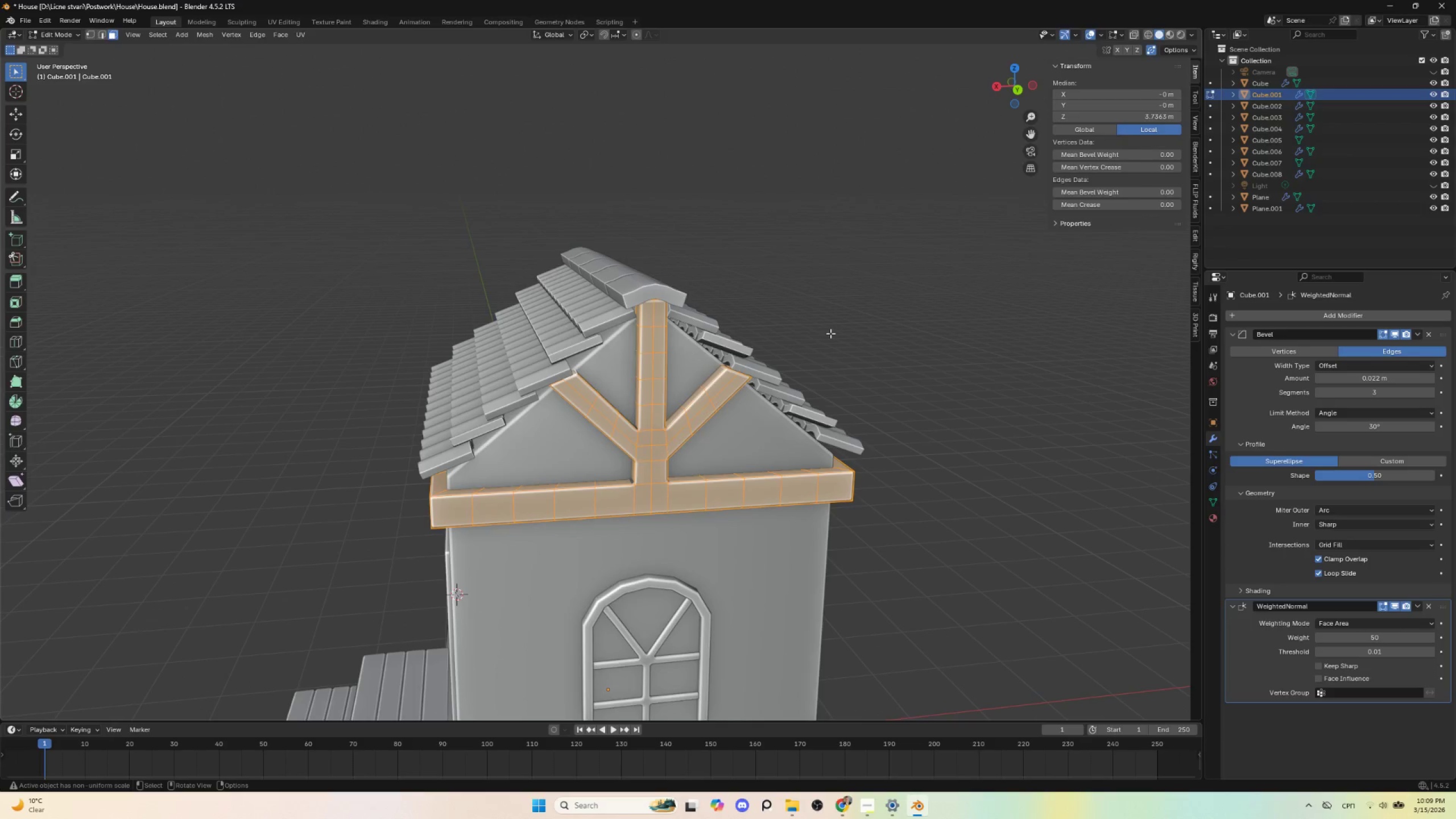 
key(Tab)
 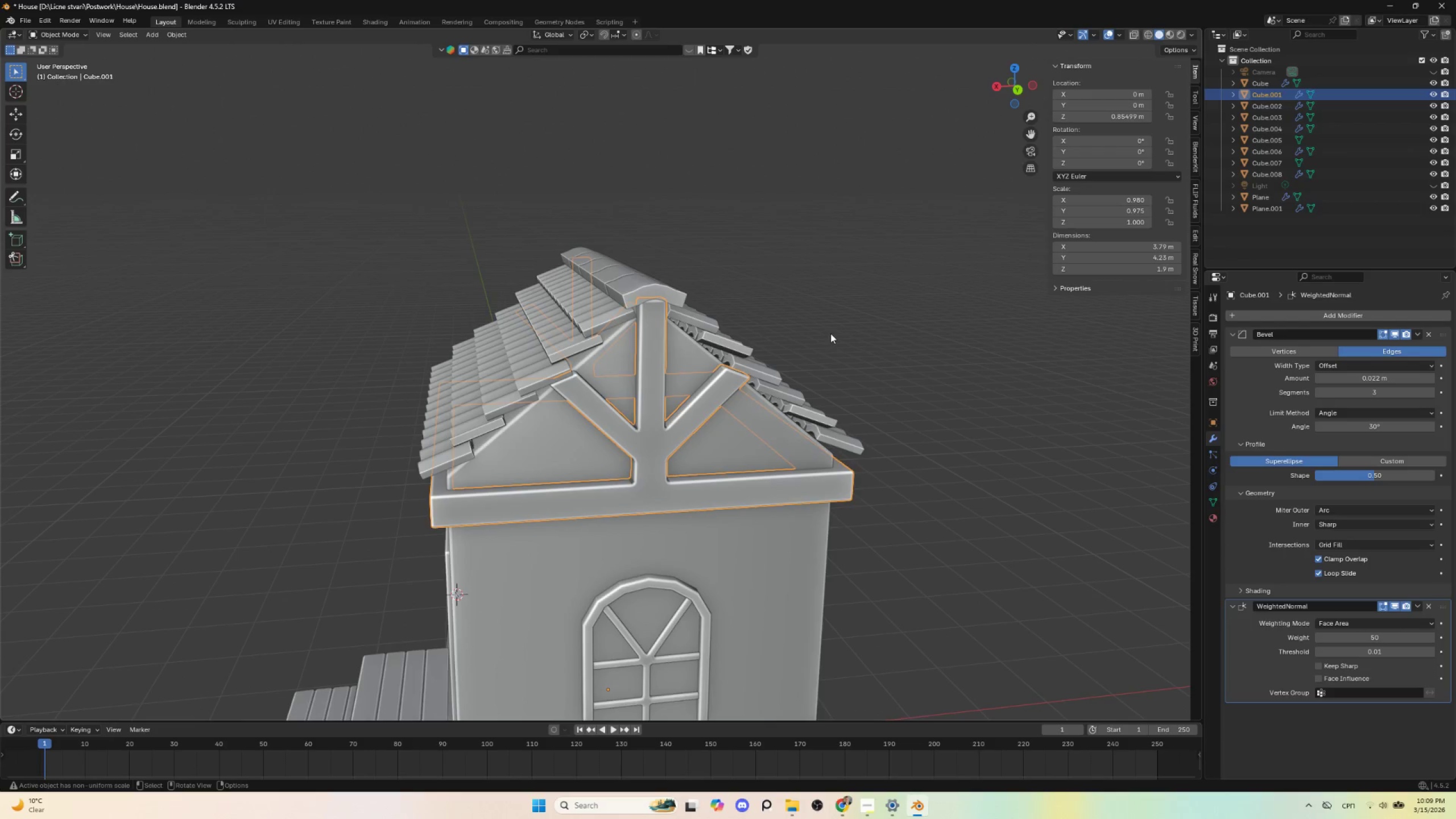 
left_click([830, 333])
 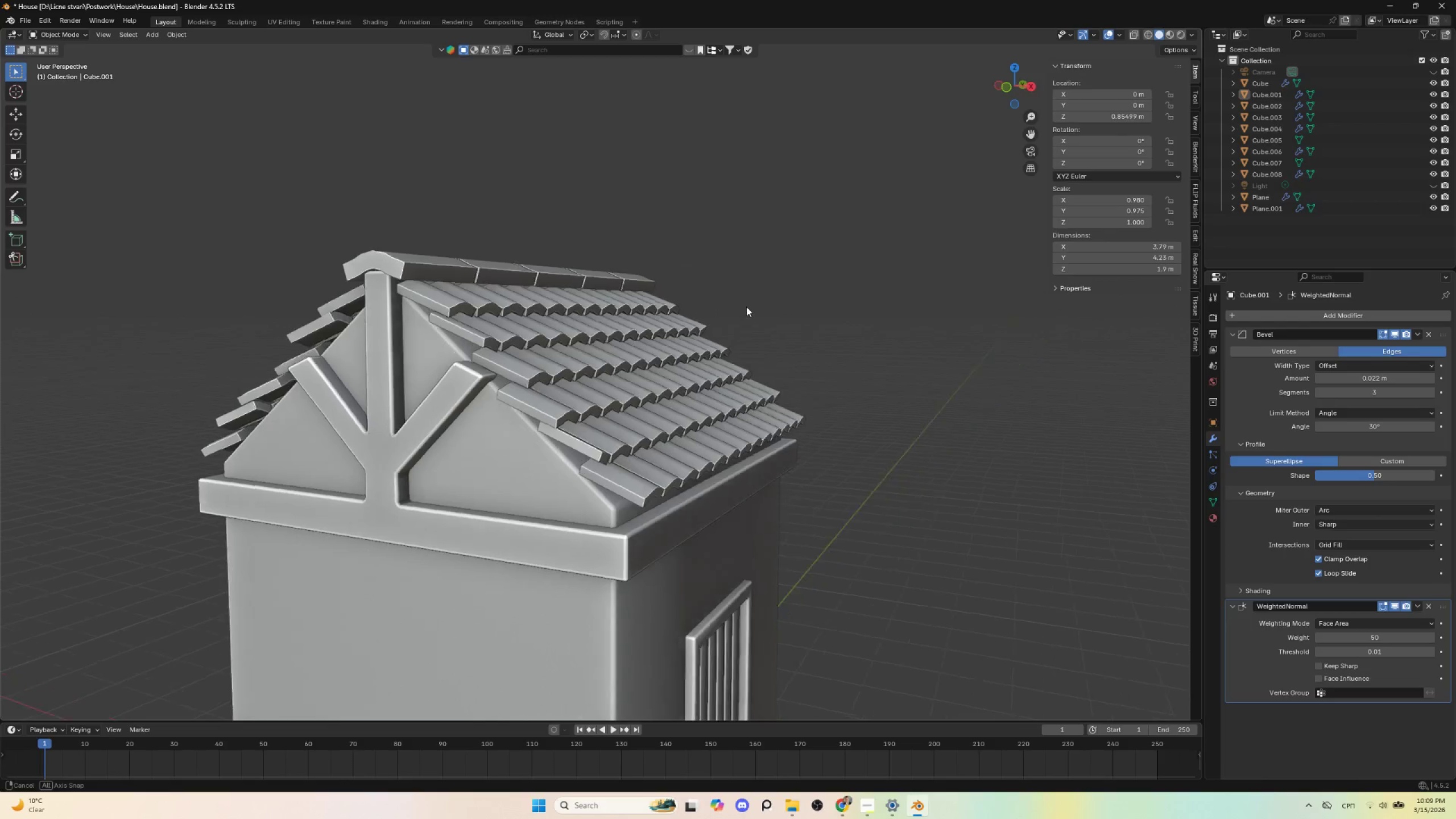 
hold_key(key=AltLeft, duration=0.42)
 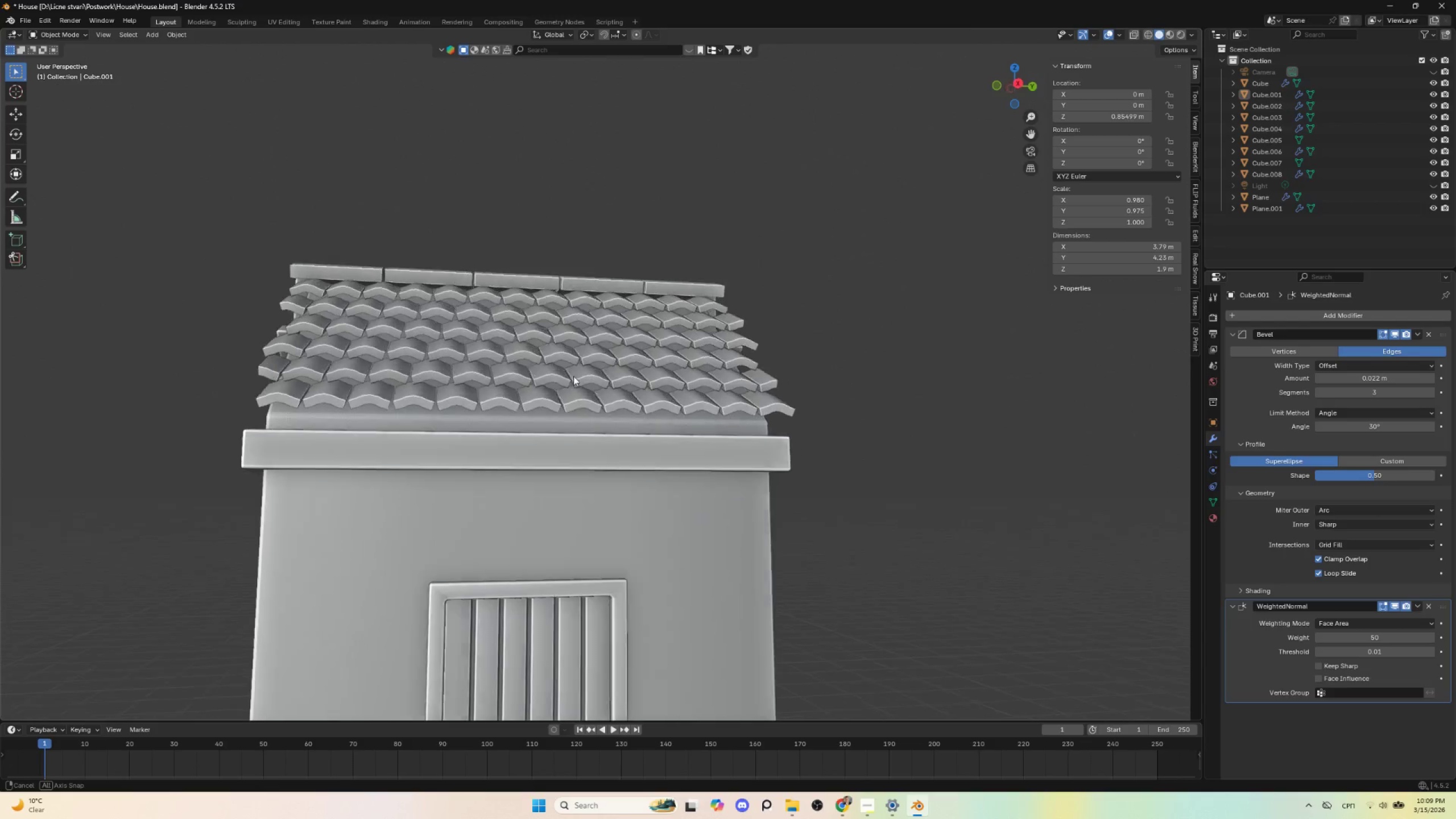 
wait(5.3)
 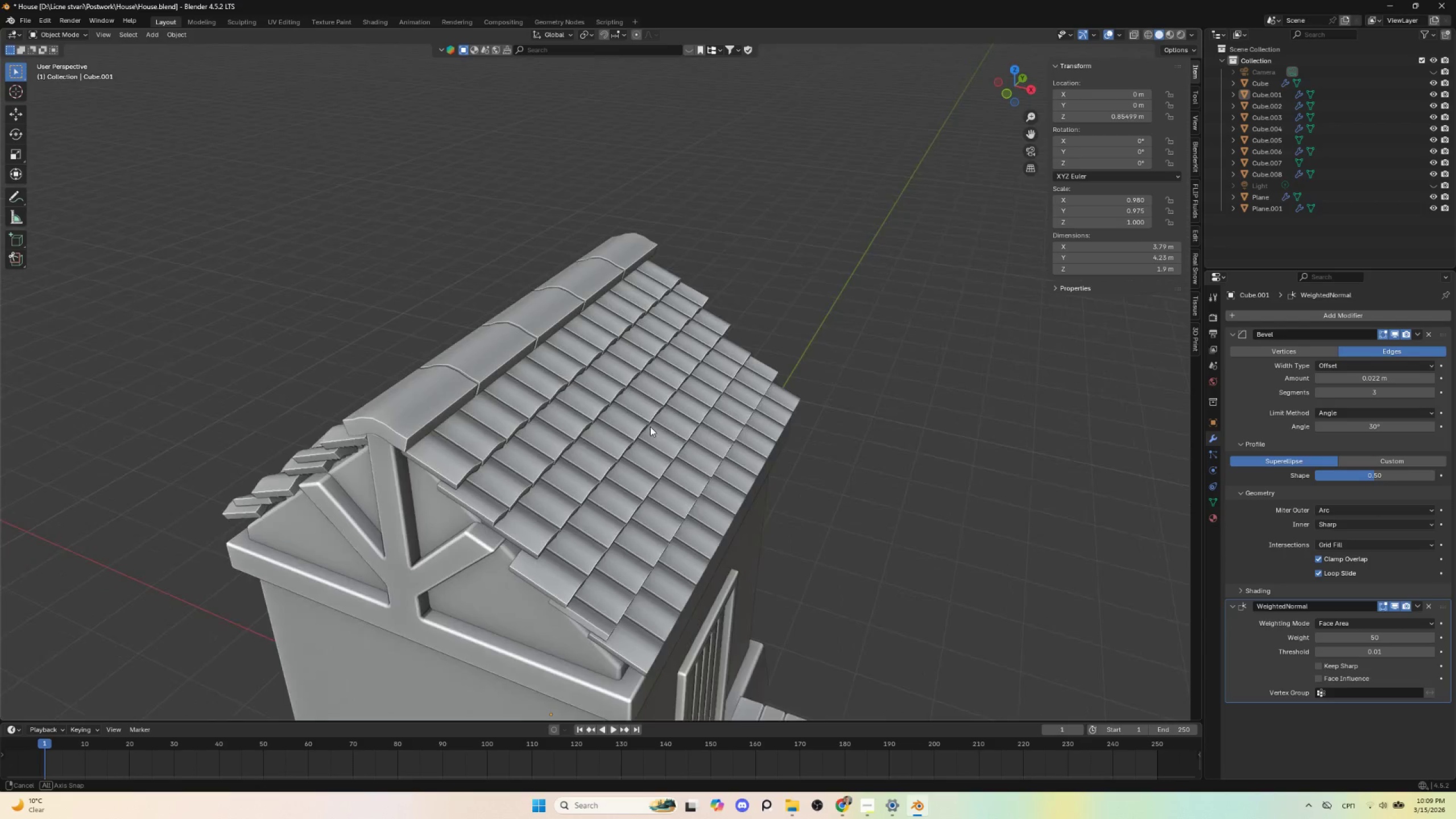 
left_click([849, 230])
 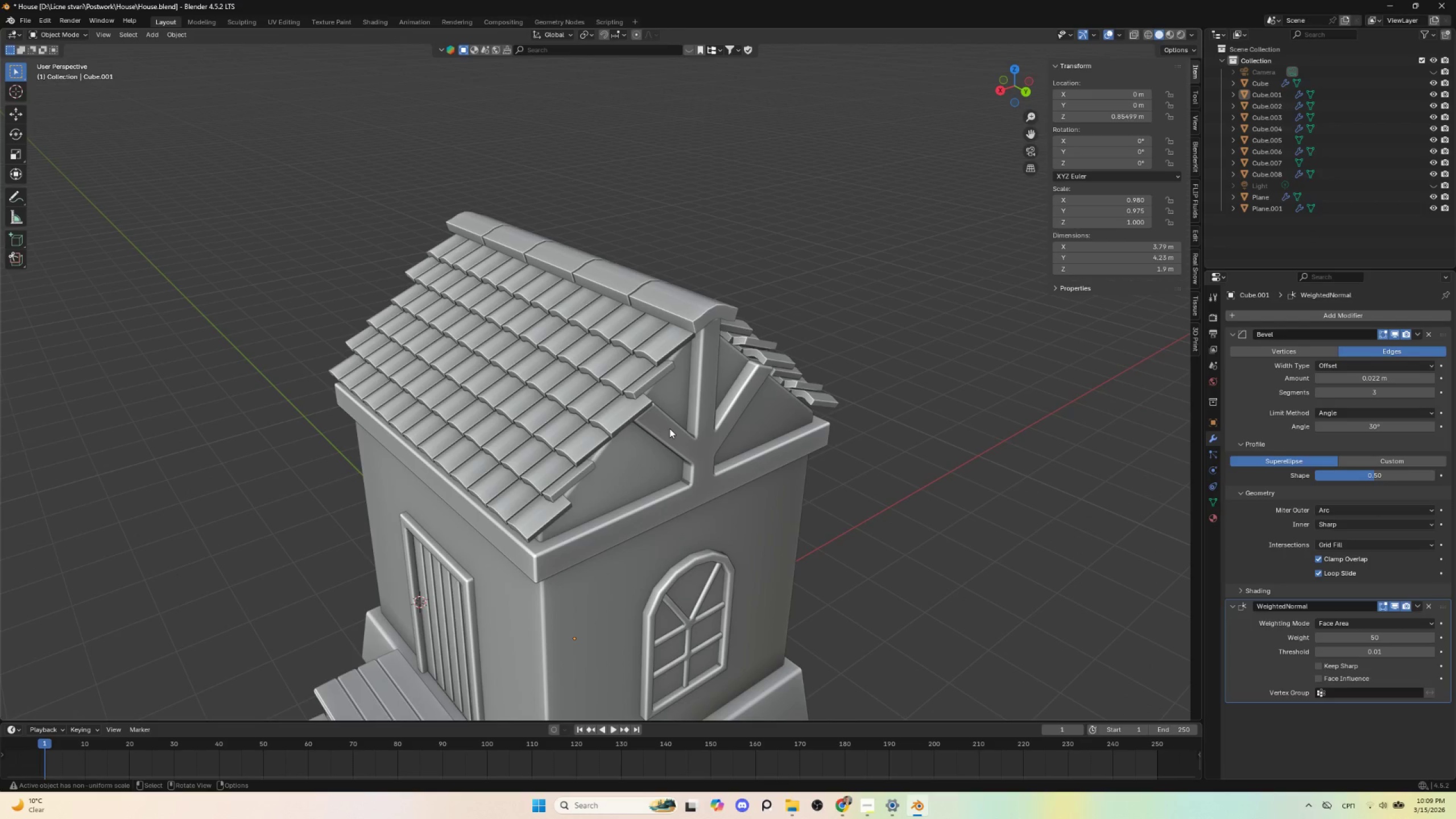 
left_click([669, 428])
 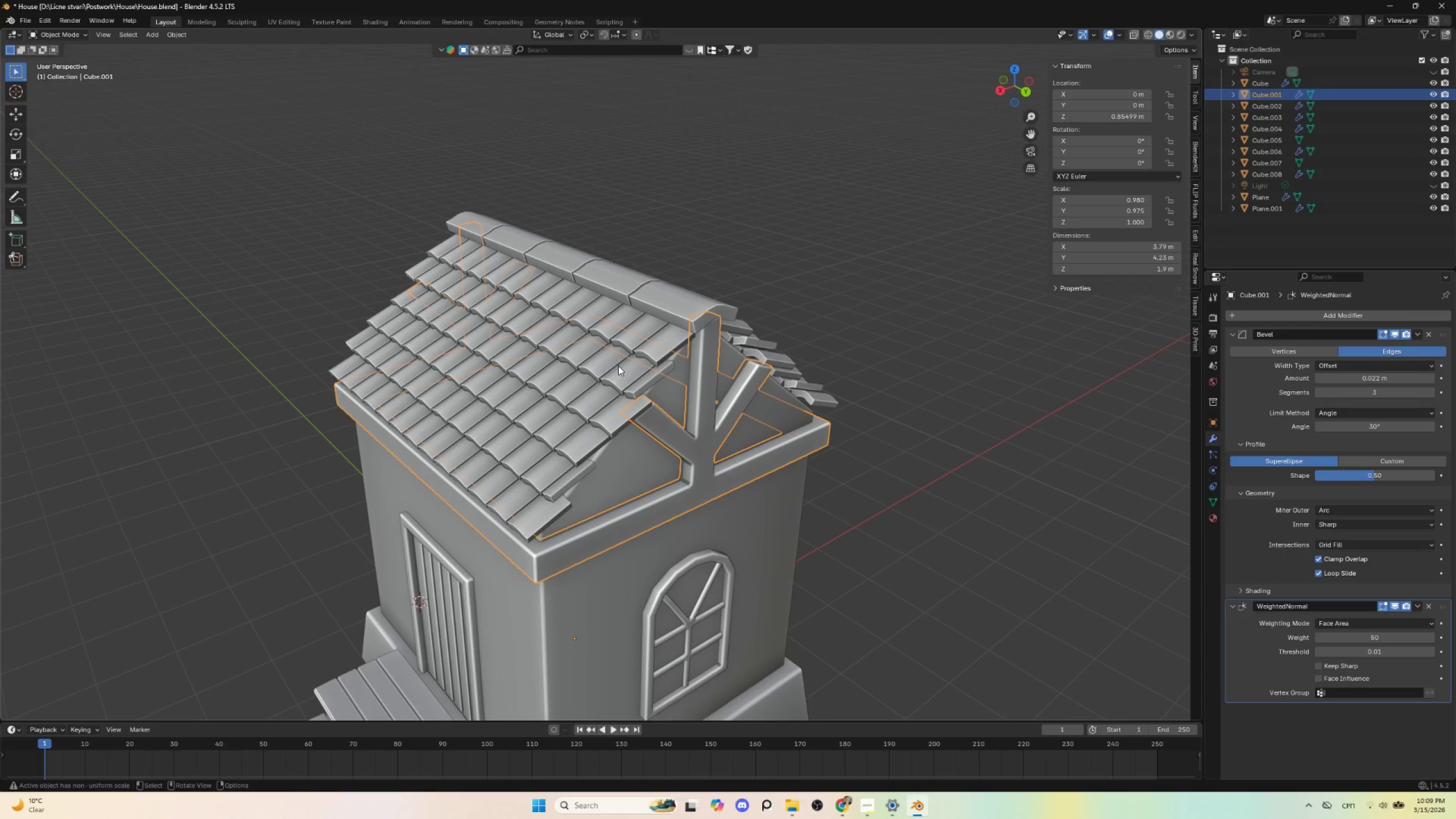 
left_click([636, 366])
 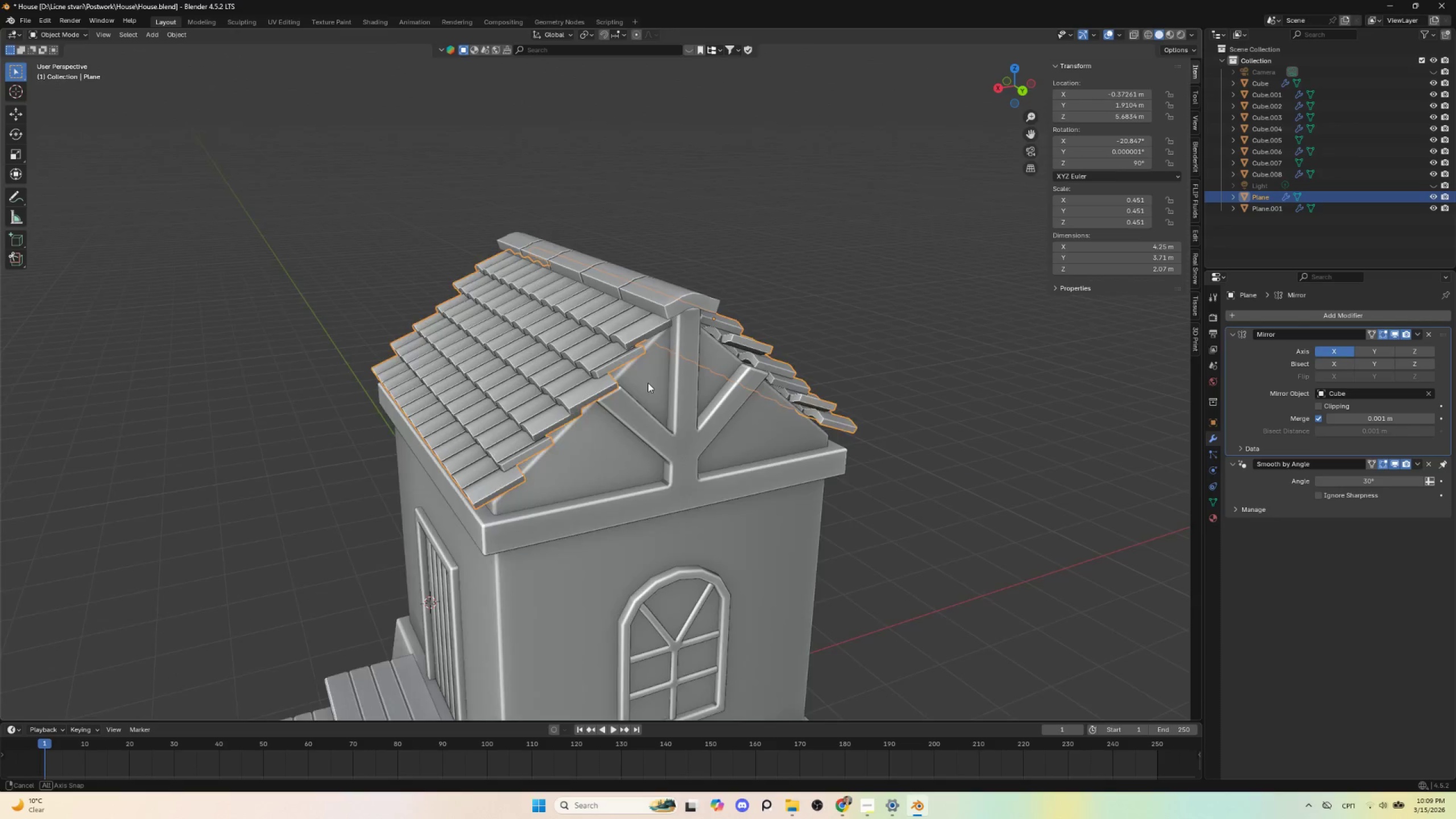 
hold_key(key=AltLeft, duration=0.45)
 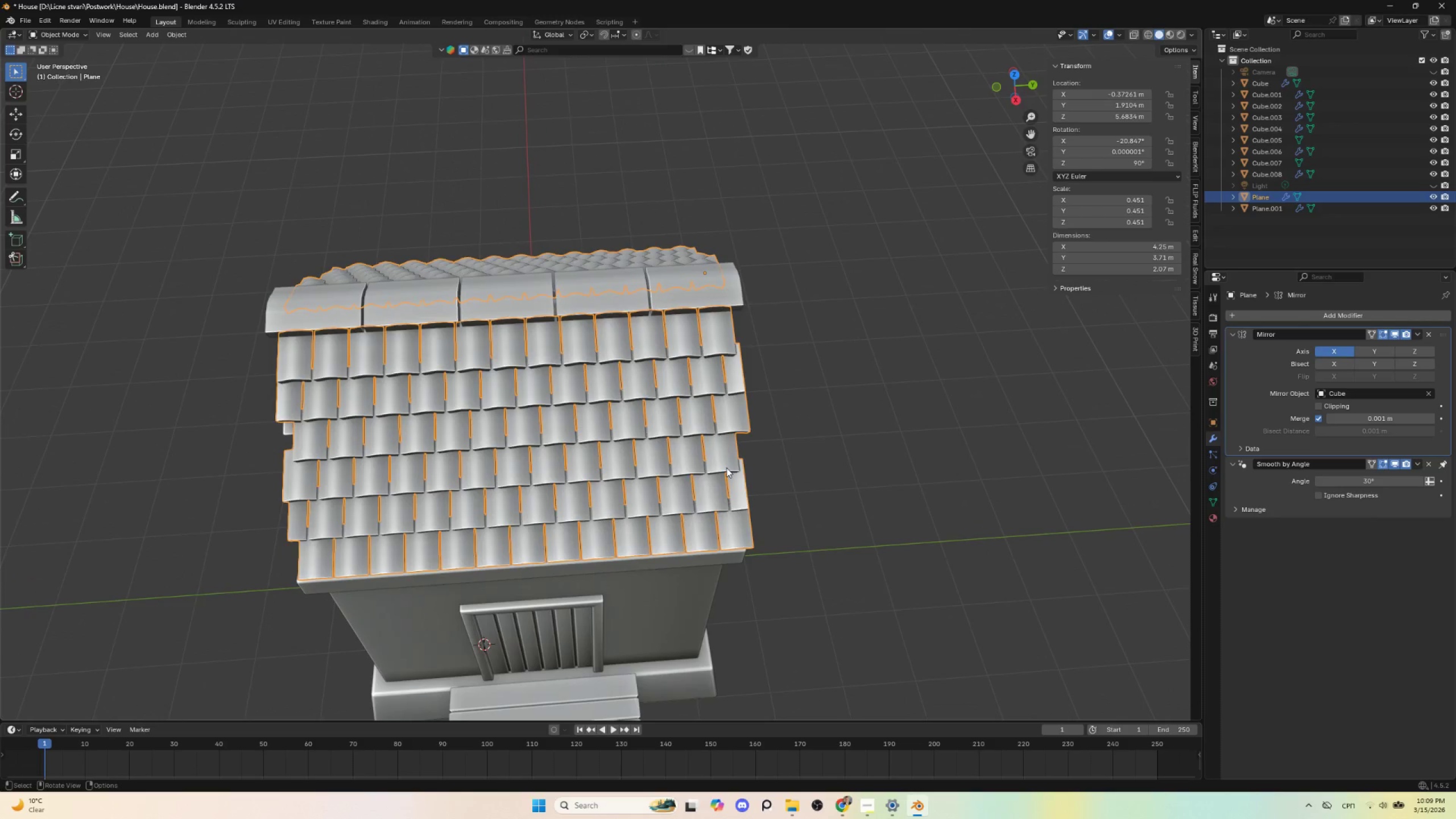 
key(S)
 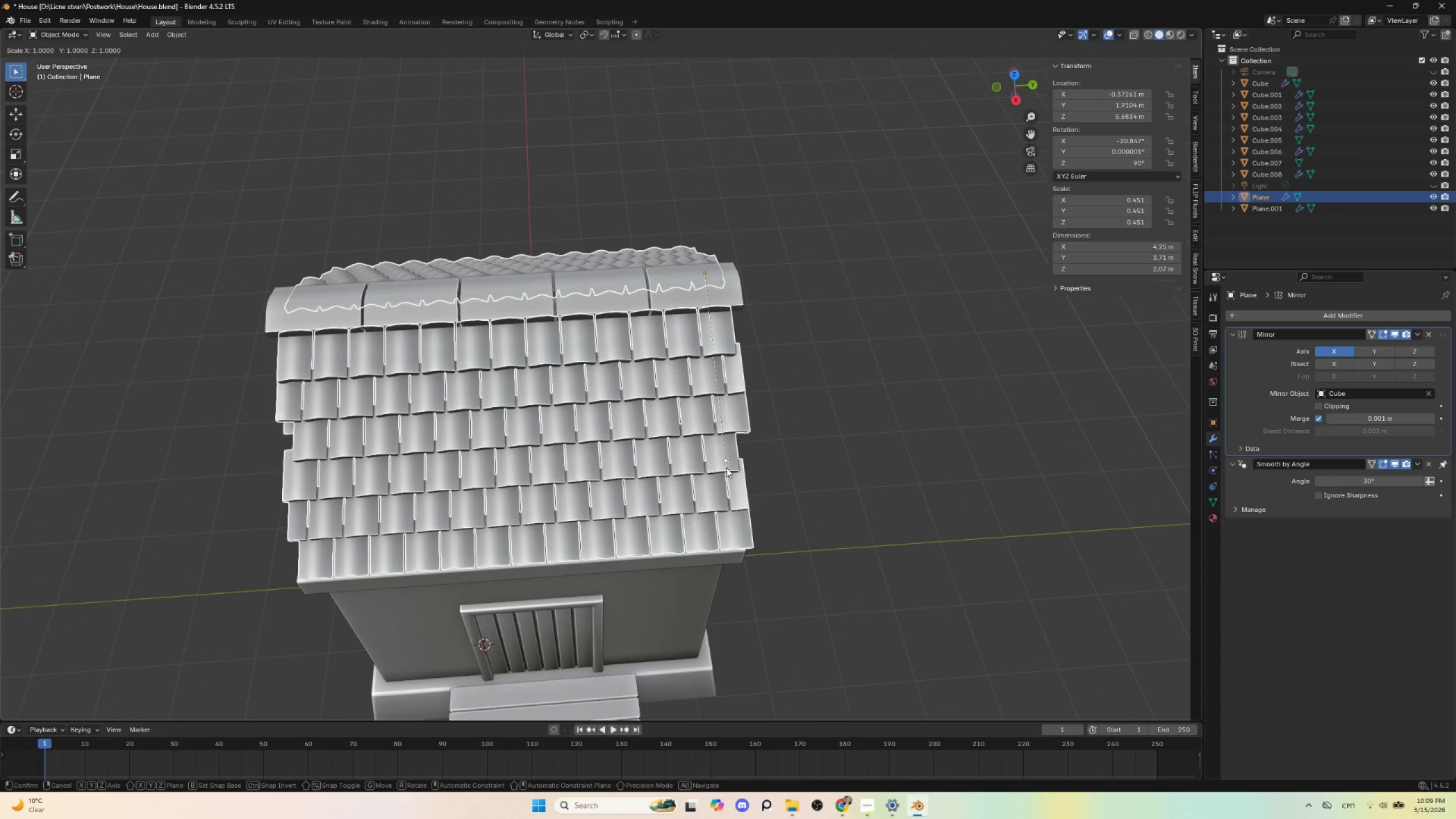 
type(xy)
 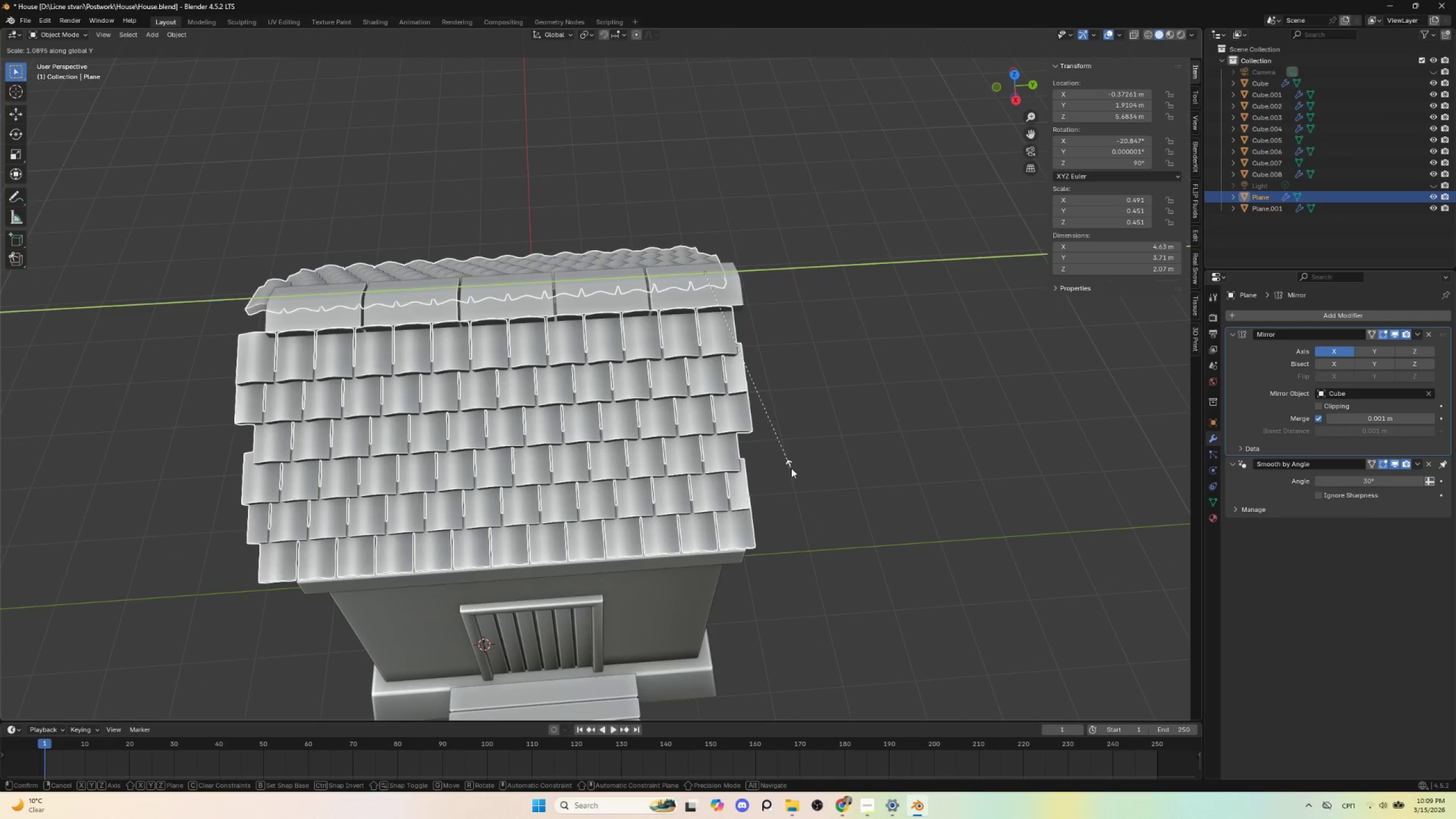 
key(Escape)
 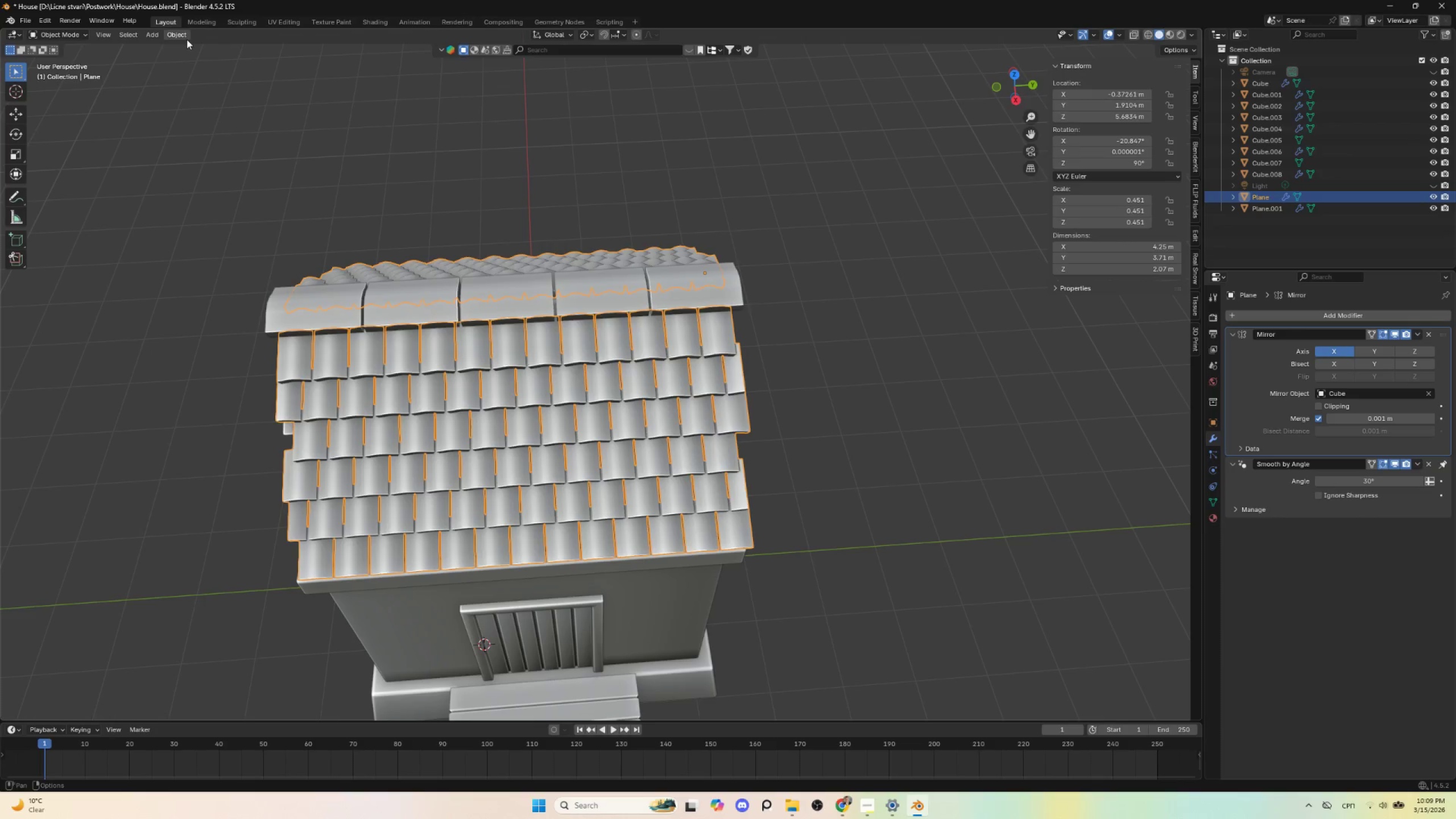 
left_click([184, 33])
 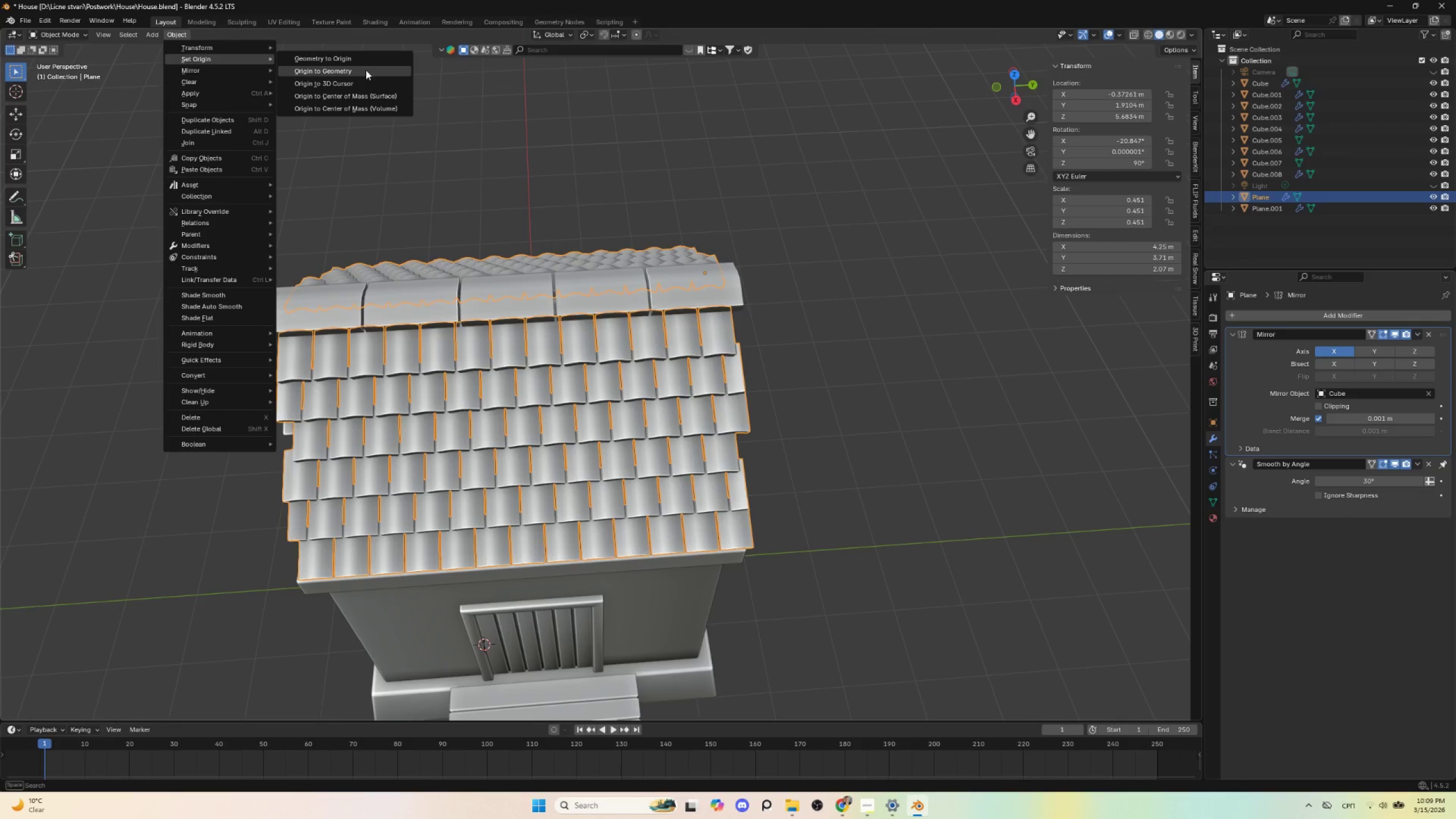 
left_click([366, 70])
 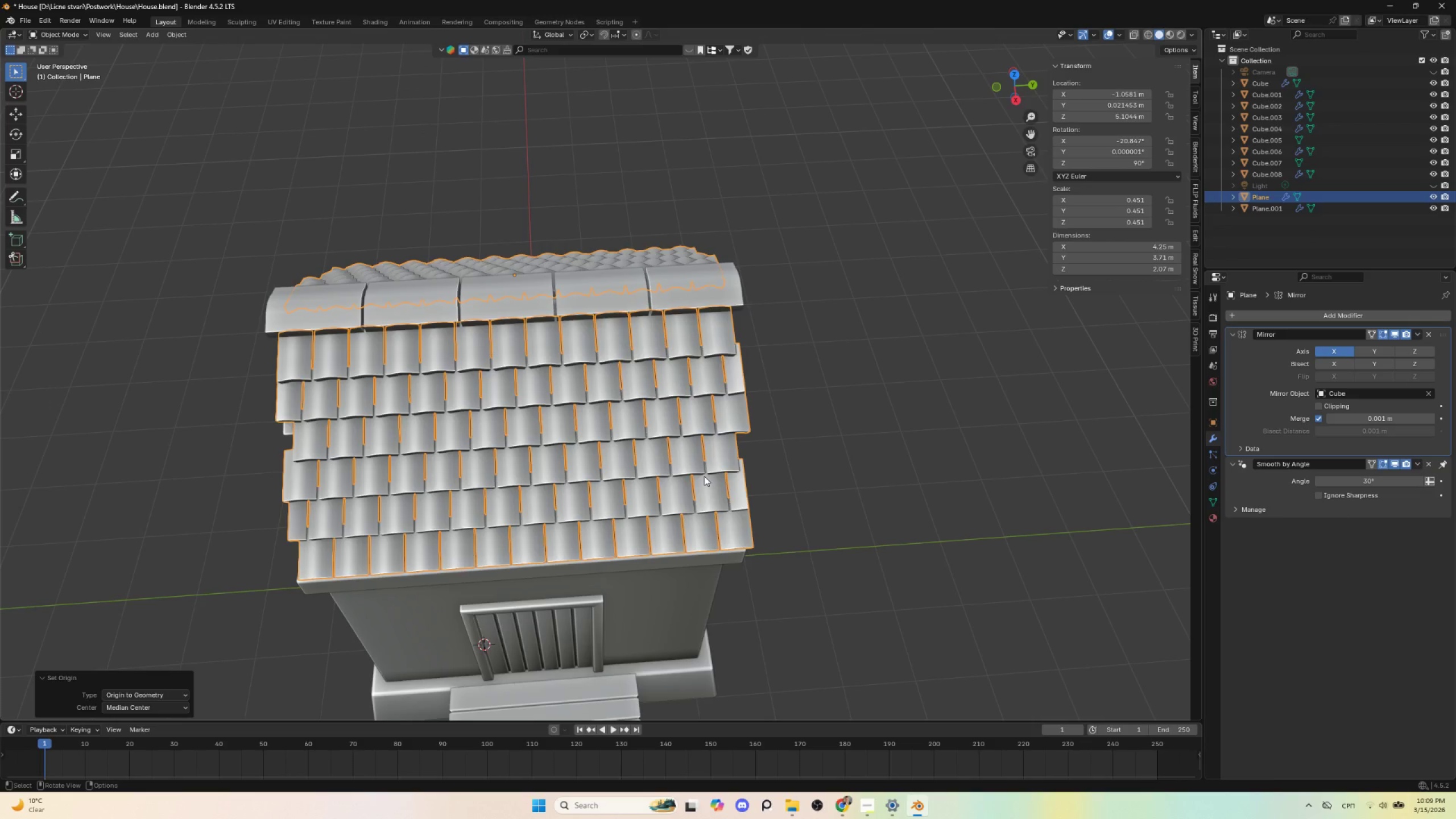 
key(S)
 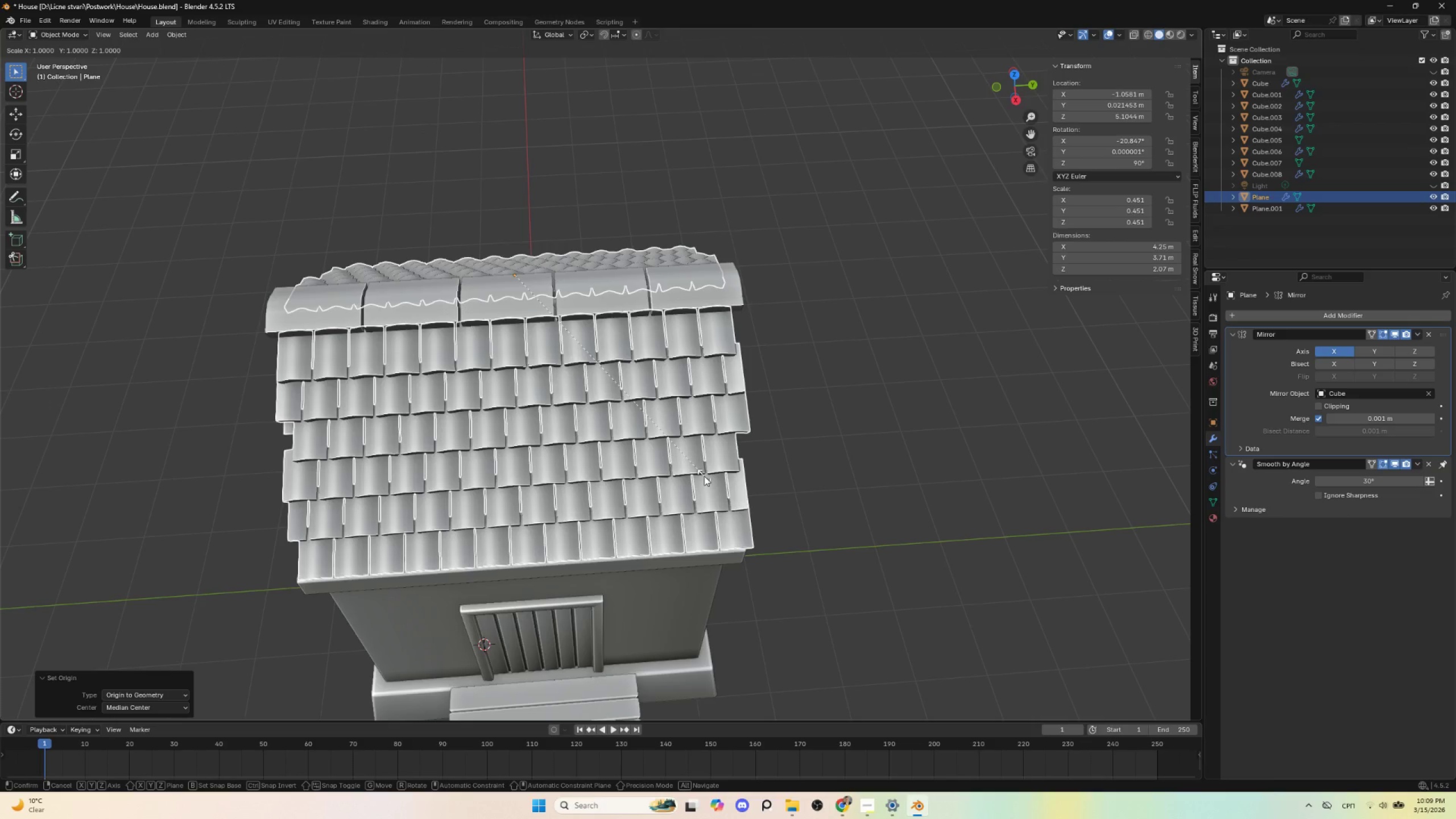 
type(xy)
 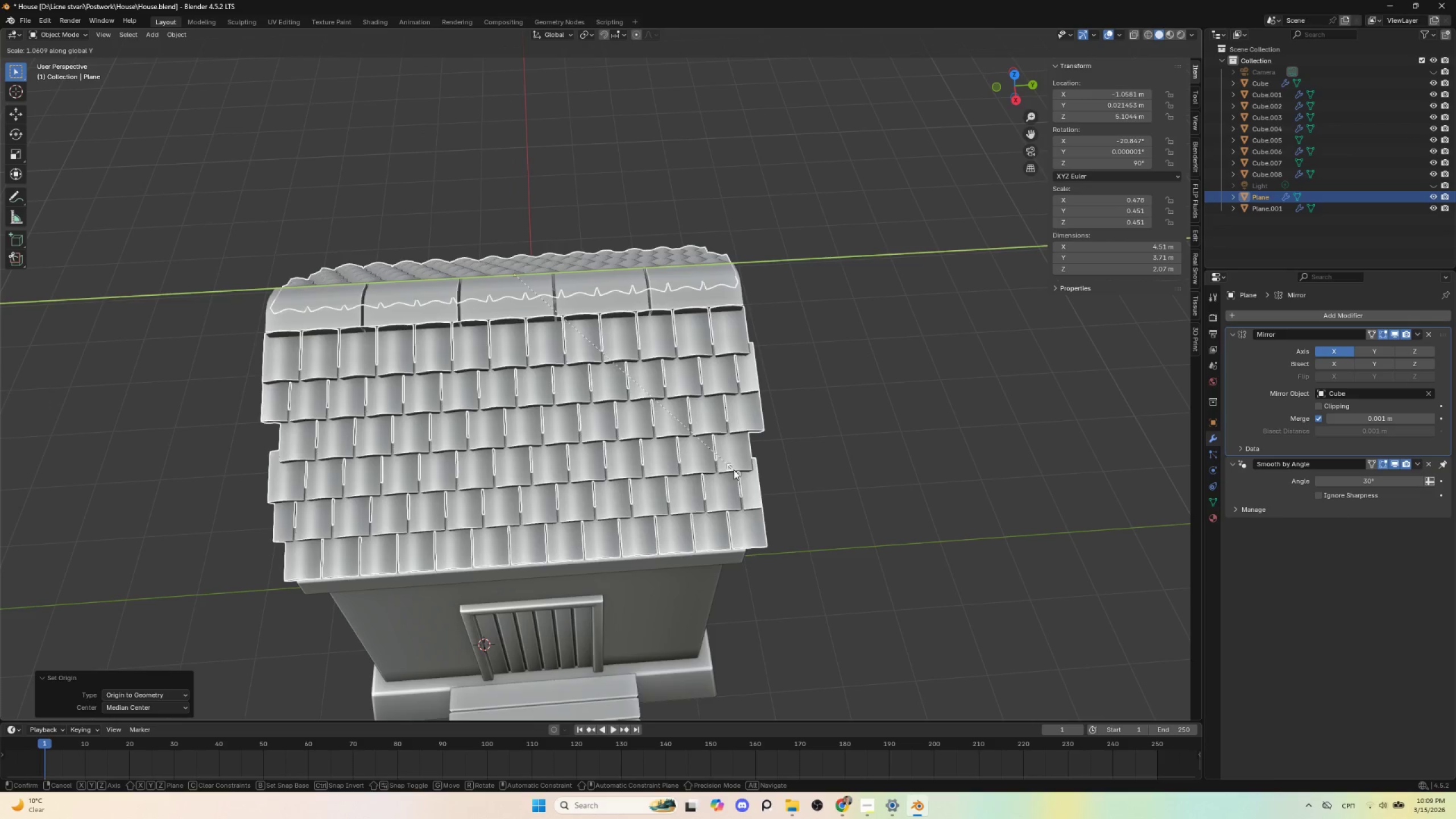 
left_click([734, 470])
 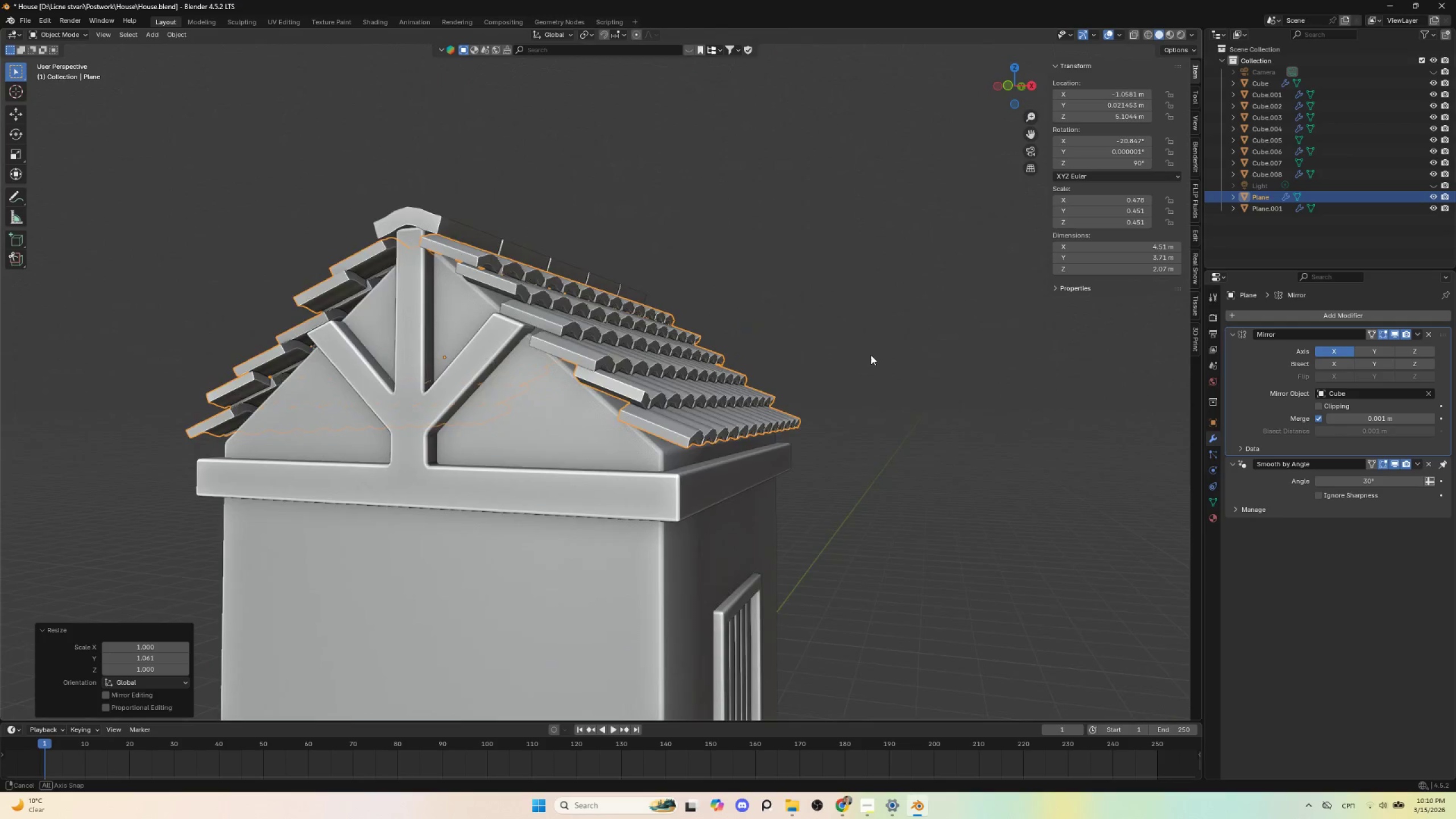 
wait(7.88)
 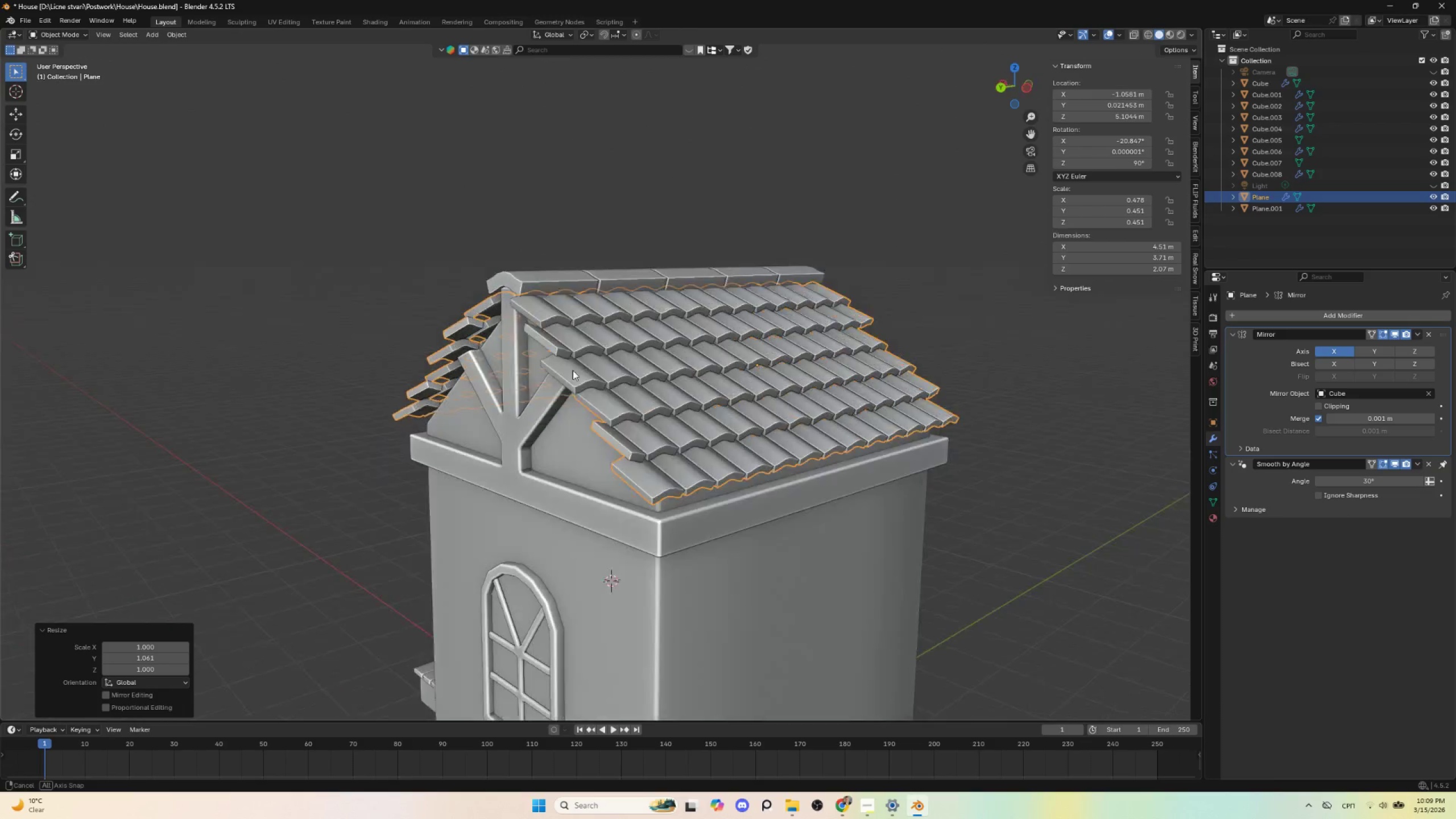 
hold_key(key=AltLeft, duration=0.81)
 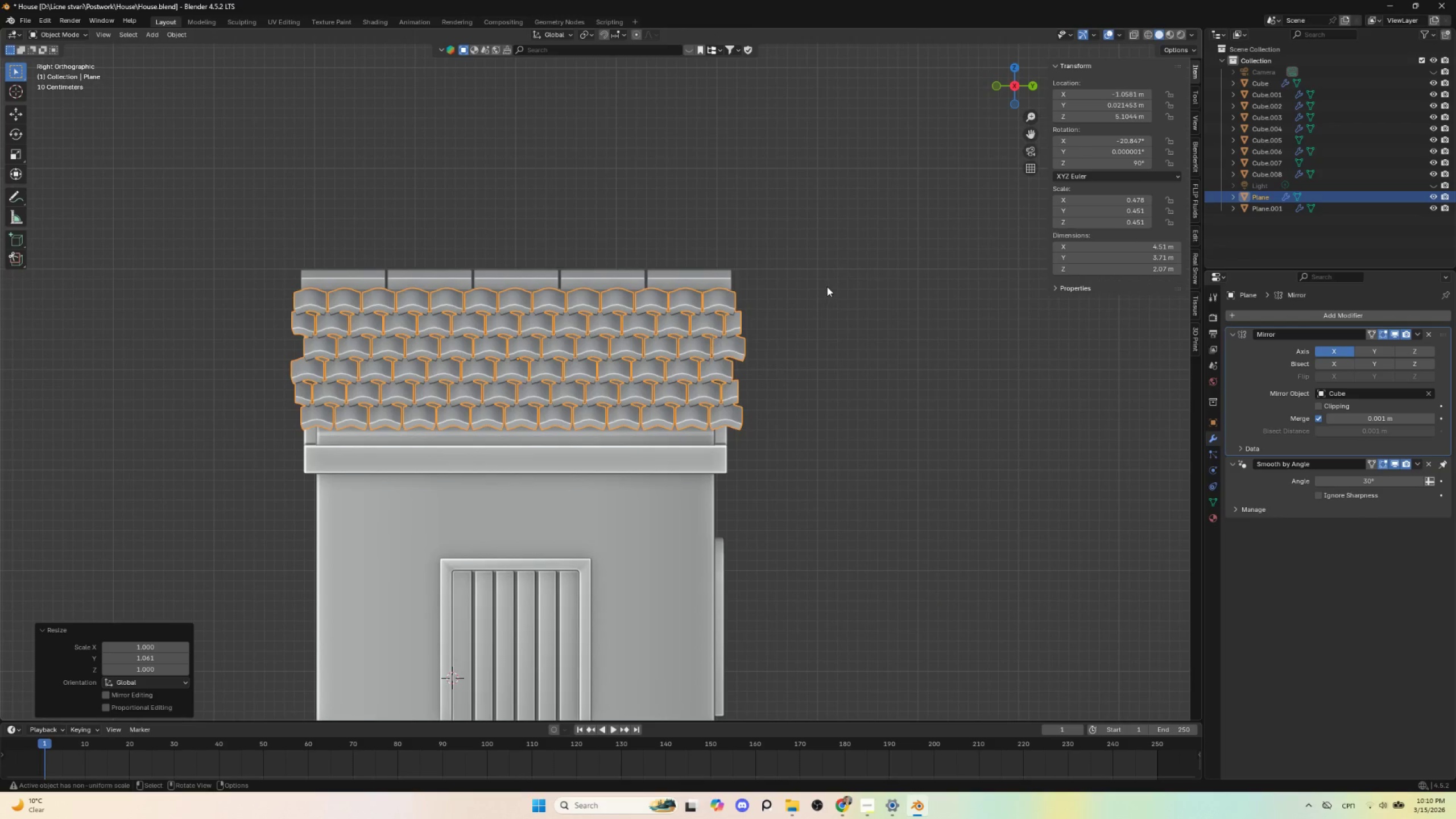 
left_click([827, 287])
 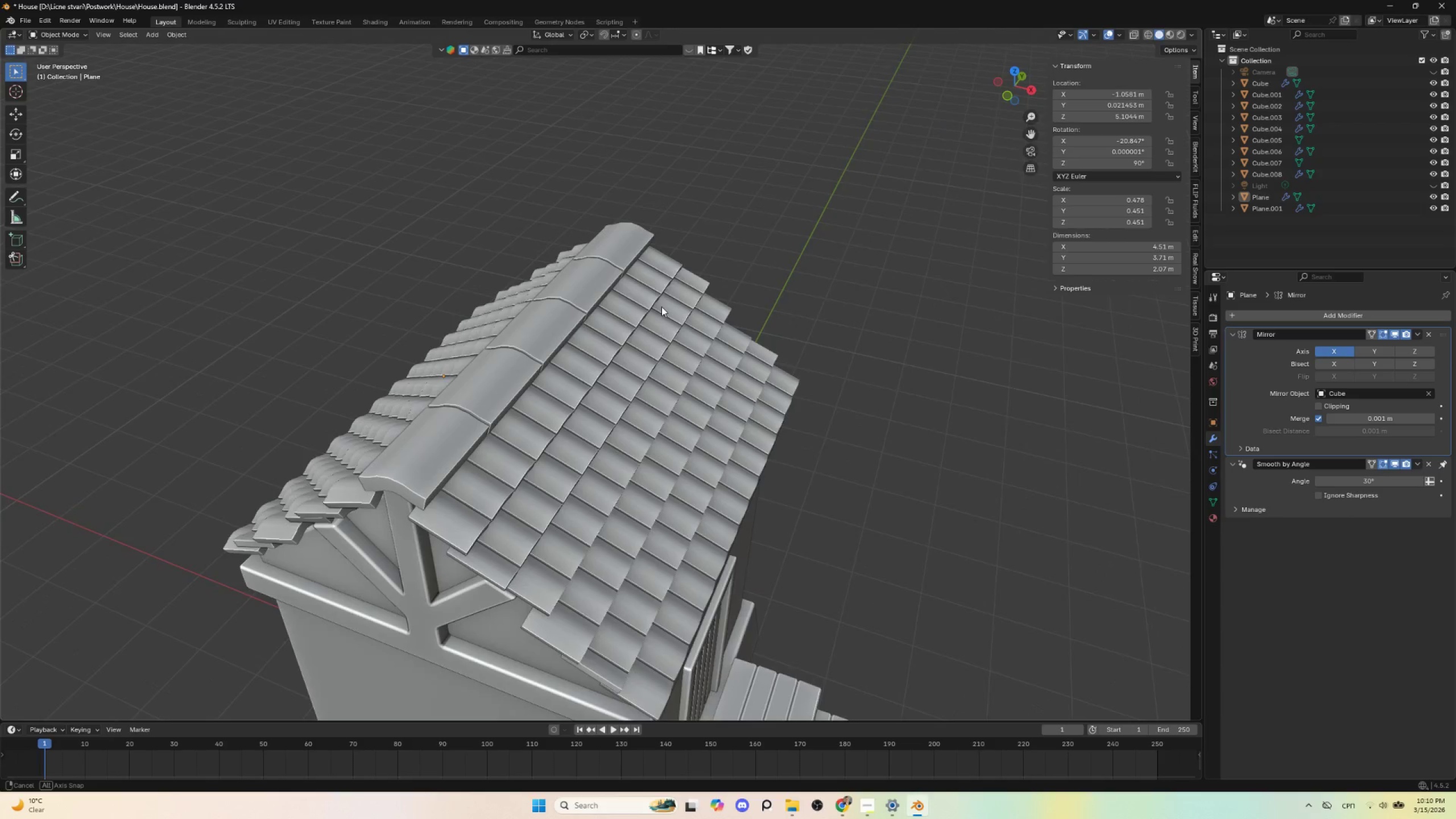 
left_click([23, 24])
 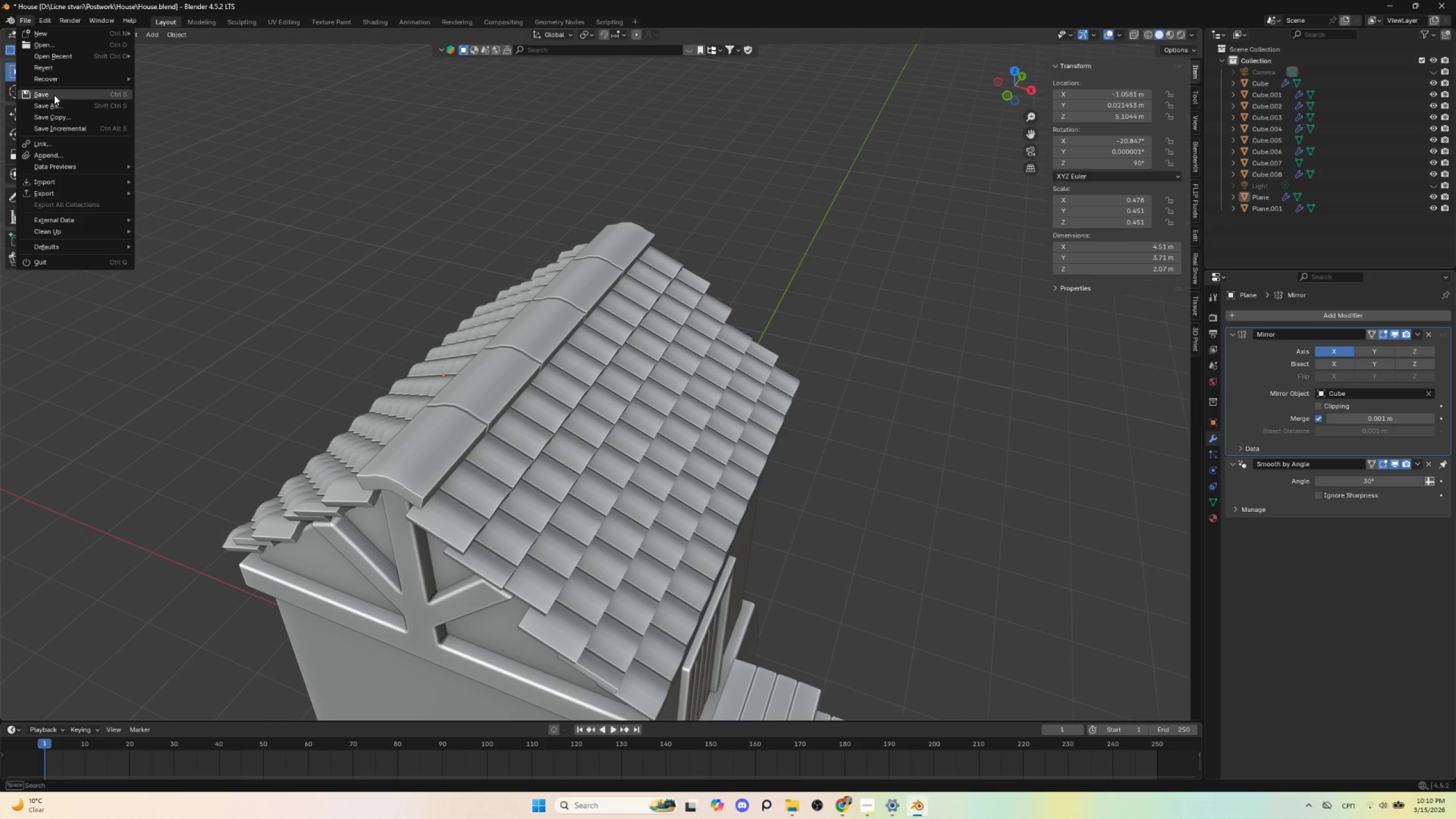 
left_click([54, 95])
 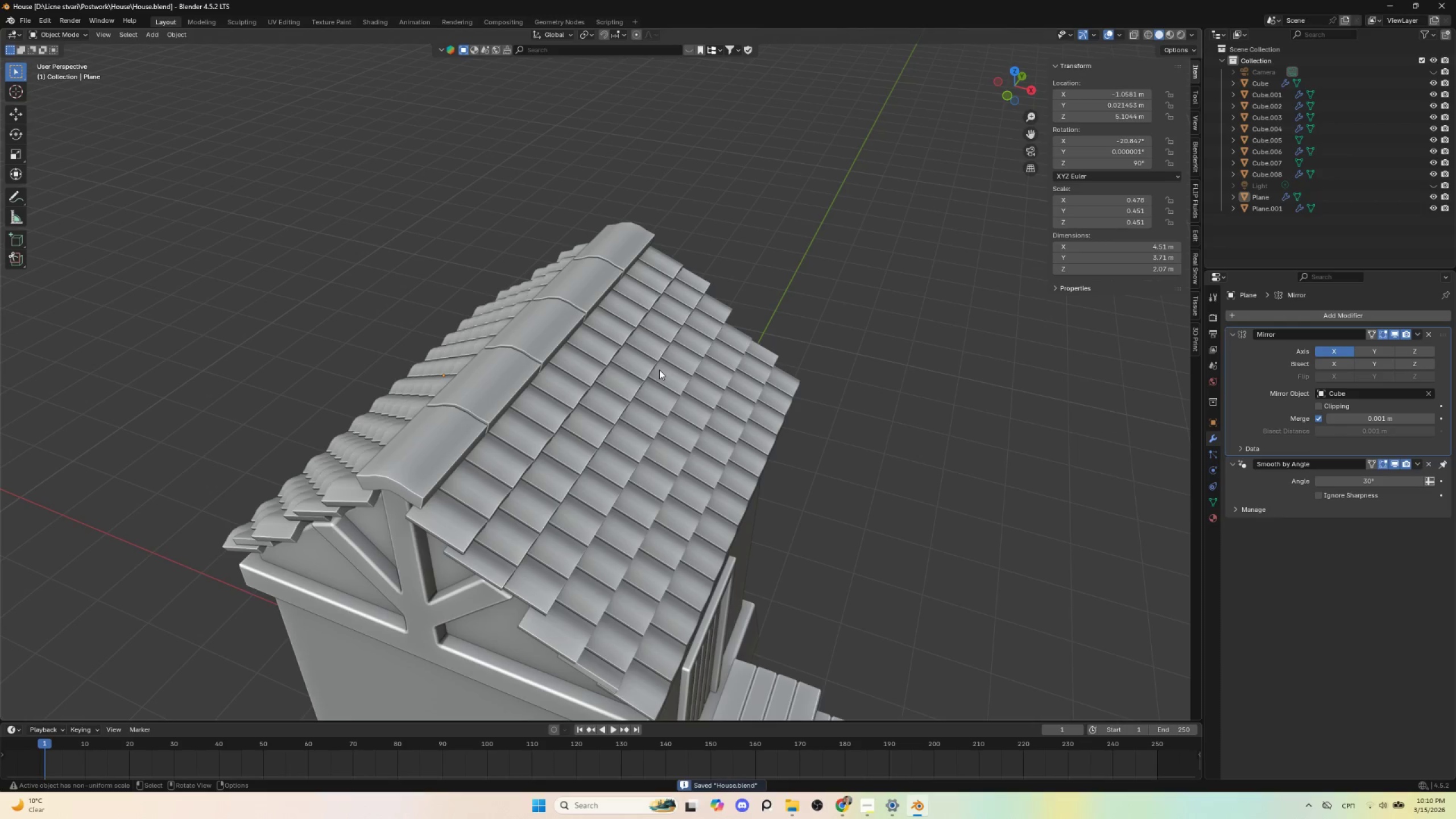 
scroll: coordinate [665, 382], scroll_direction: down, amount: 4.0
 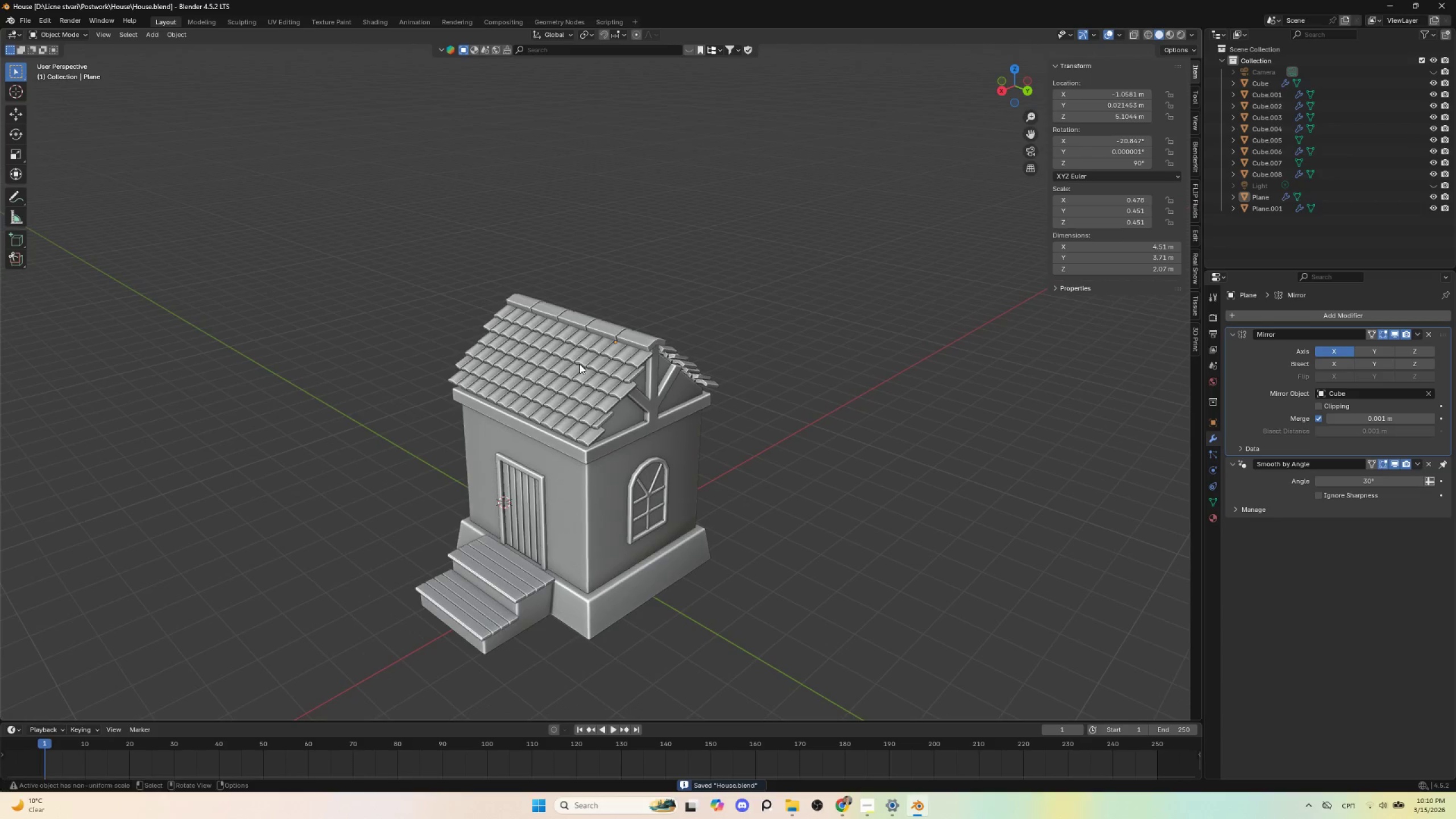 
hold_key(key=ShiftLeft, duration=0.53)
 